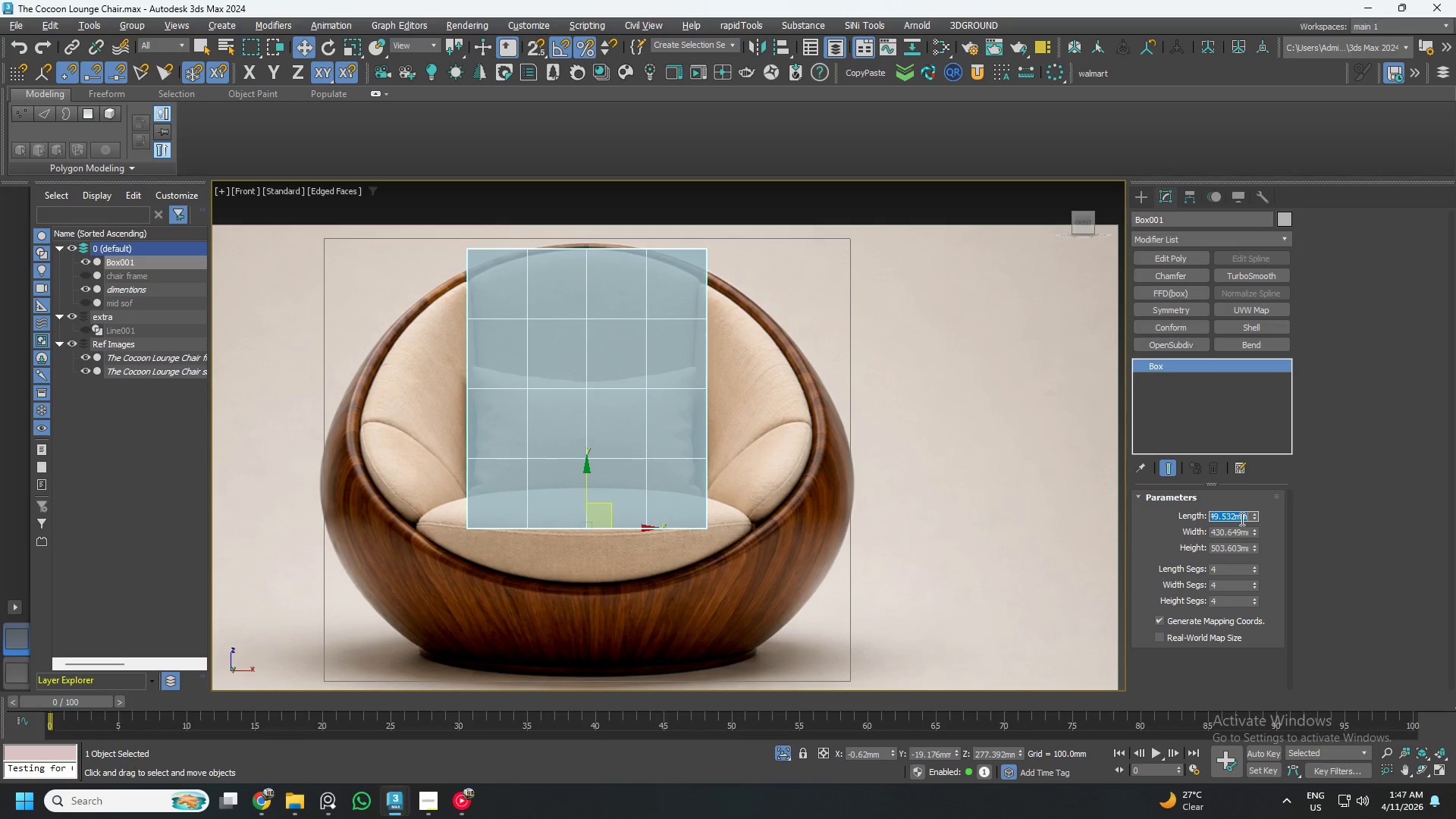 
key(Numpad5)
 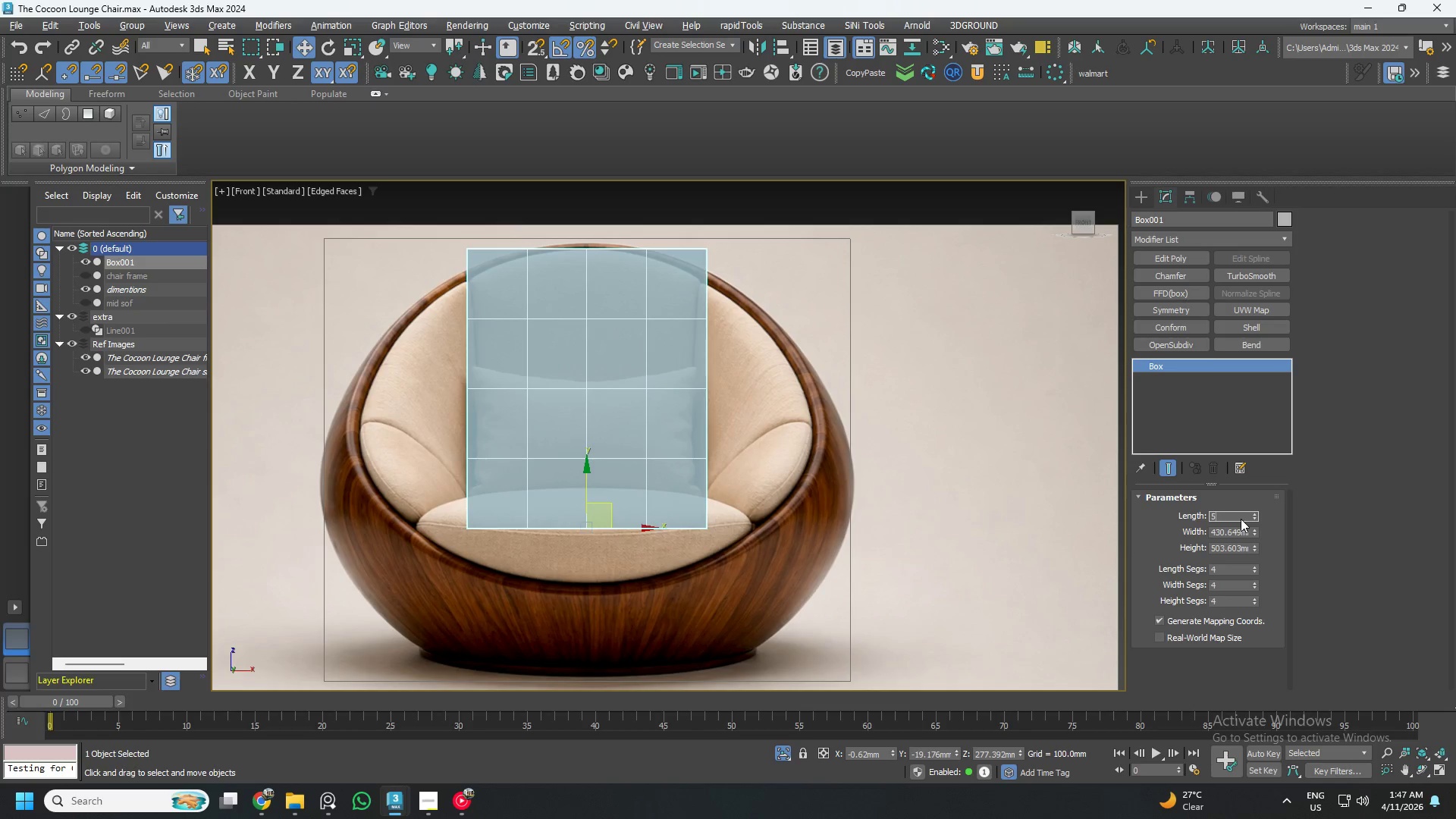 
key(Numpad0)
 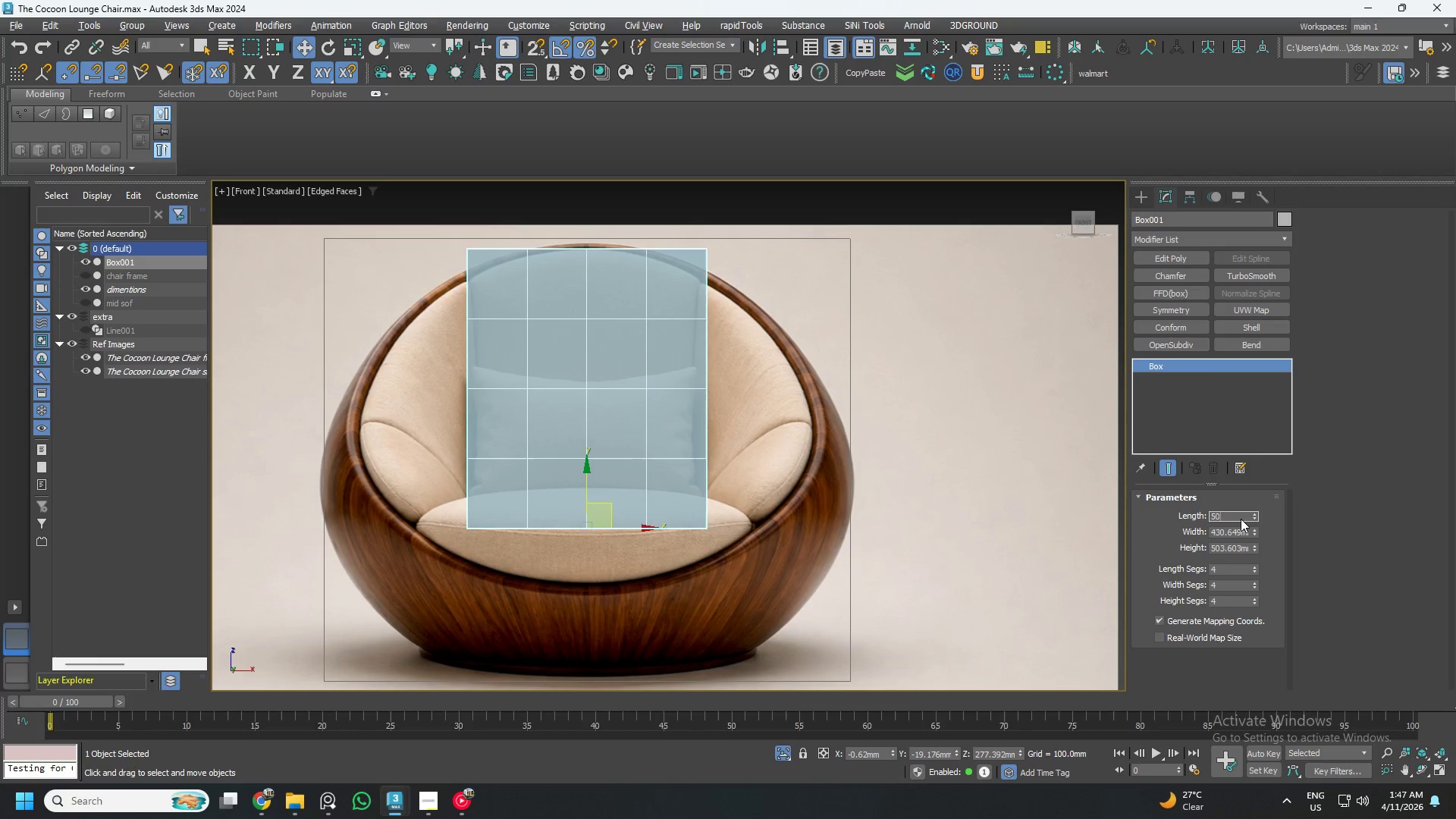 
key(NumpadEnter)
 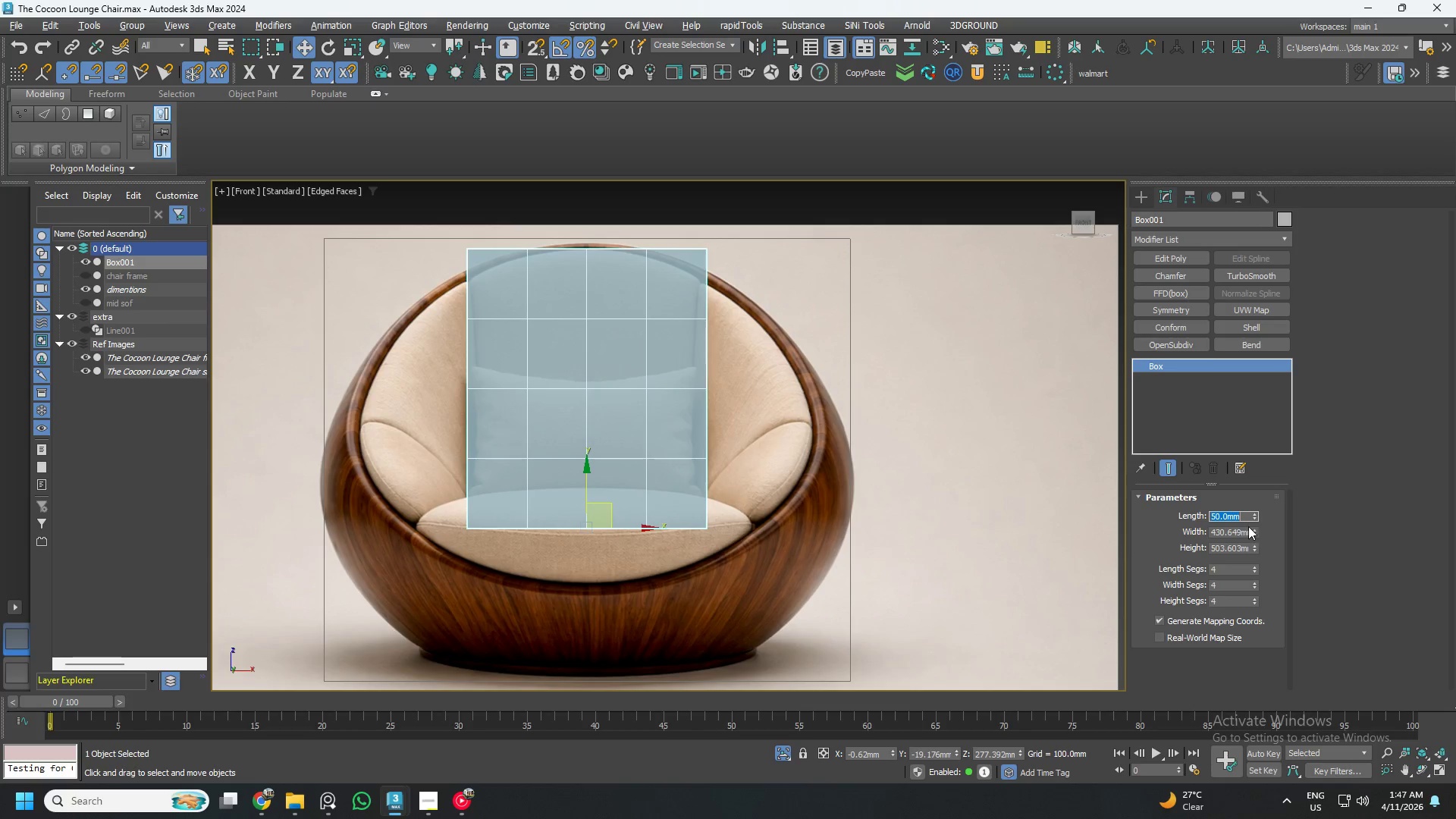 
left_click_drag(start_coordinate=[1253, 528], to_coordinate=[1237, 538])
 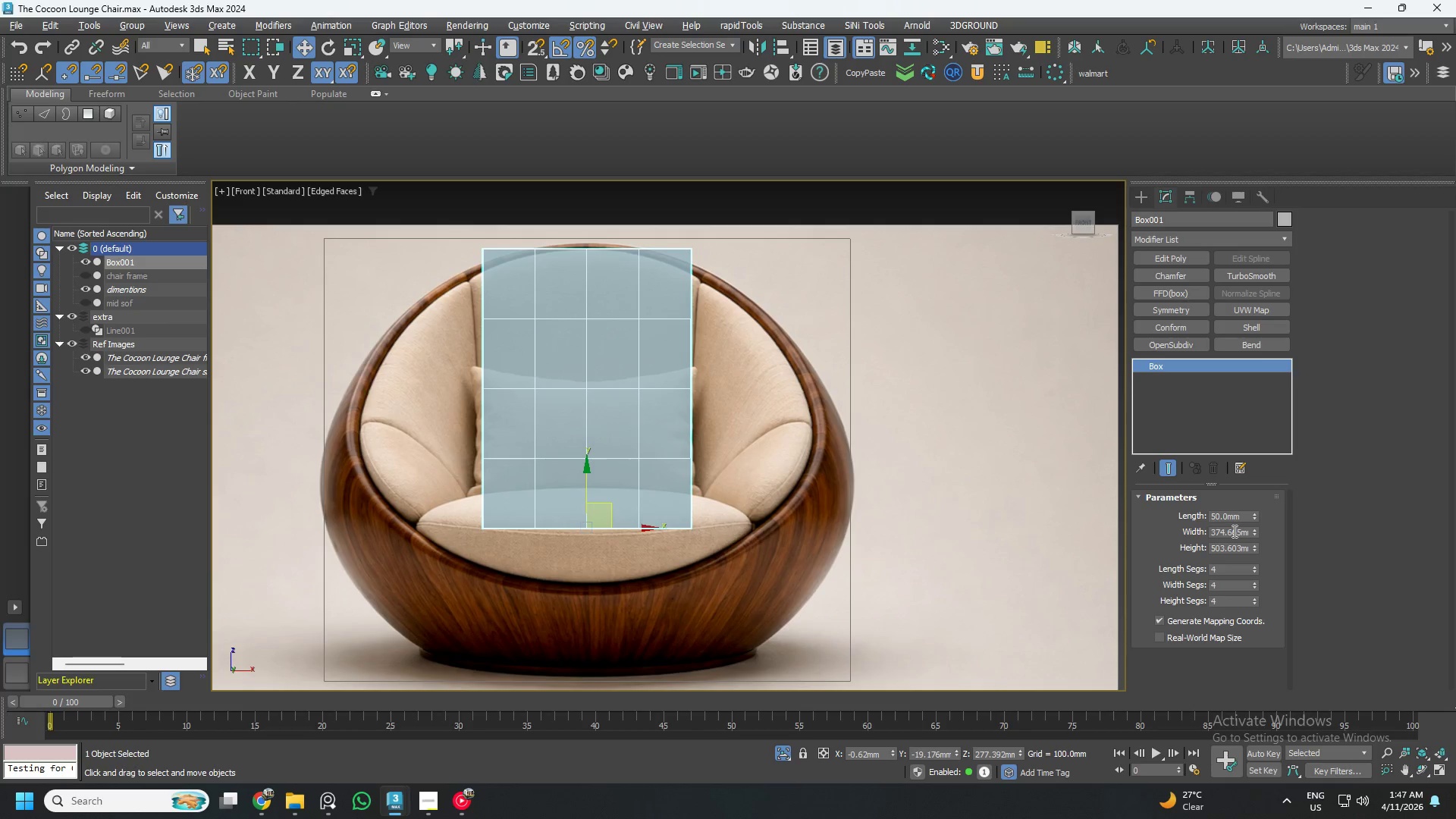 
double_click([1233, 531])
 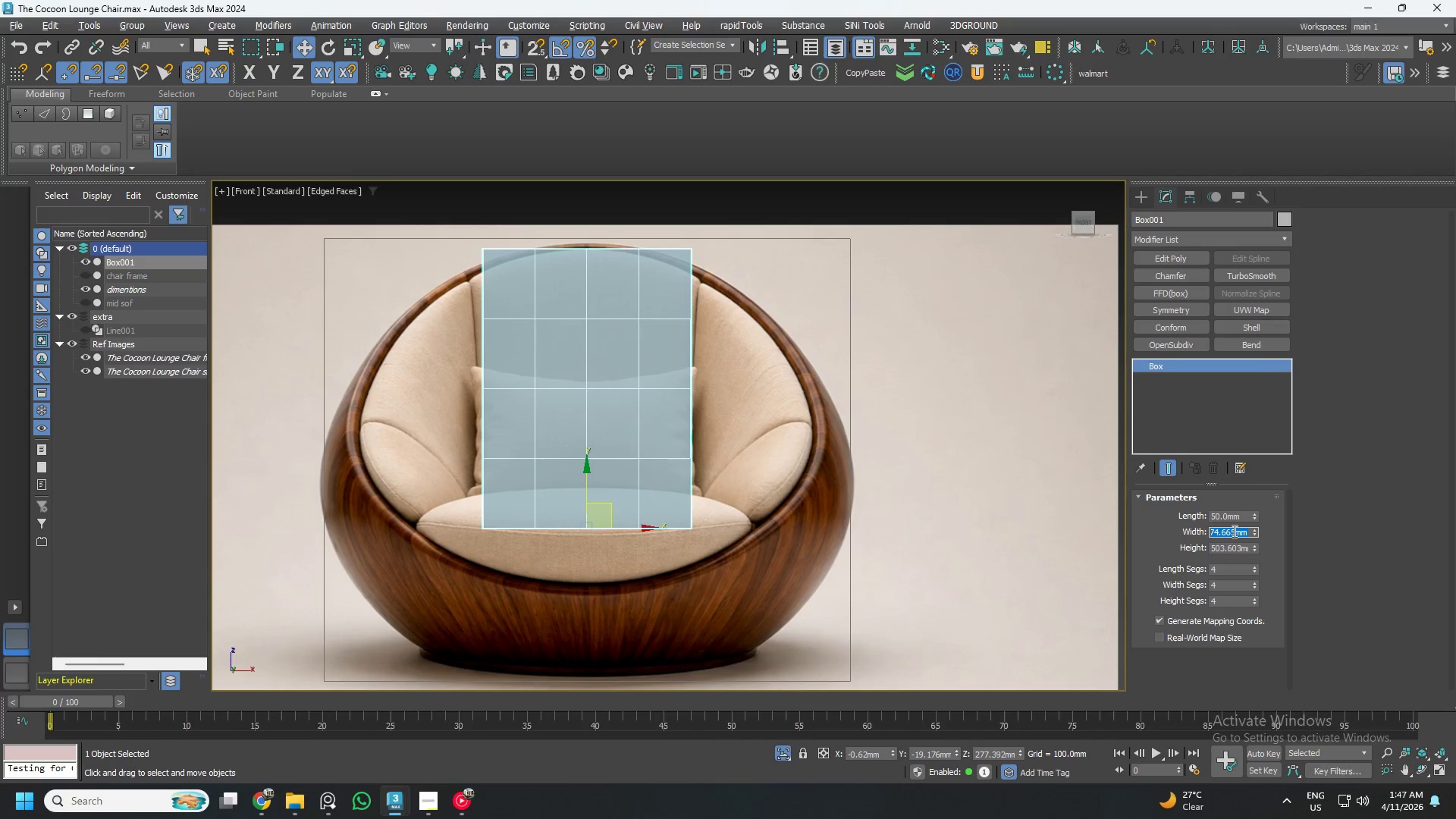 
key(Numpad3)
 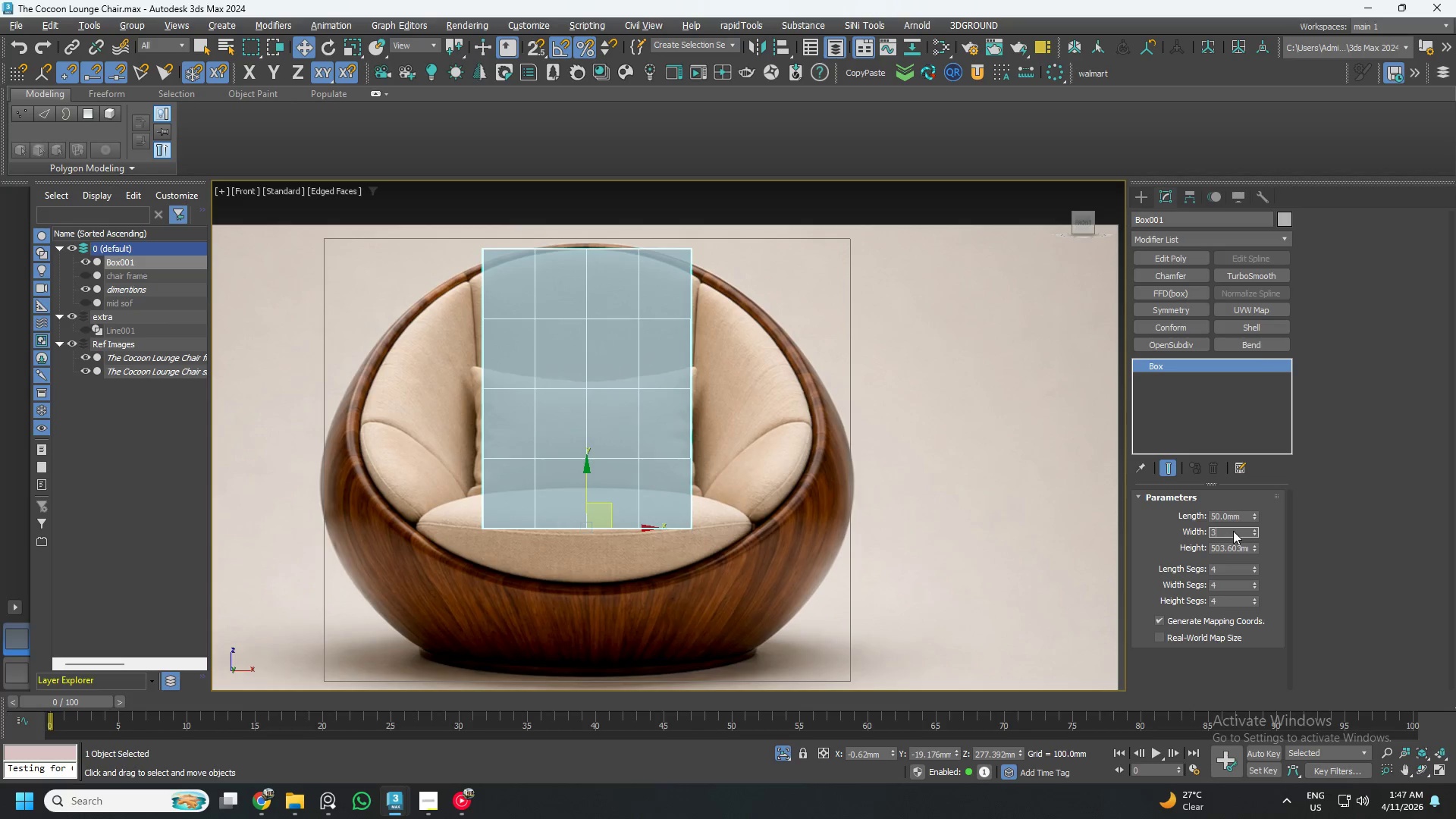 
key(Numpad7)
 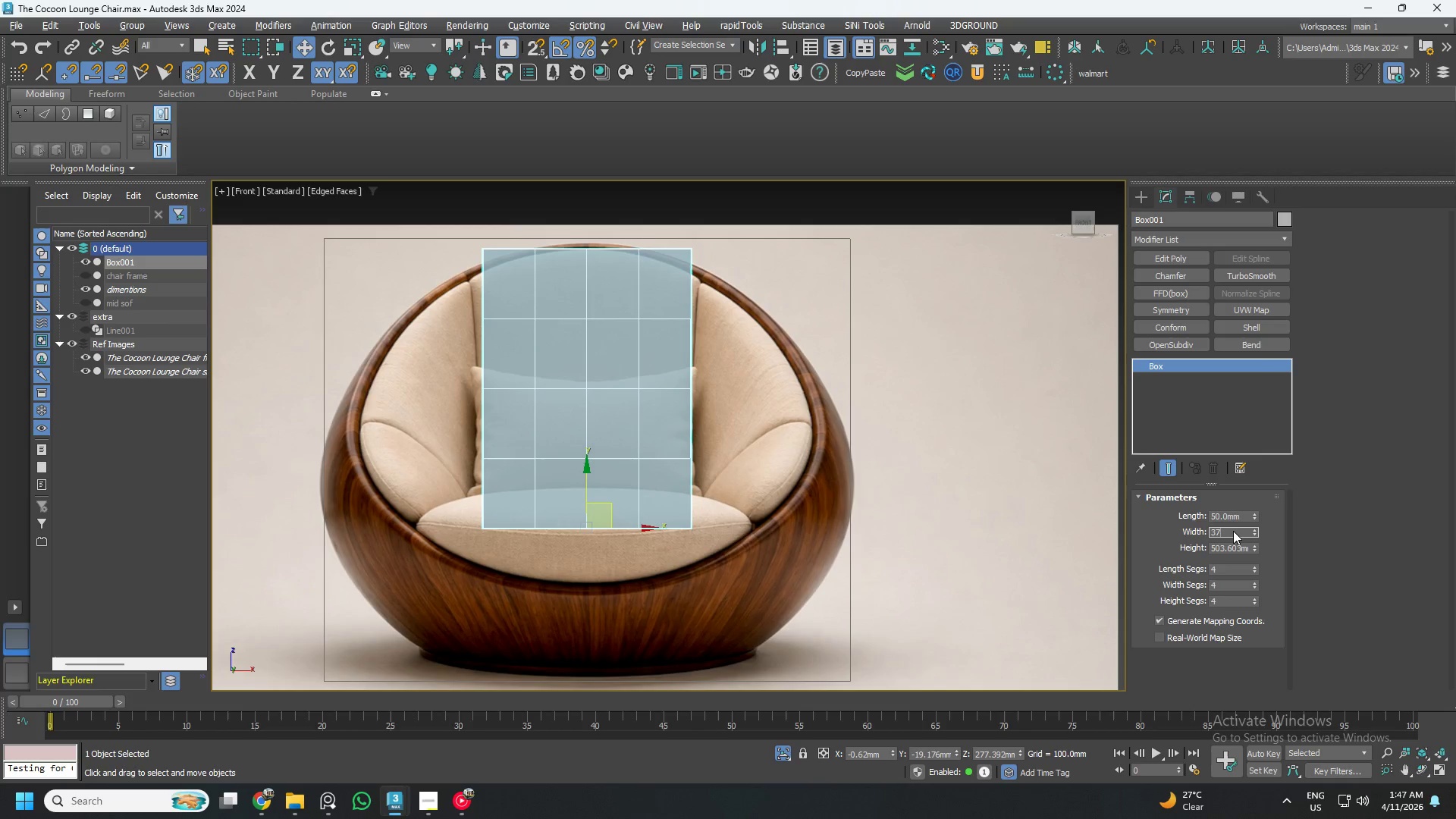 
key(Numpad0)
 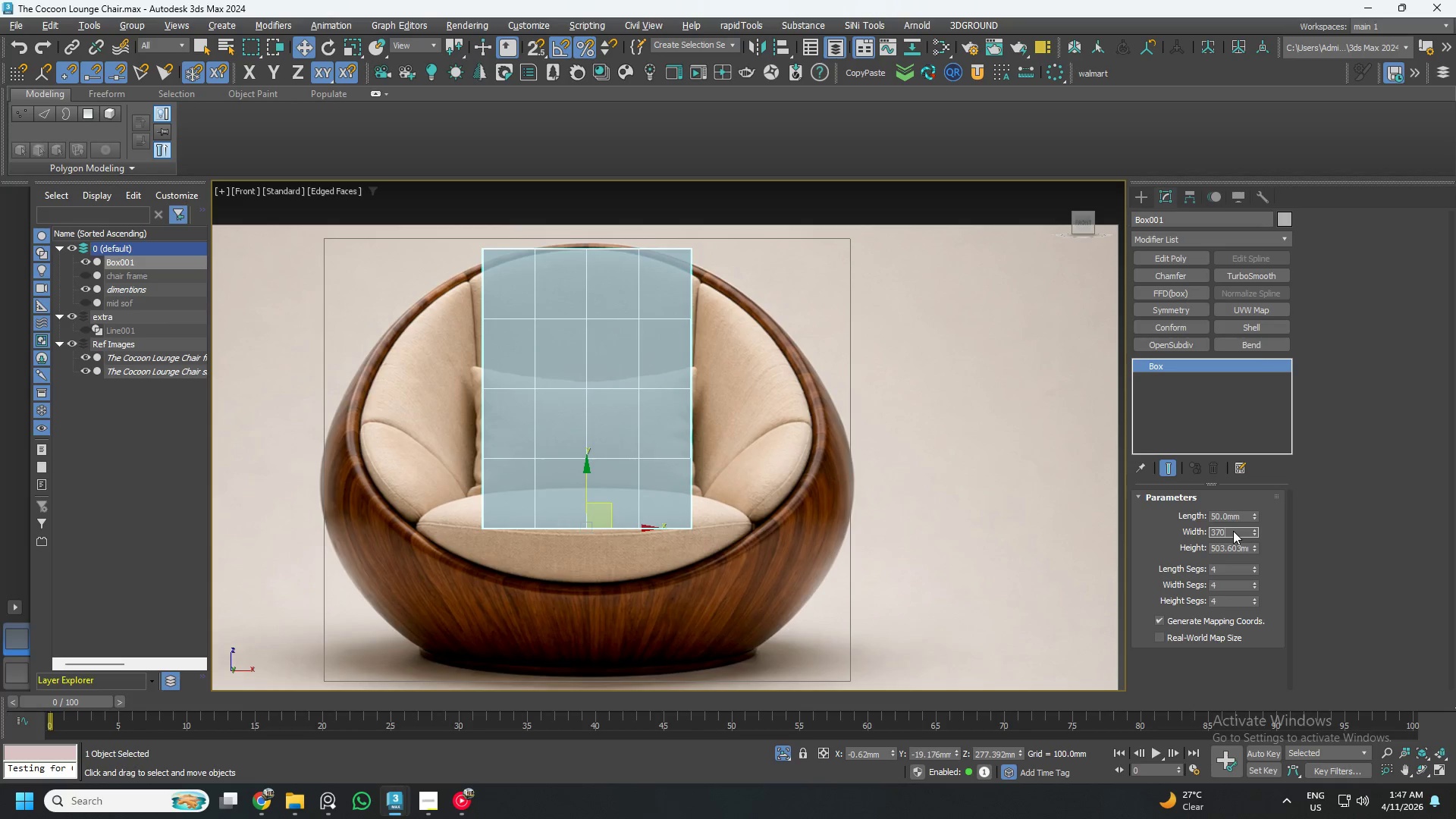 
key(NumpadEnter)
 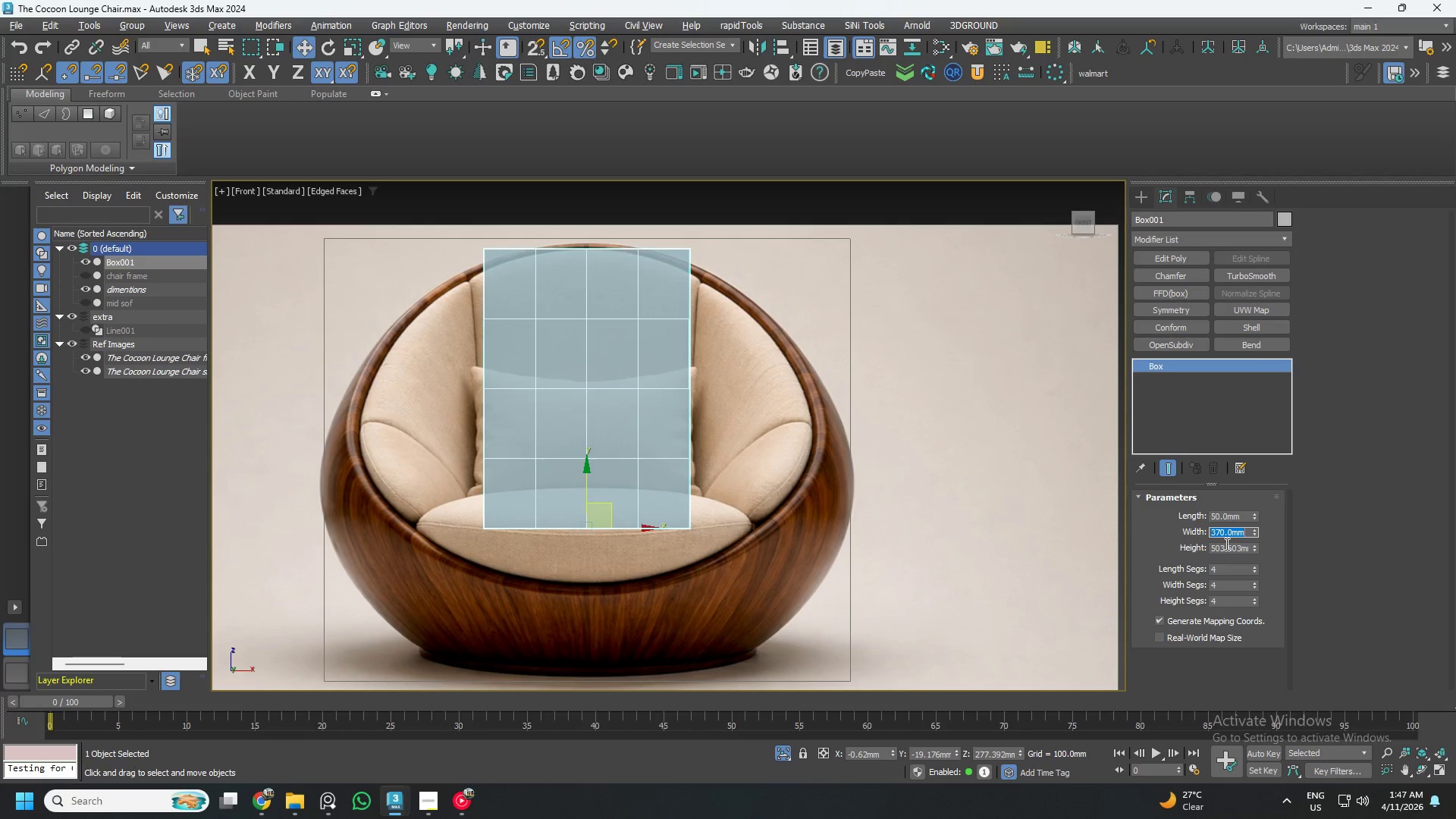 
double_click([1222, 550])
 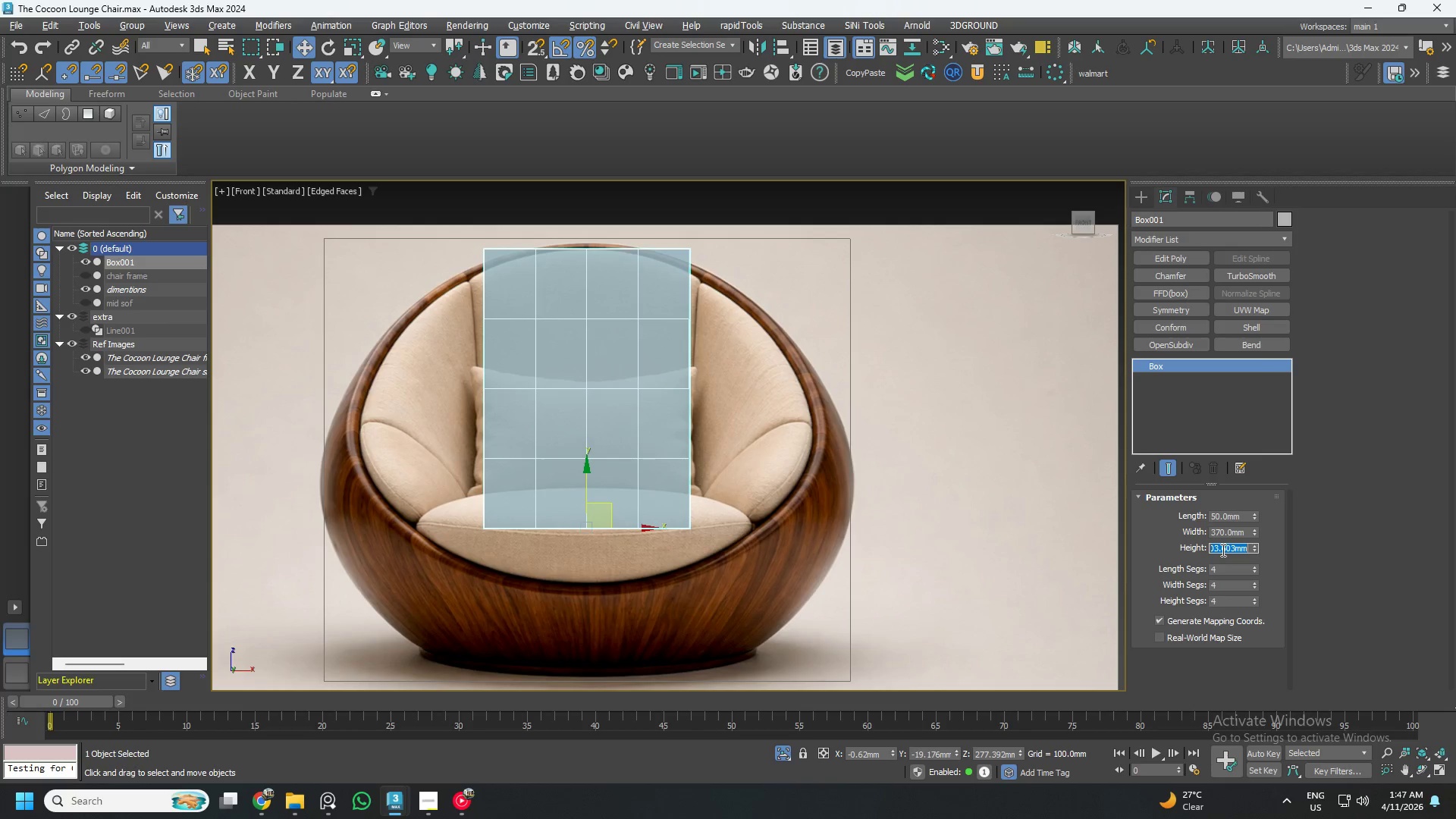 
key(Numpad5)
 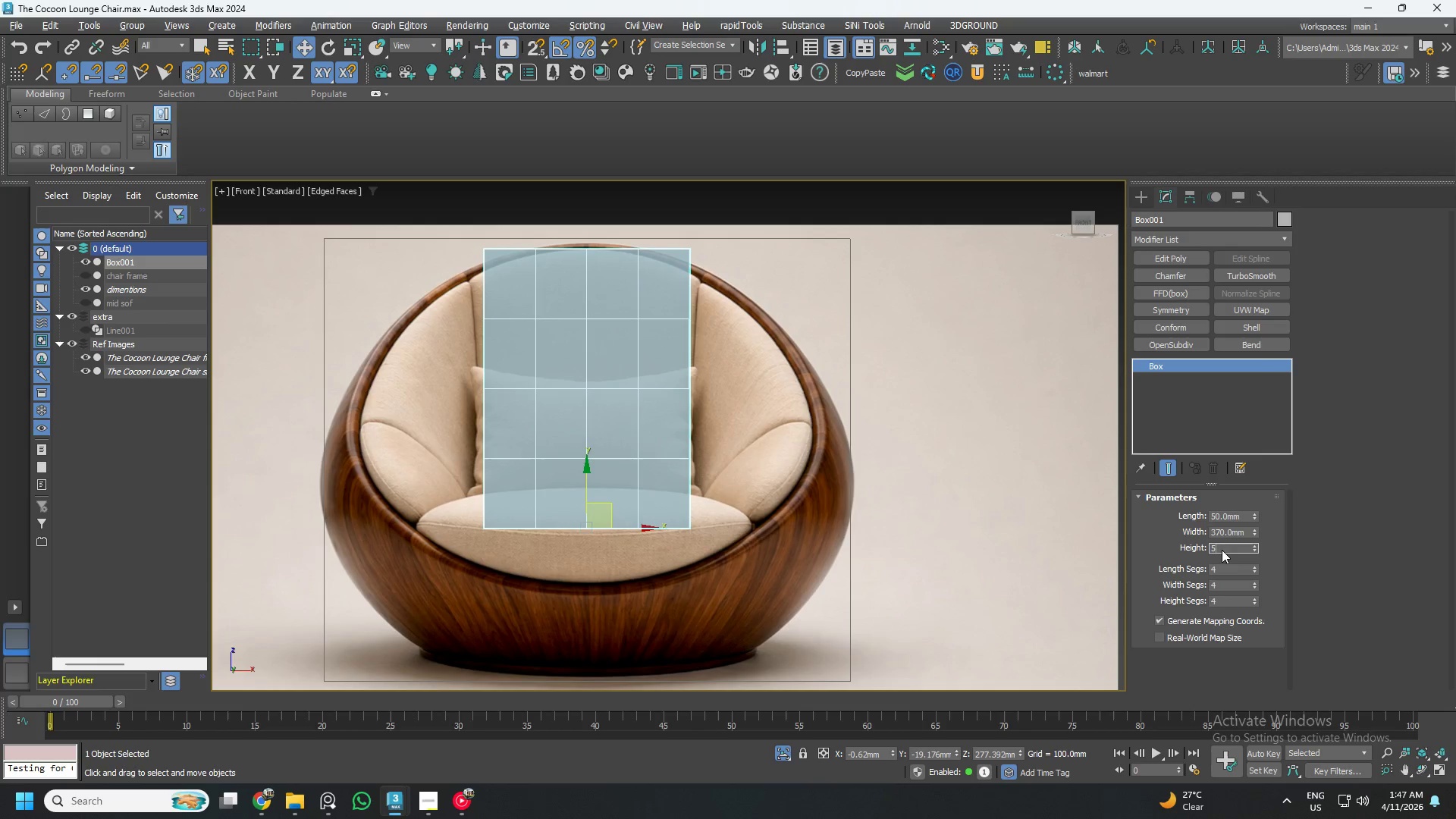 
key(Numpad0)
 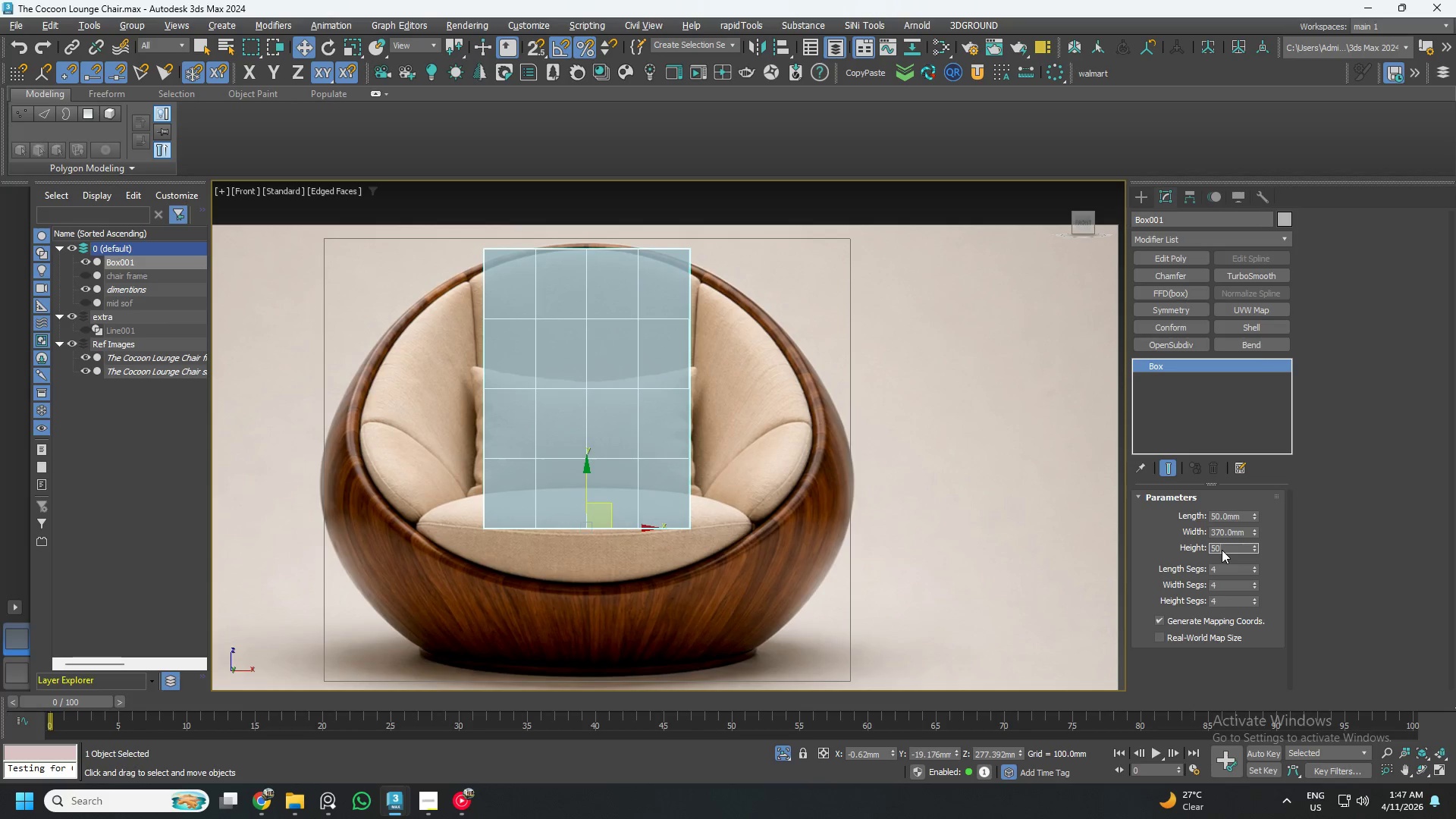 
key(Numpad0)
 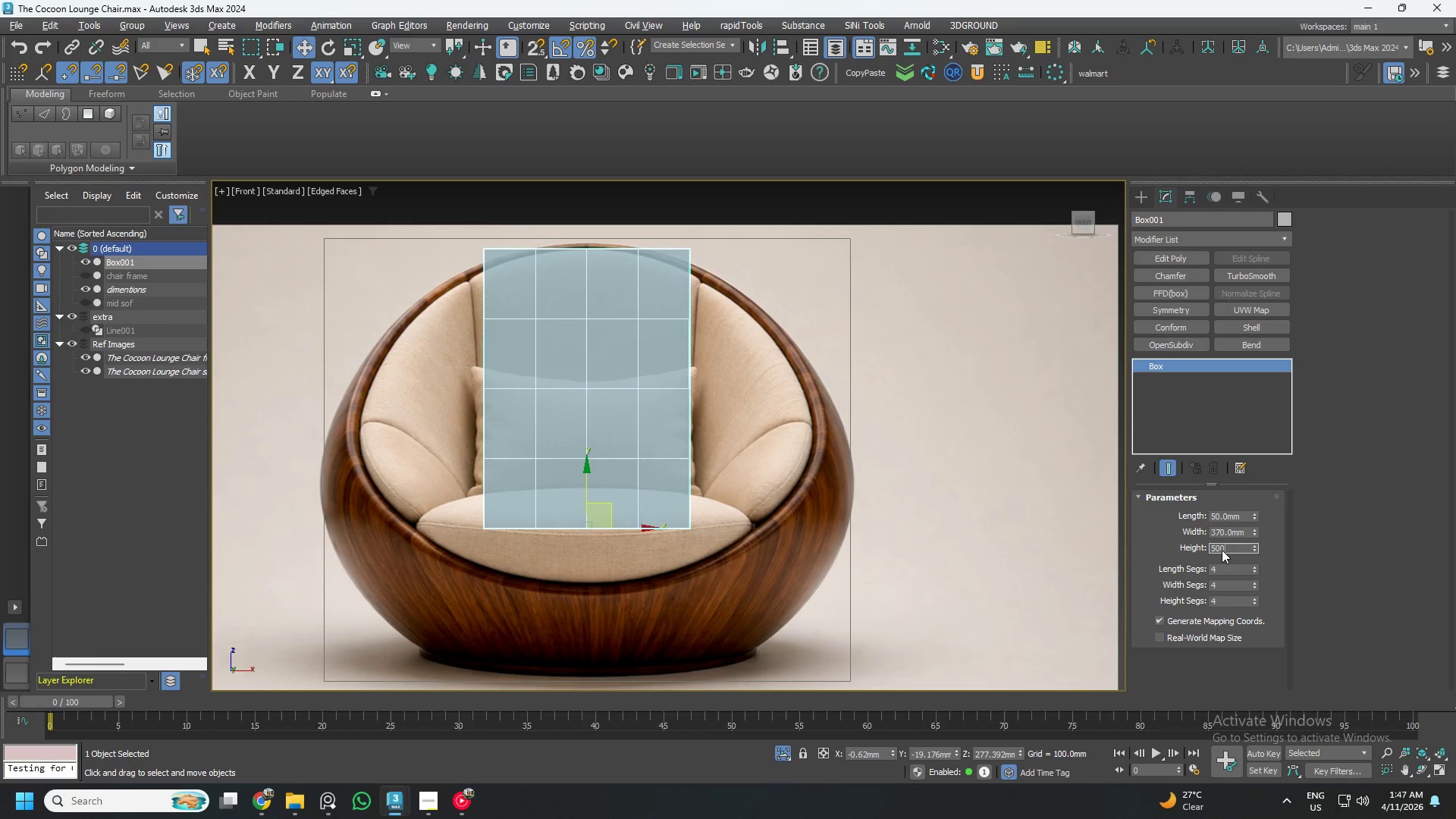 
key(NumpadEnter)
 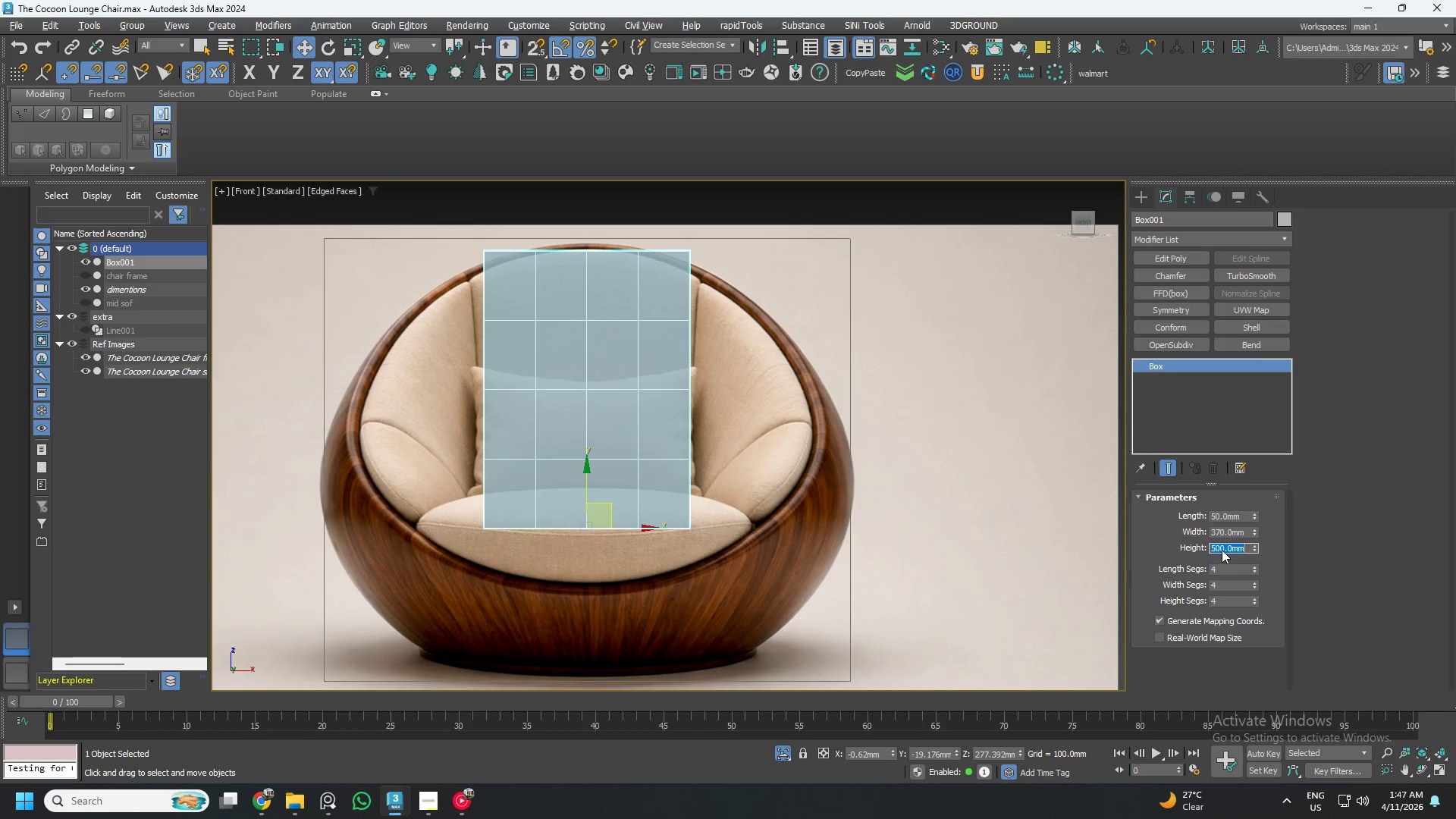 
key(Numpad4)
 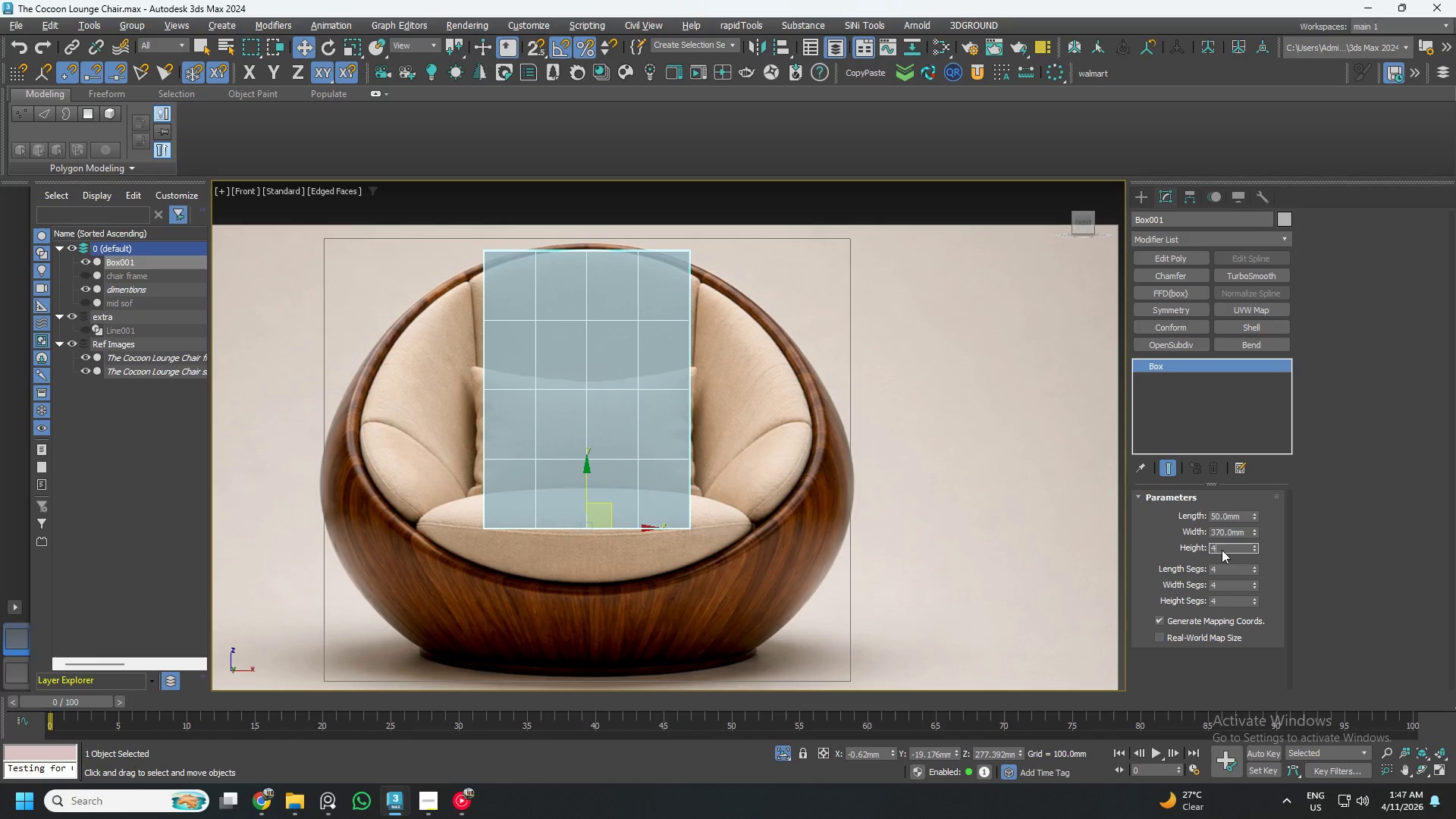 
key(Numpad5)
 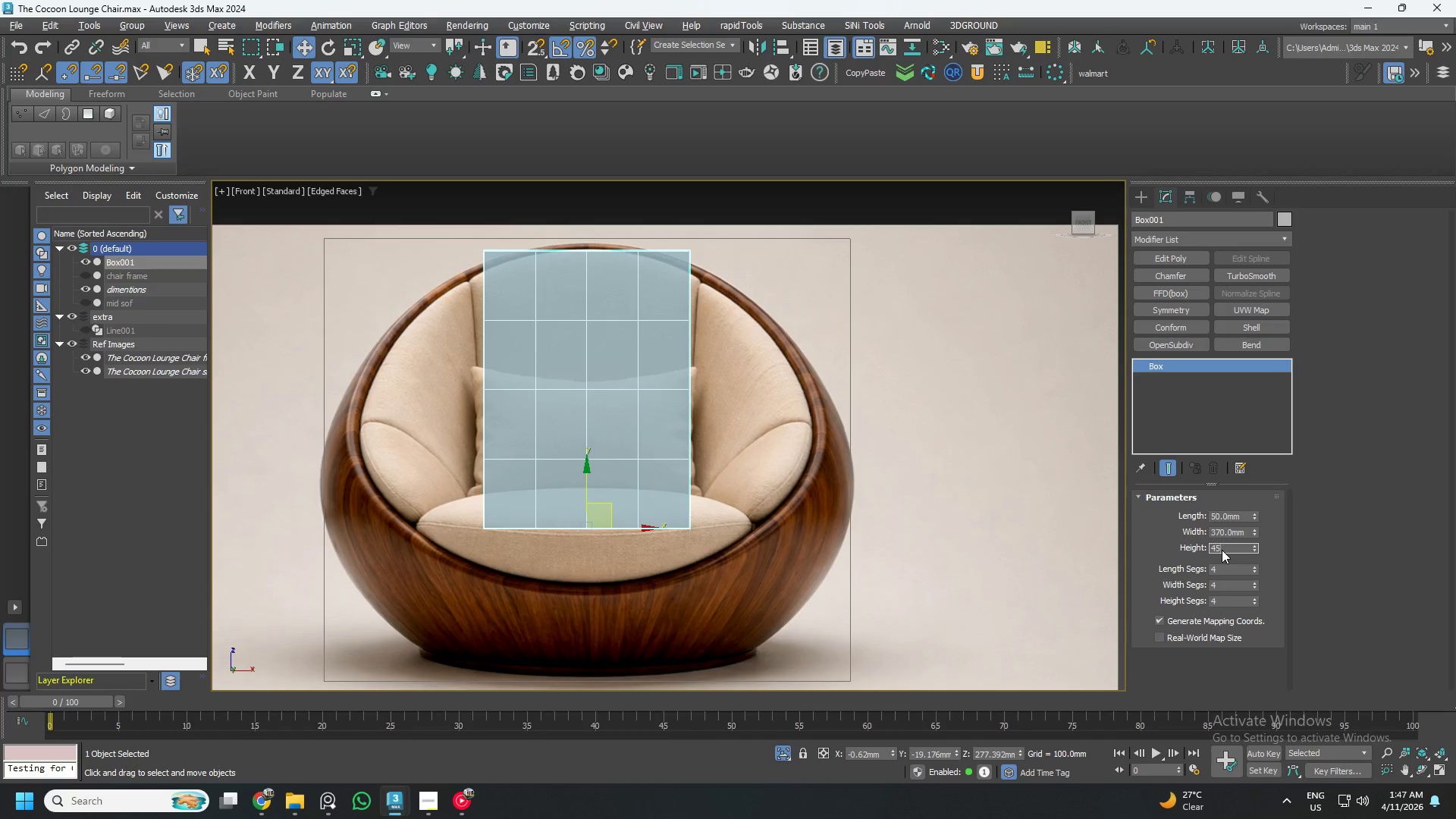 
key(Numpad0)
 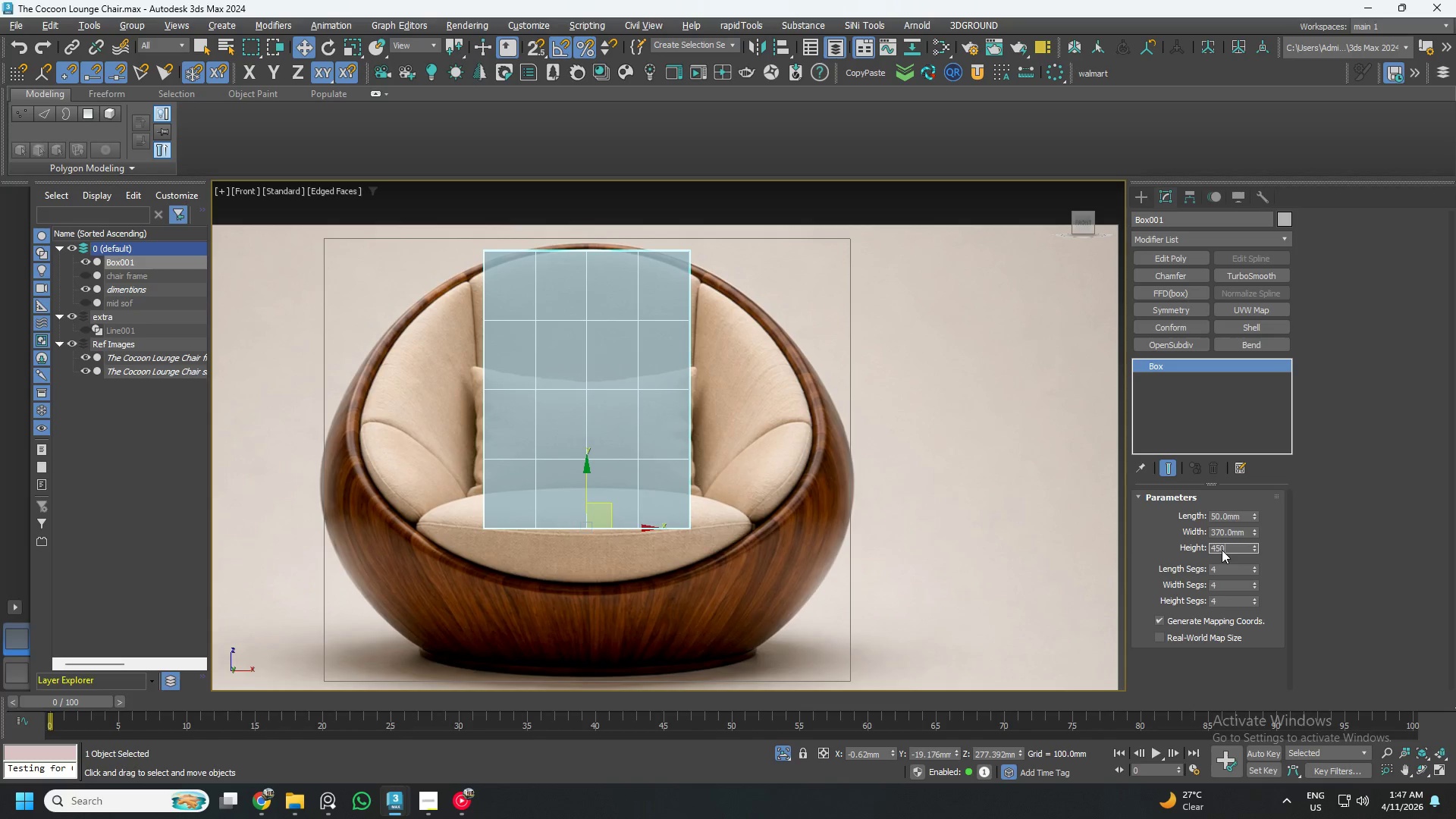 
key(NumpadEnter)
 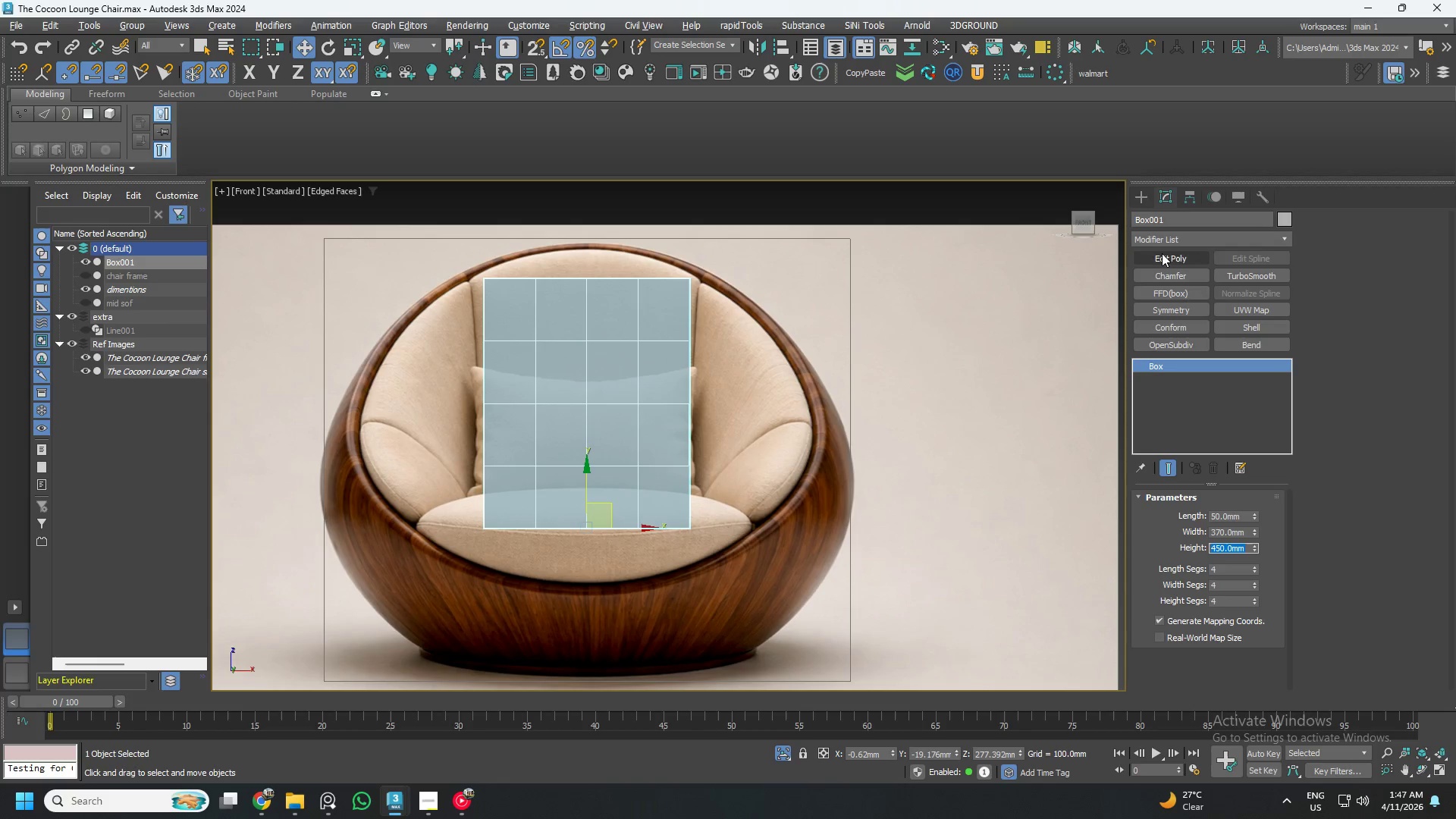 
double_click([1167, 219])
 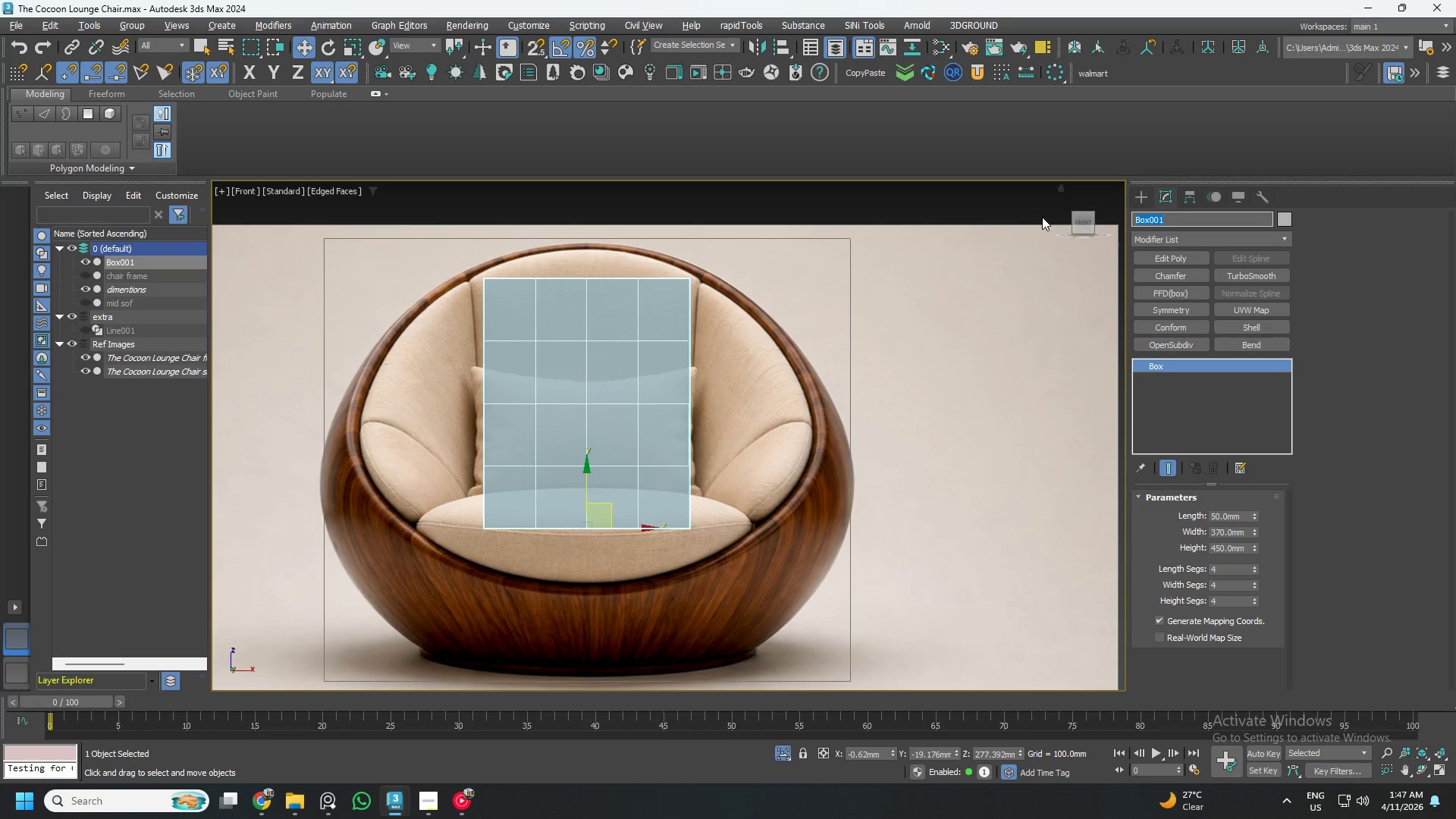 
wait(6.36)
 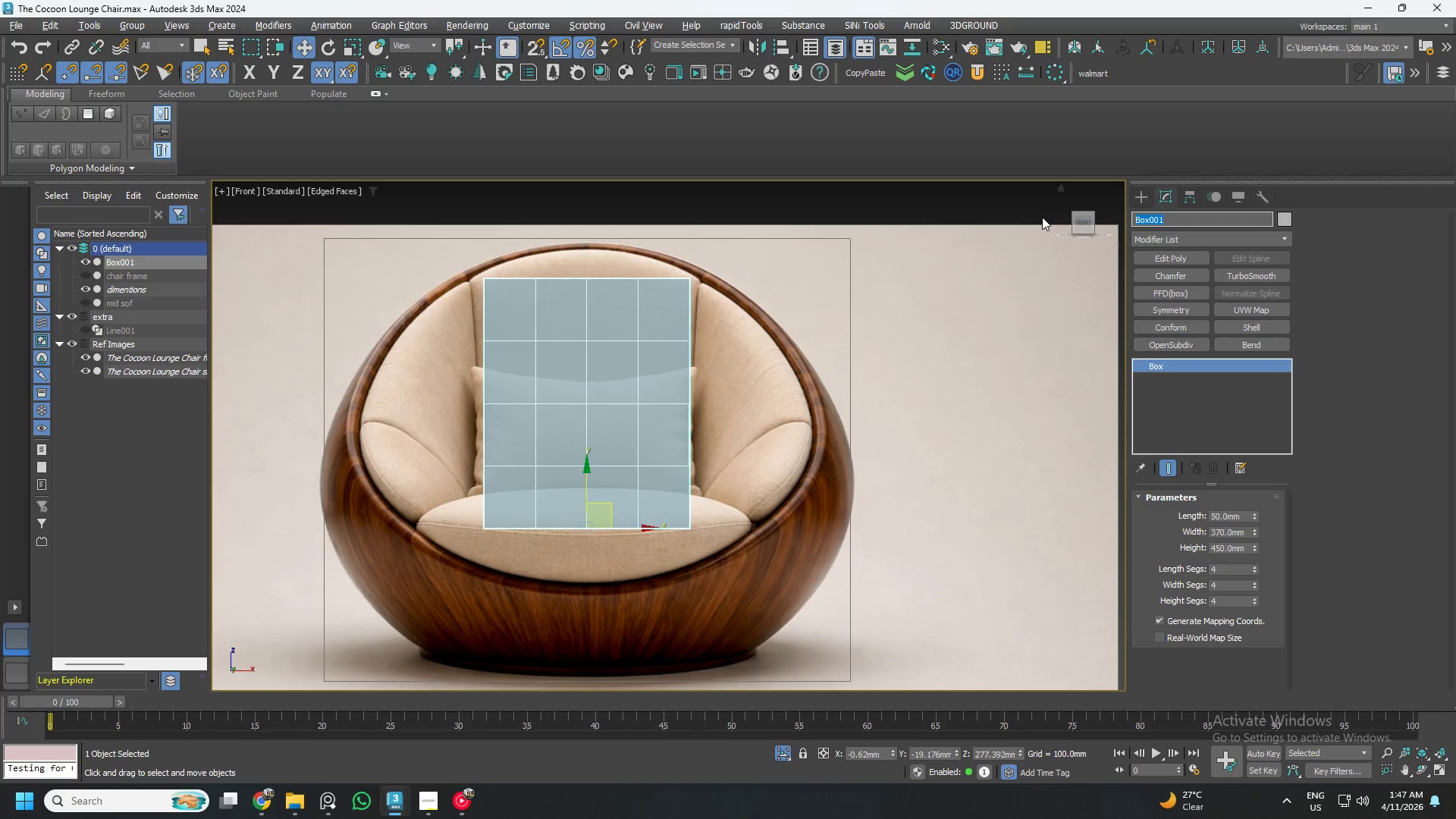 
type(top sof)
 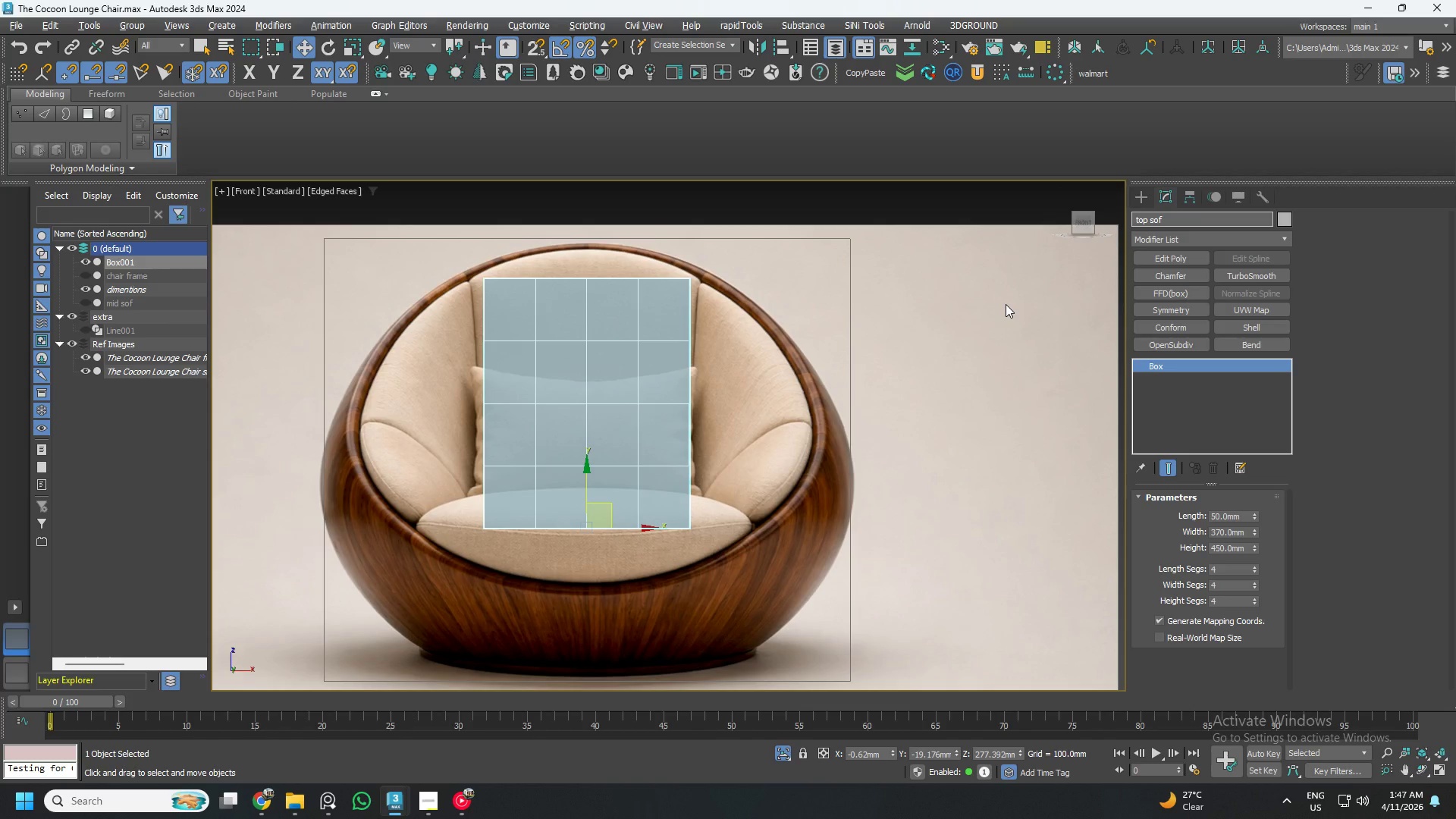 
wait(9.17)
 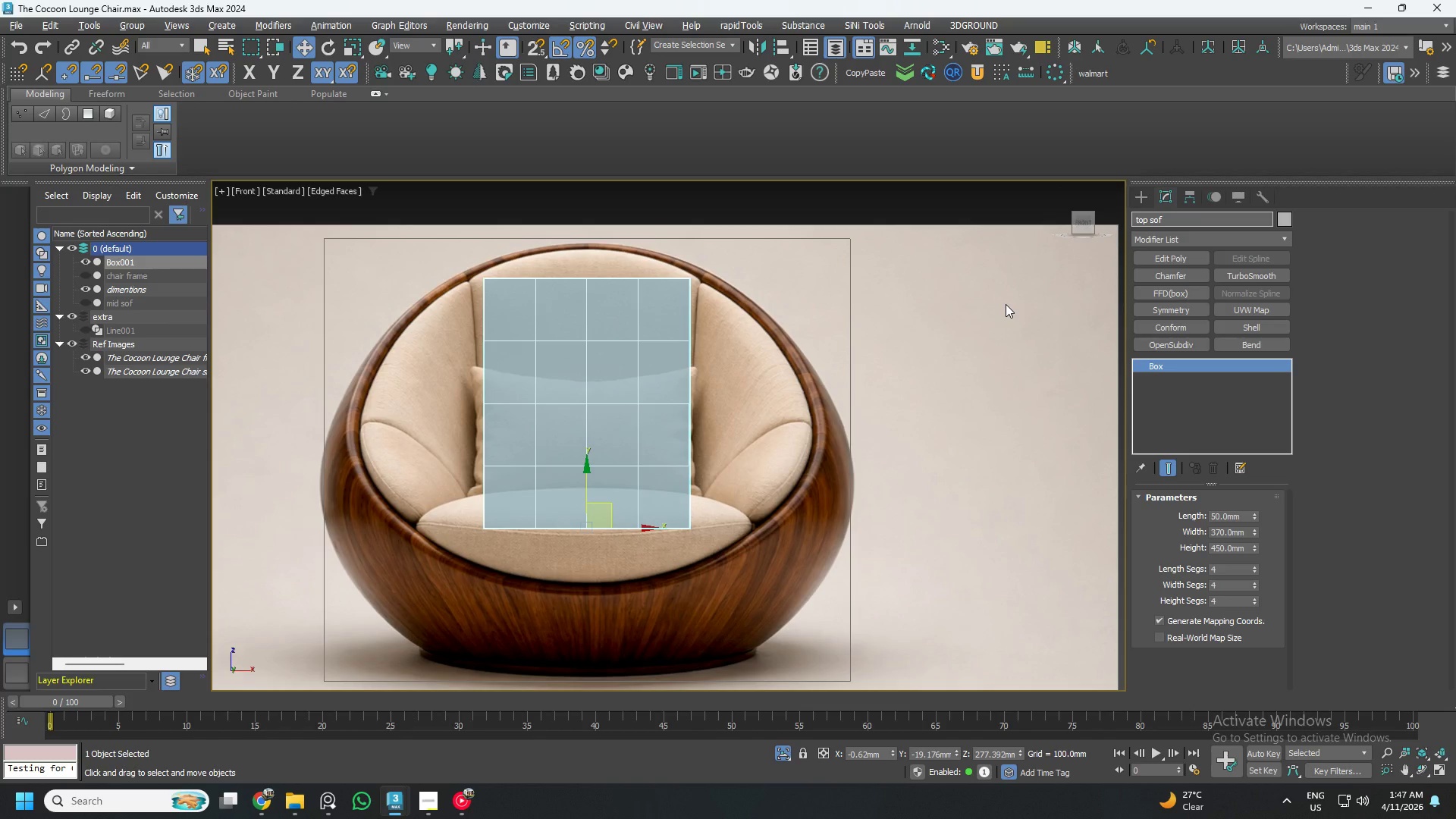 
left_click([1186, 259])
 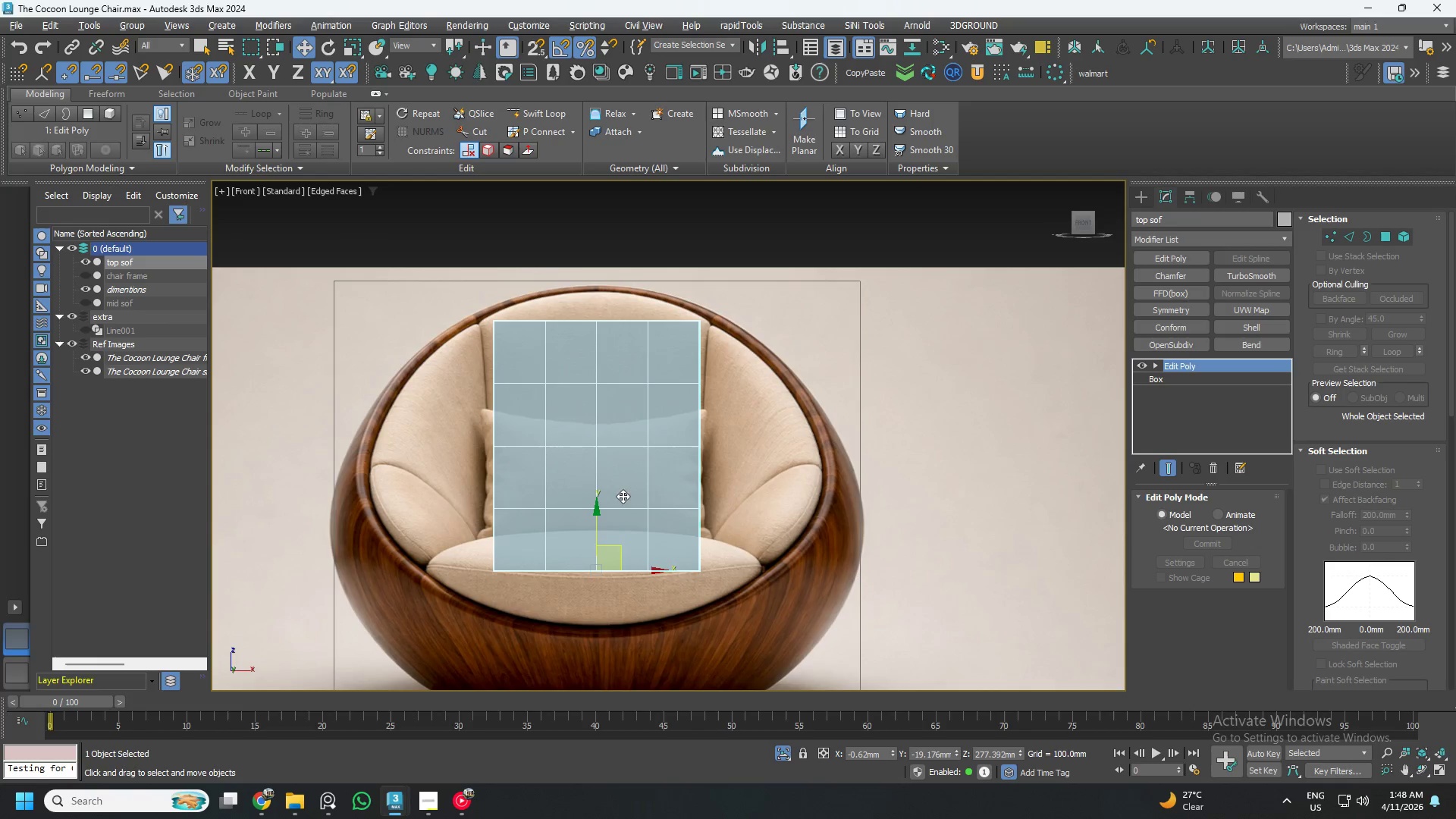 
key(1)
 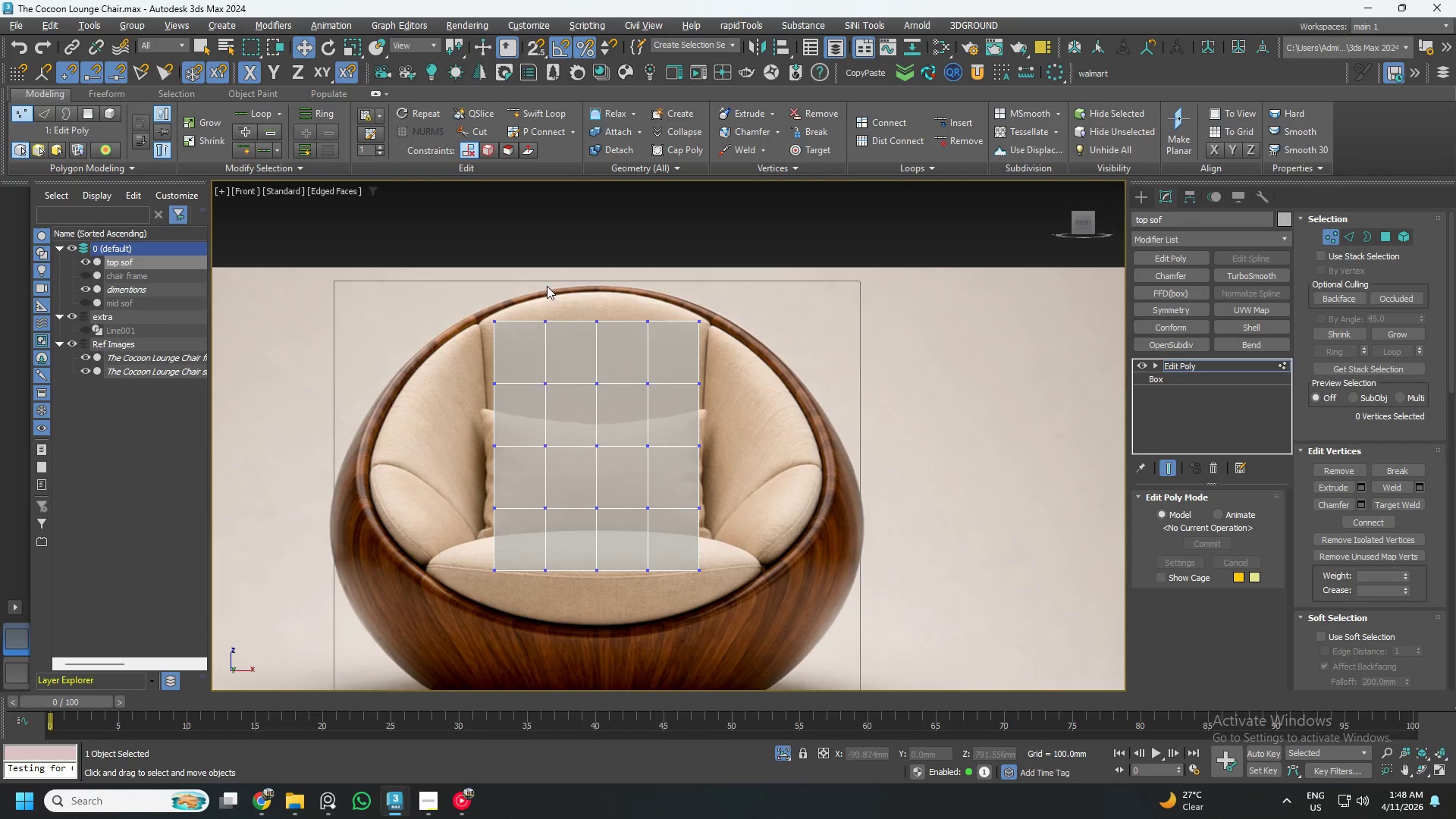 
scroll: coordinate [552, 287], scroll_direction: up, amount: 2.0
 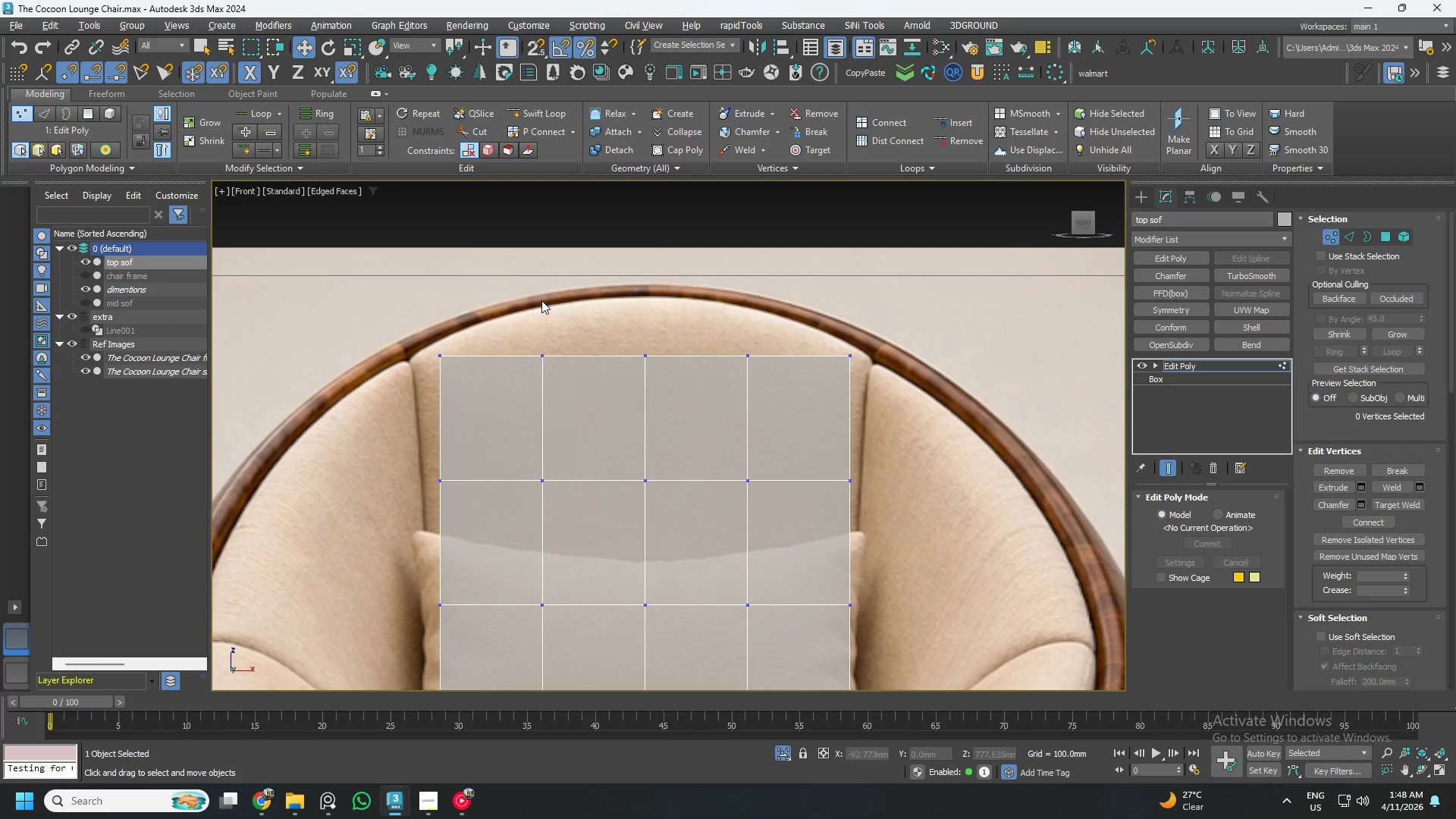 
left_click_drag(start_coordinate=[524, 303], to_coordinate=[774, 428])
 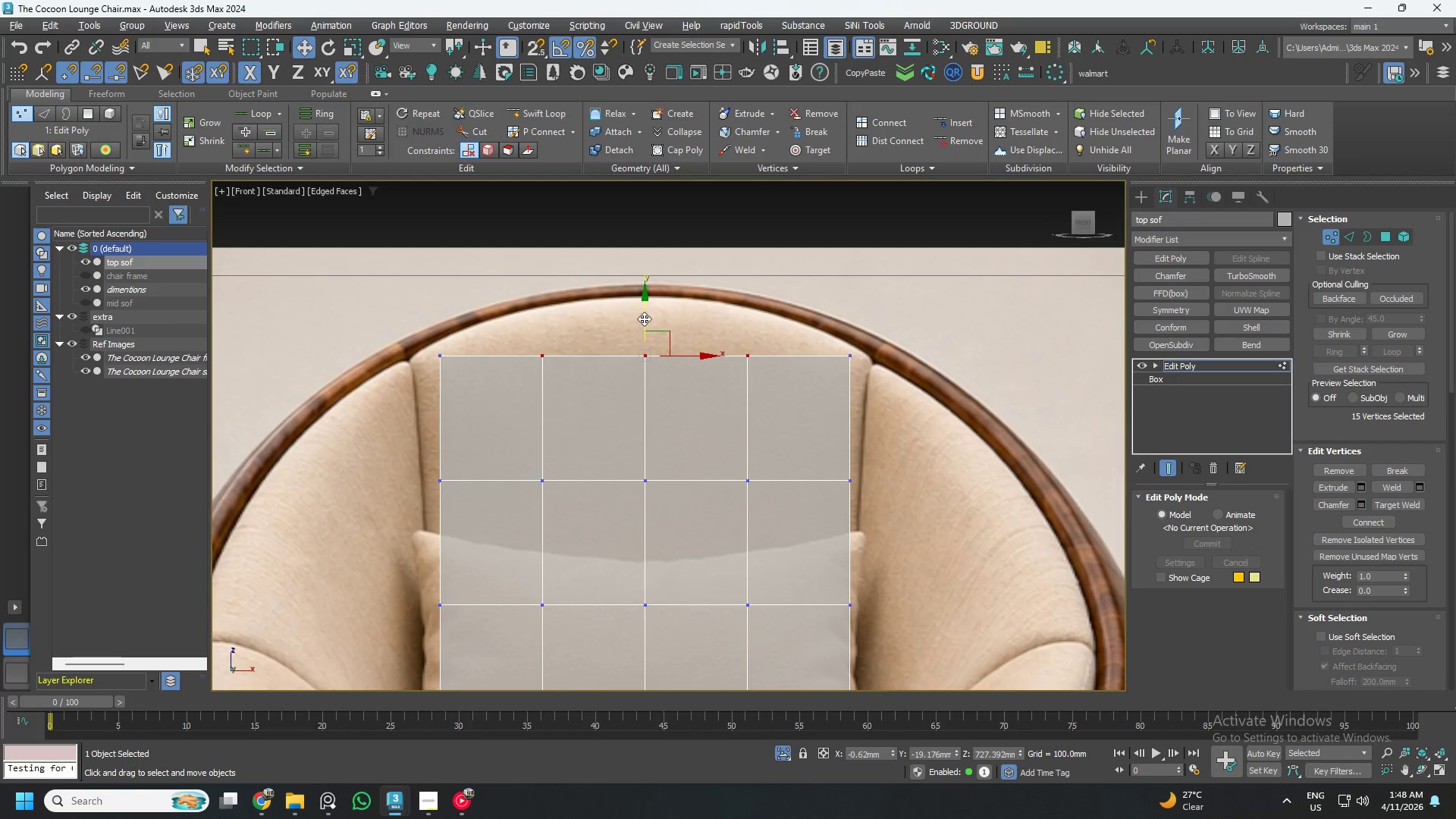 
left_click_drag(start_coordinate=[644, 318], to_coordinate=[647, 271])
 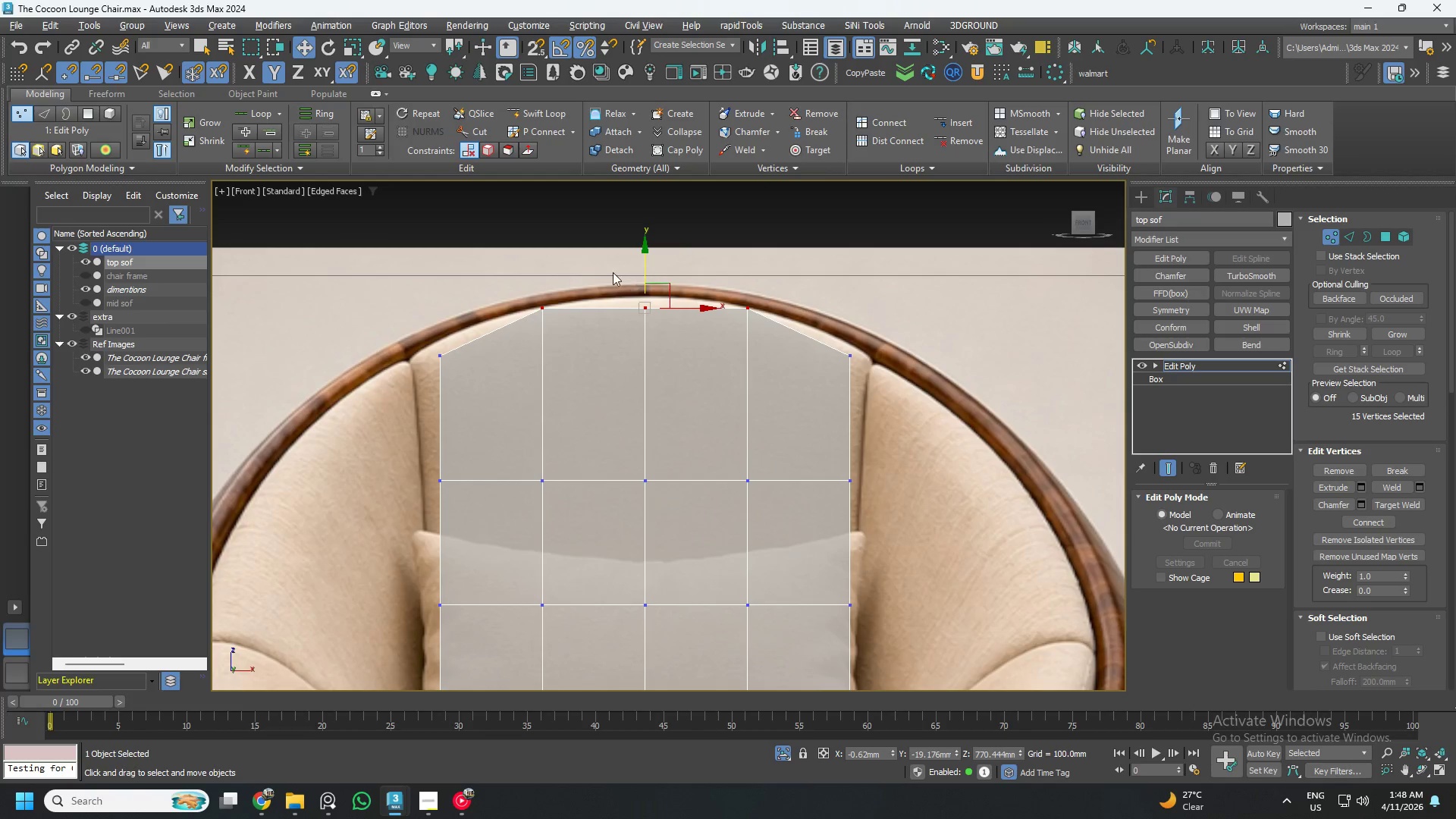 
left_click_drag(start_coordinate=[613, 272], to_coordinate=[689, 351])
 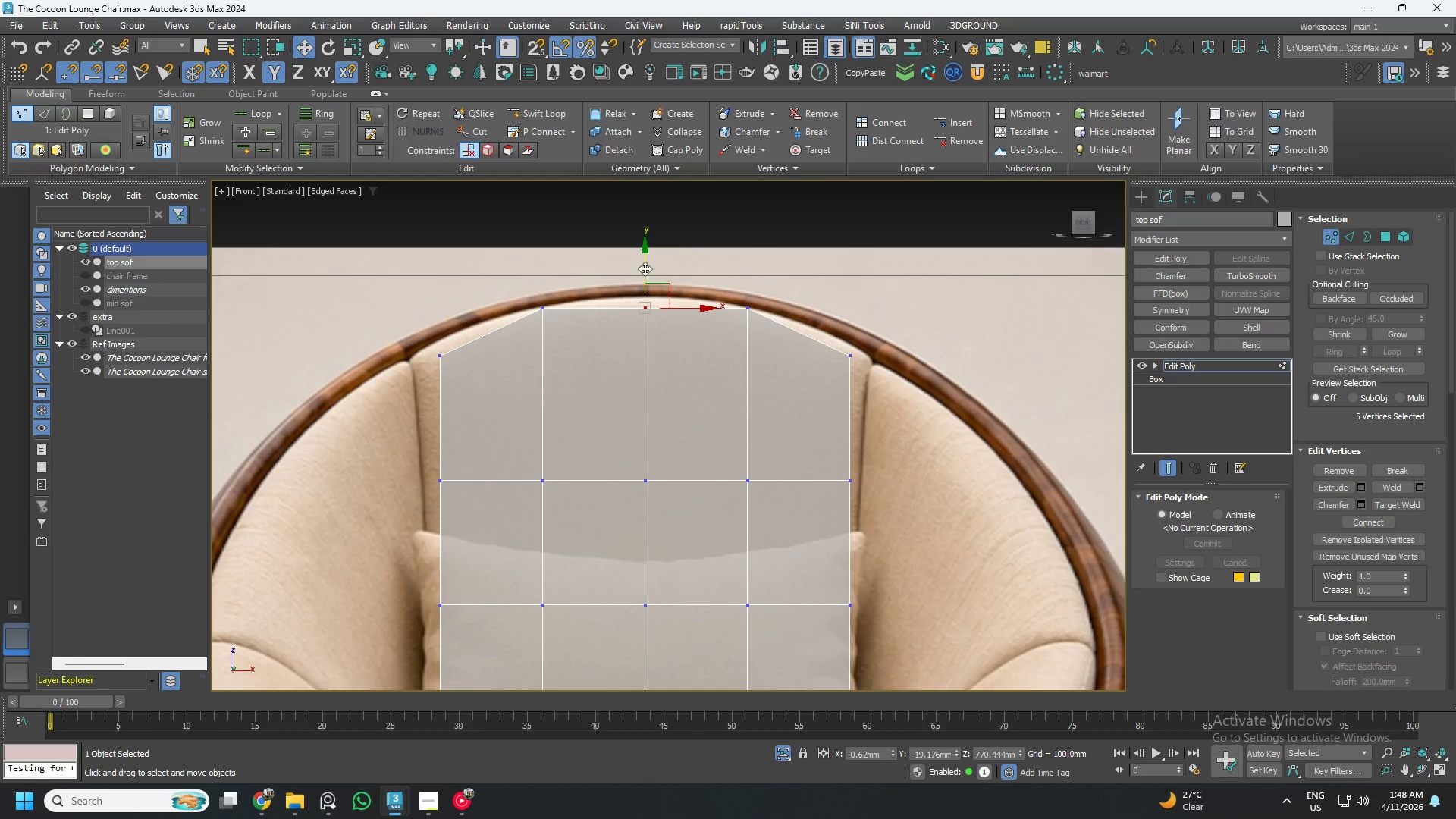 
left_click_drag(start_coordinate=[645, 268], to_coordinate=[644, 250])
 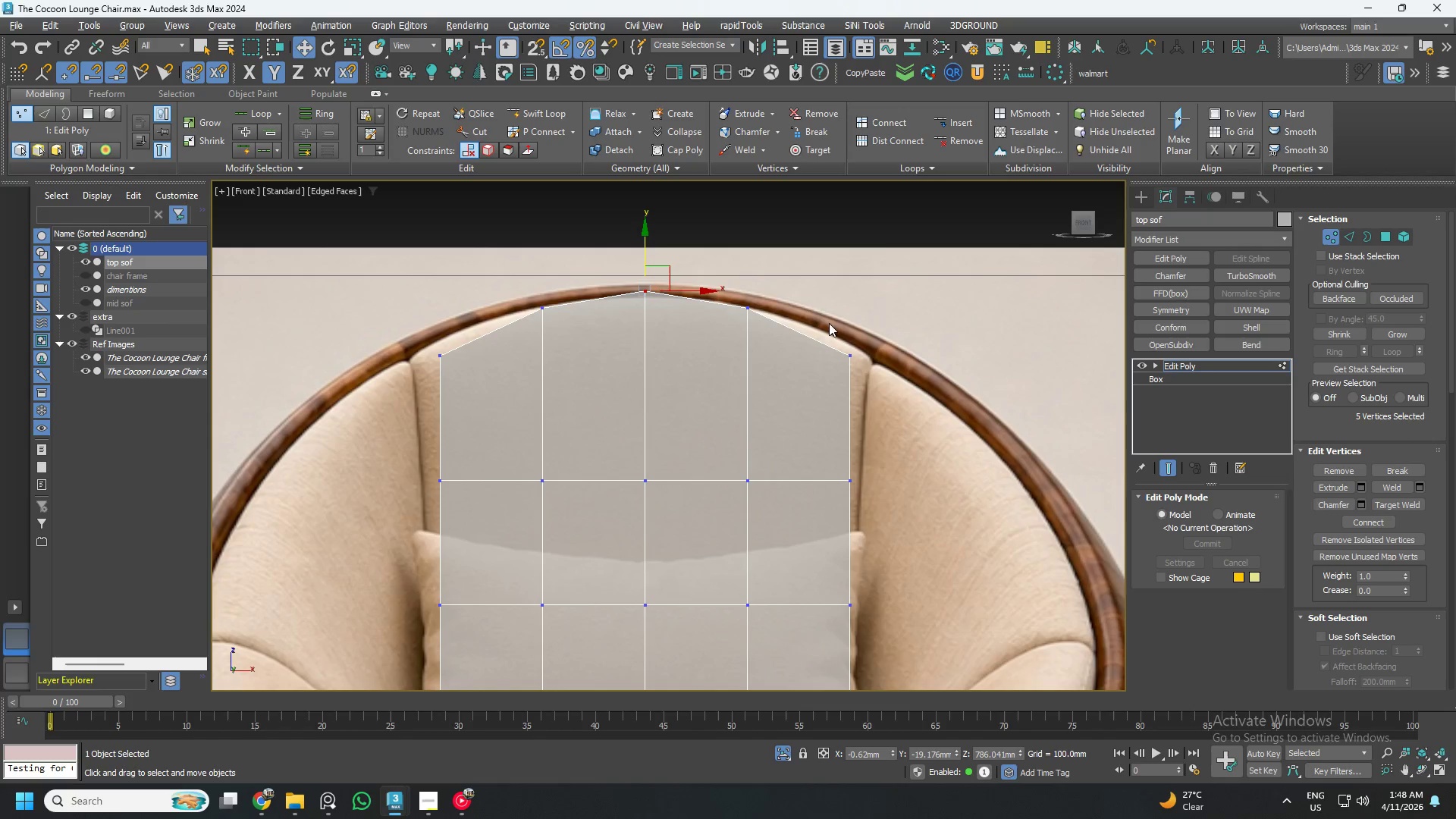 
left_click_drag(start_coordinate=[805, 290], to_coordinate=[870, 383])
 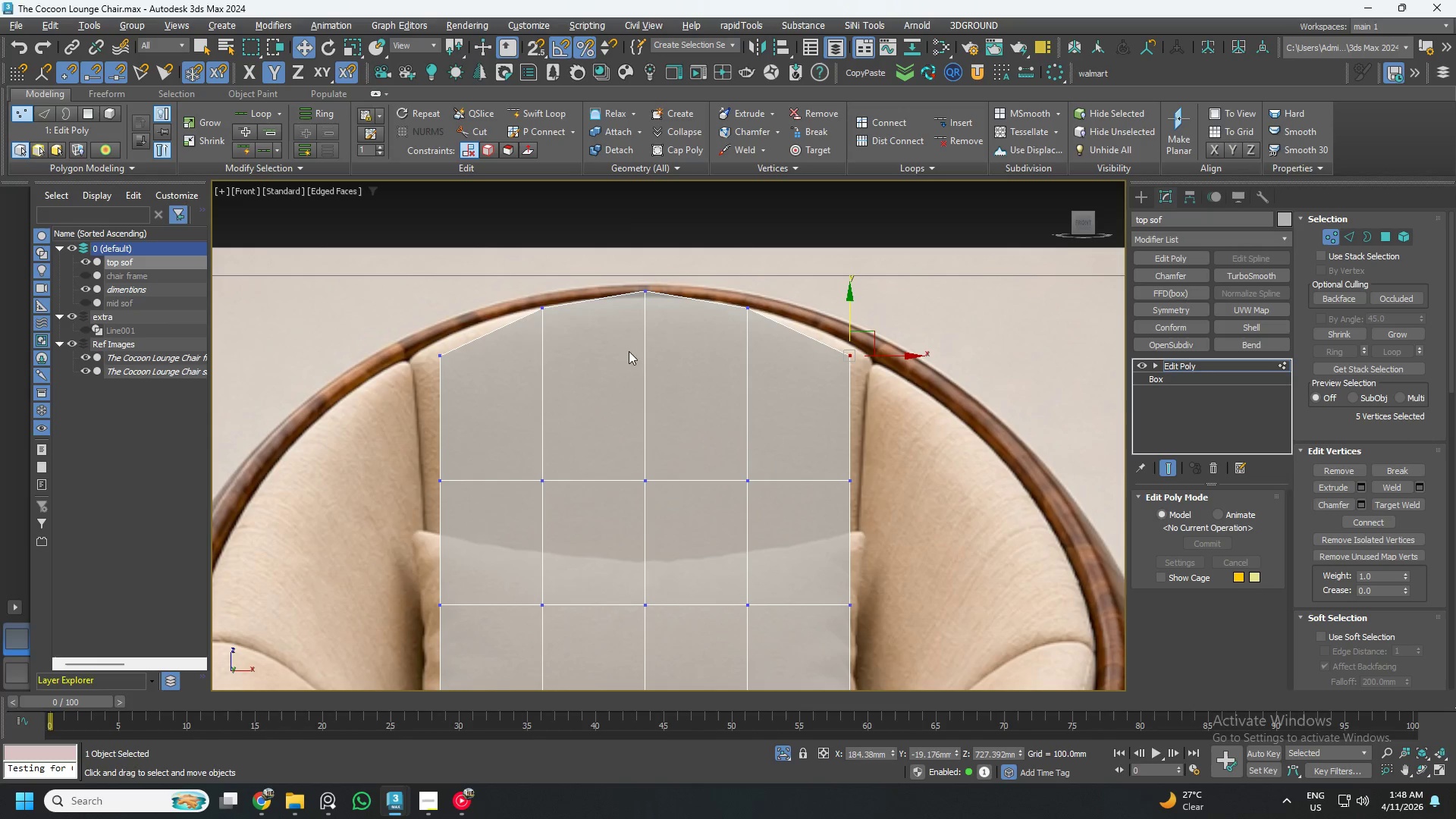 
hold_key(key=ControlLeft, duration=0.69)
left_click_drag(start_coordinate=[403, 301], to_coordinate=[488, 397])
 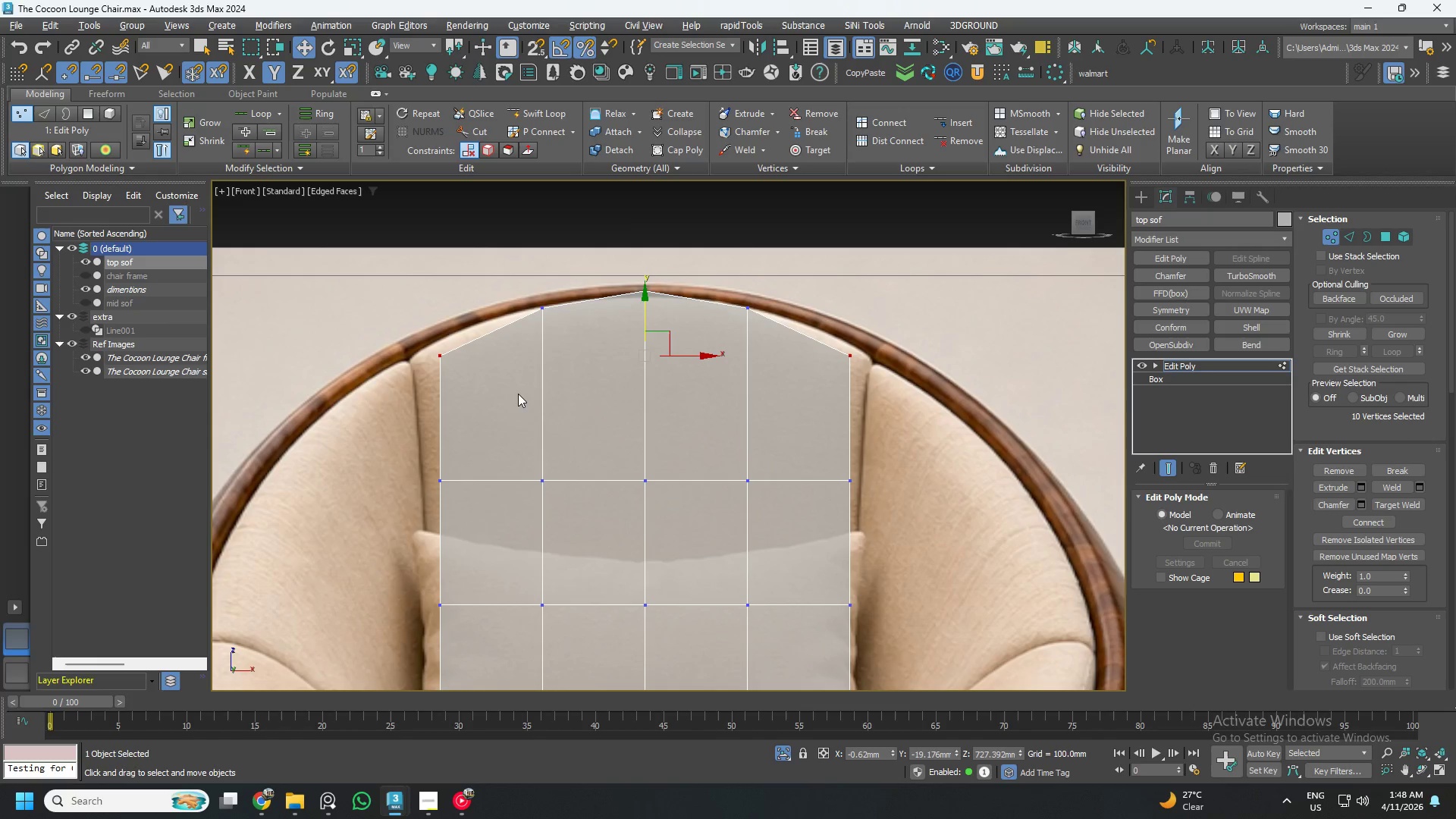 
key(R)
 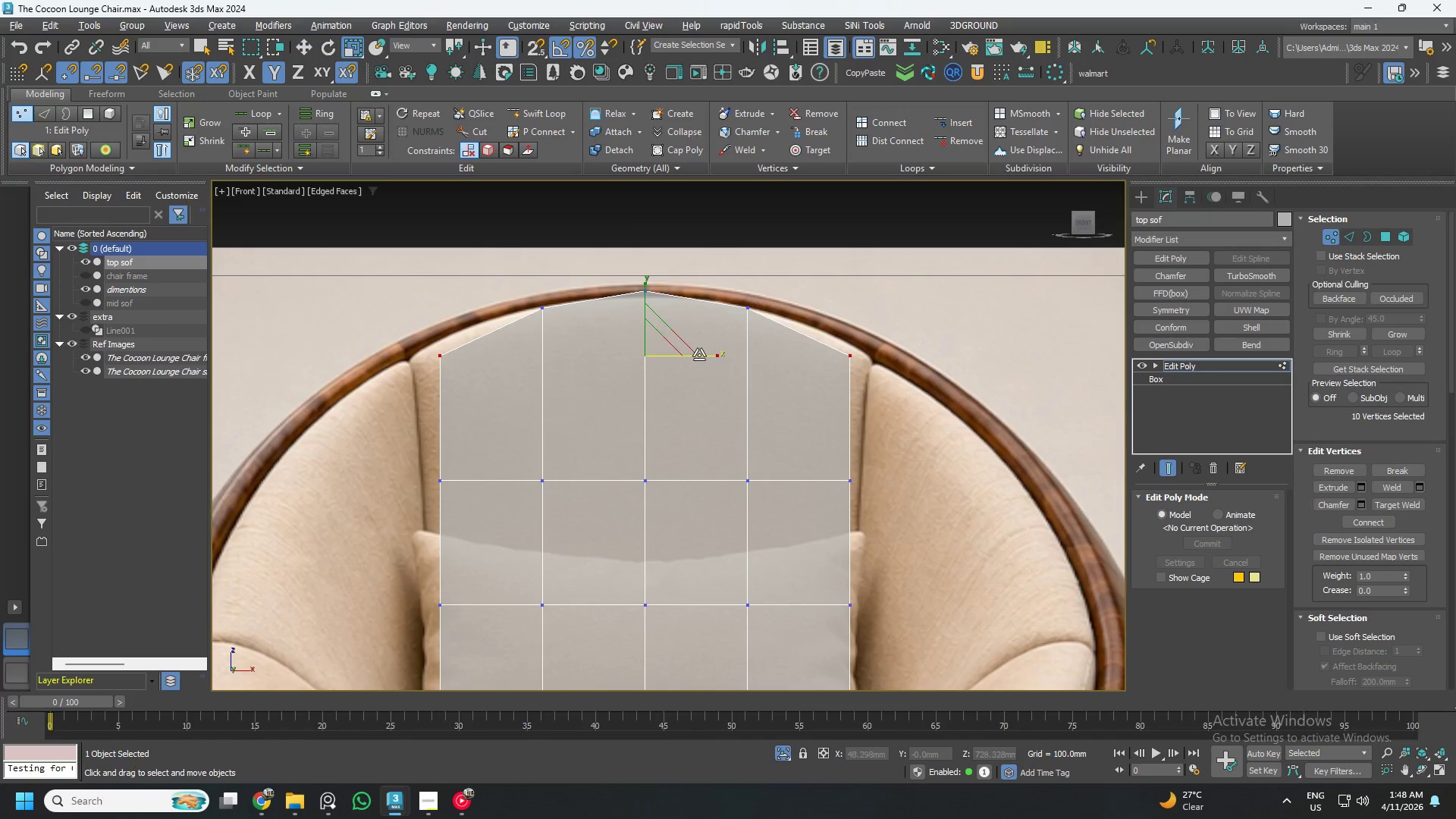 
left_click_drag(start_coordinate=[701, 356], to_coordinate=[708, 356])
 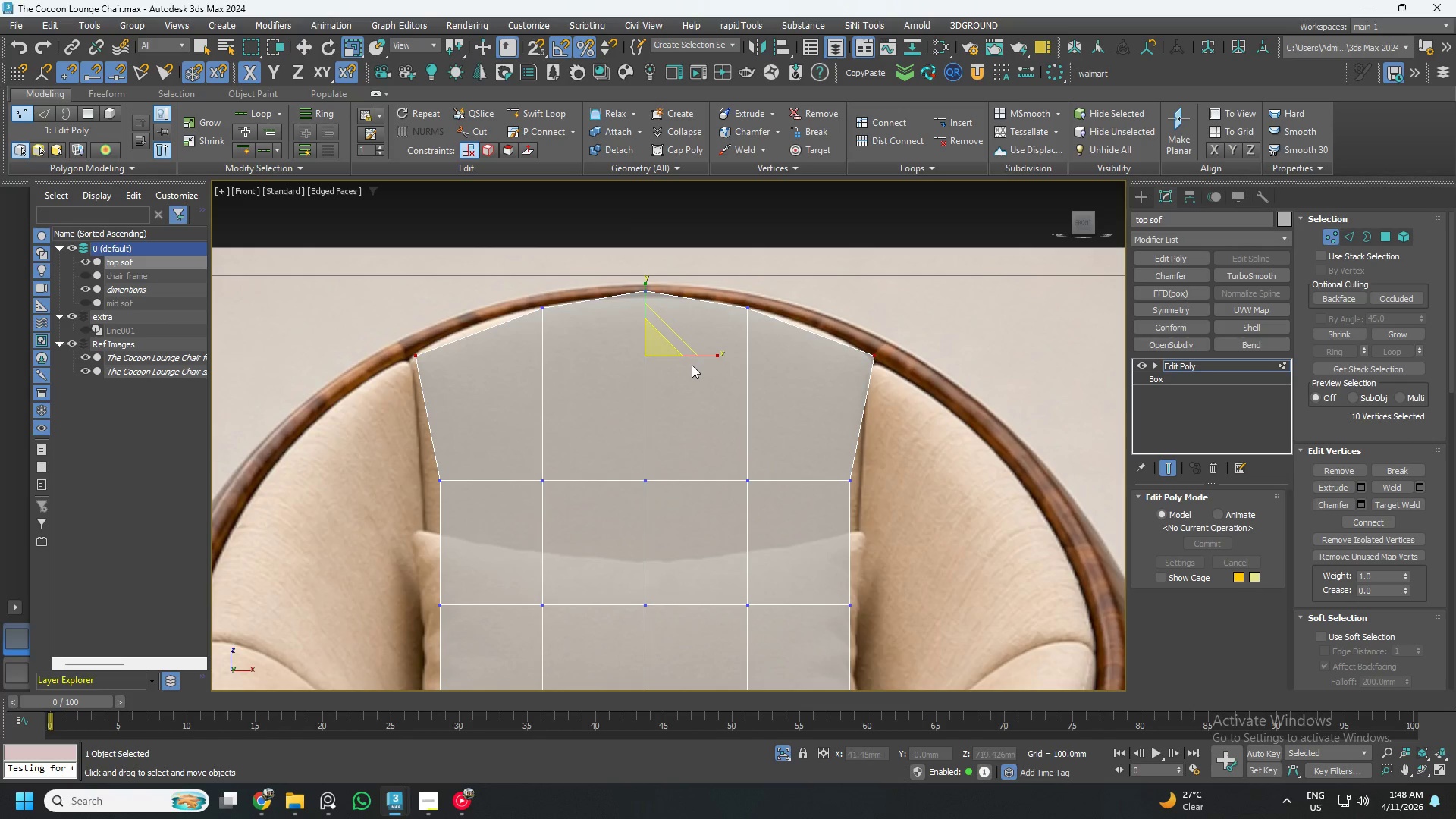 
key(W)
 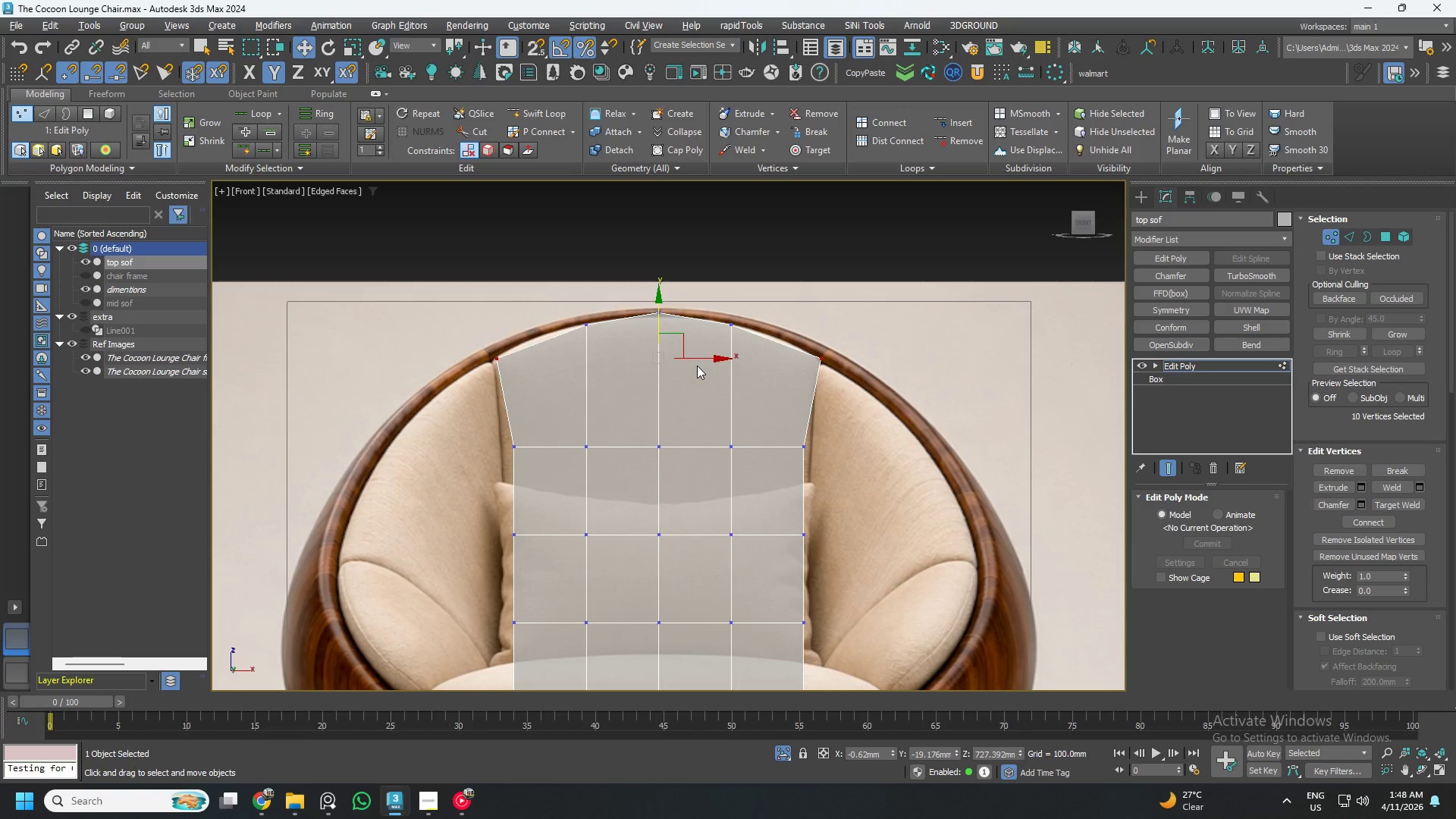 
scroll: coordinate [692, 365], scroll_direction: down, amount: 1.0
 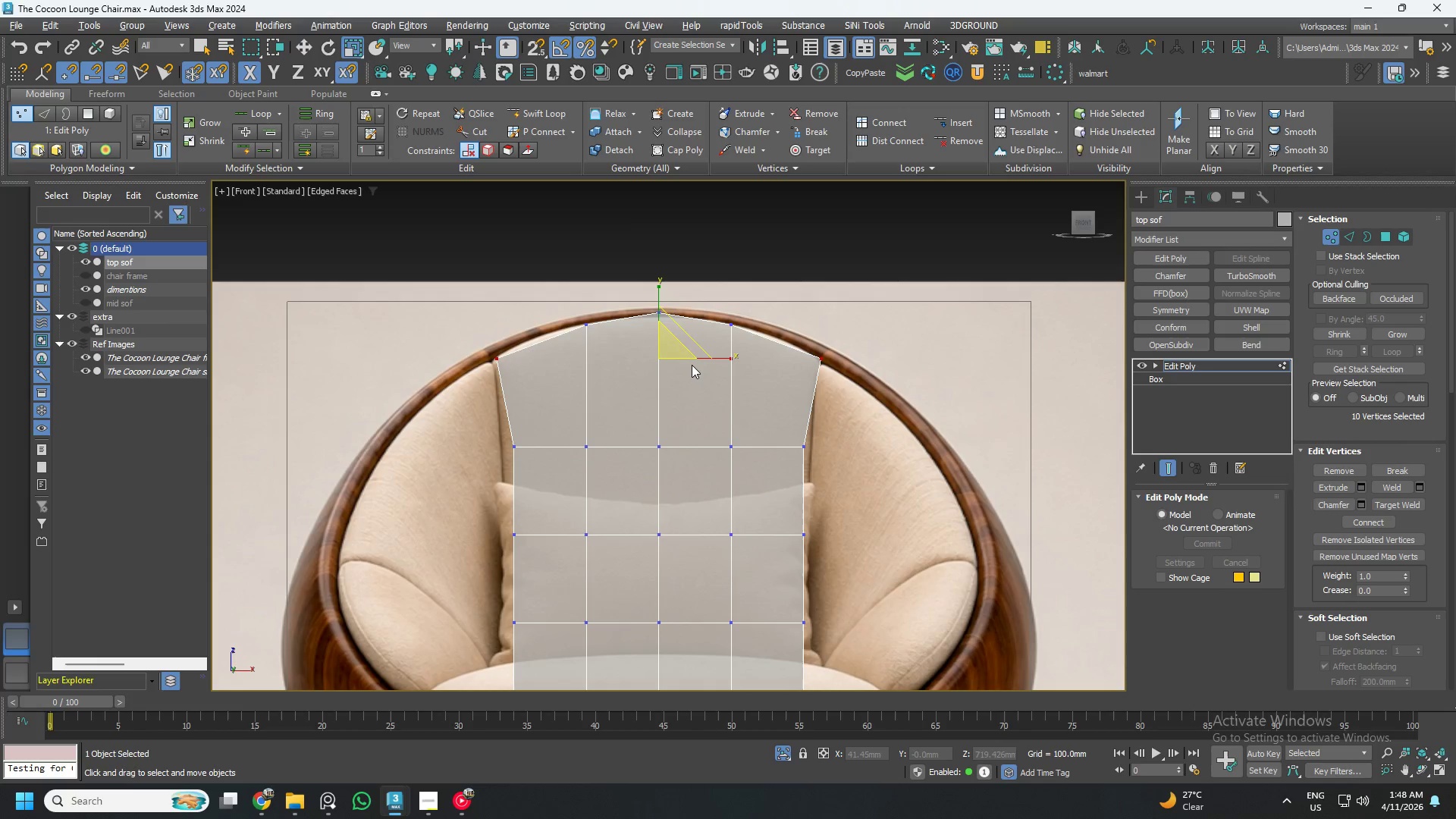 
key(1)
 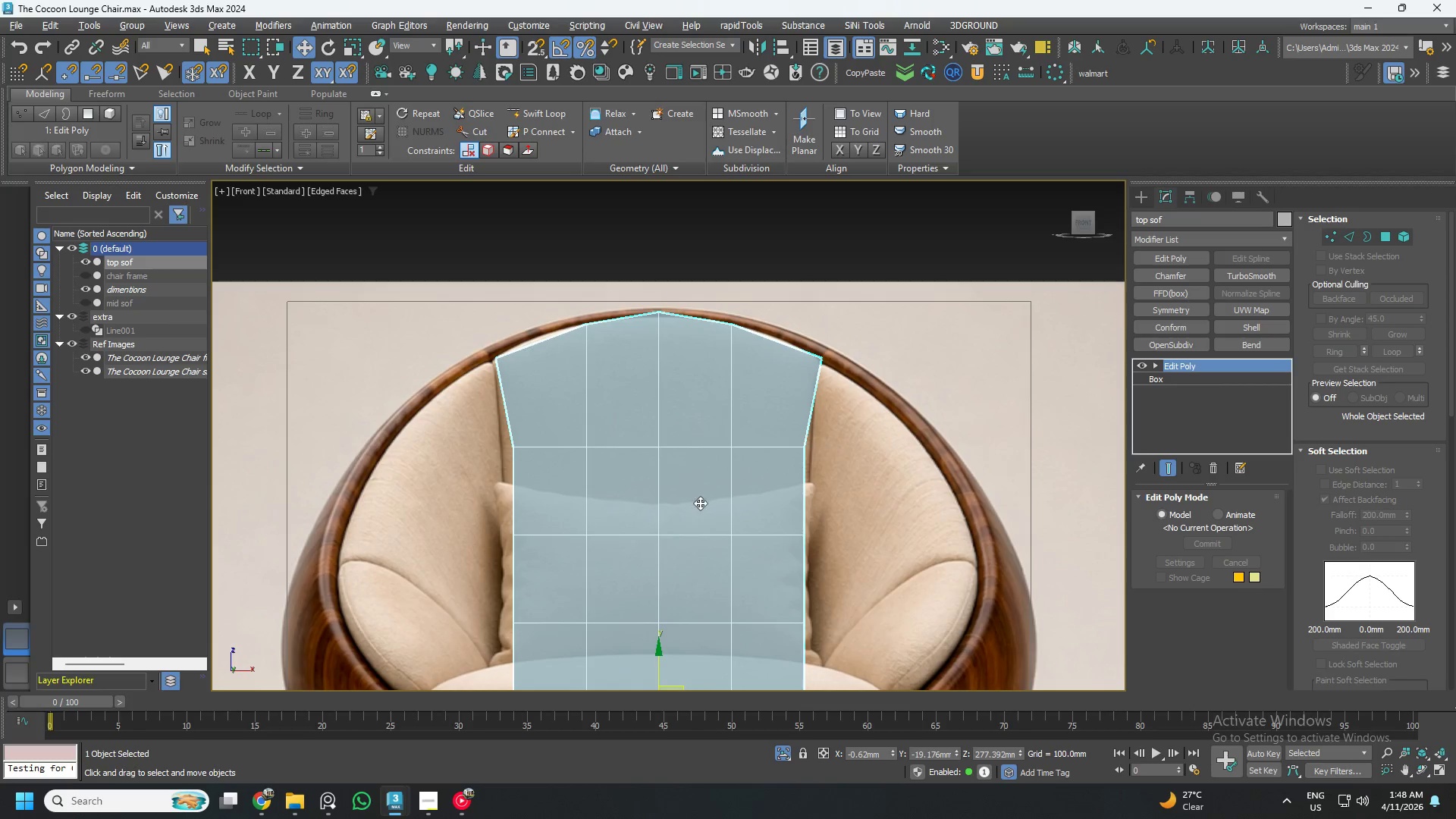 
scroll: coordinate [661, 474], scroll_direction: down, amount: 1.0
 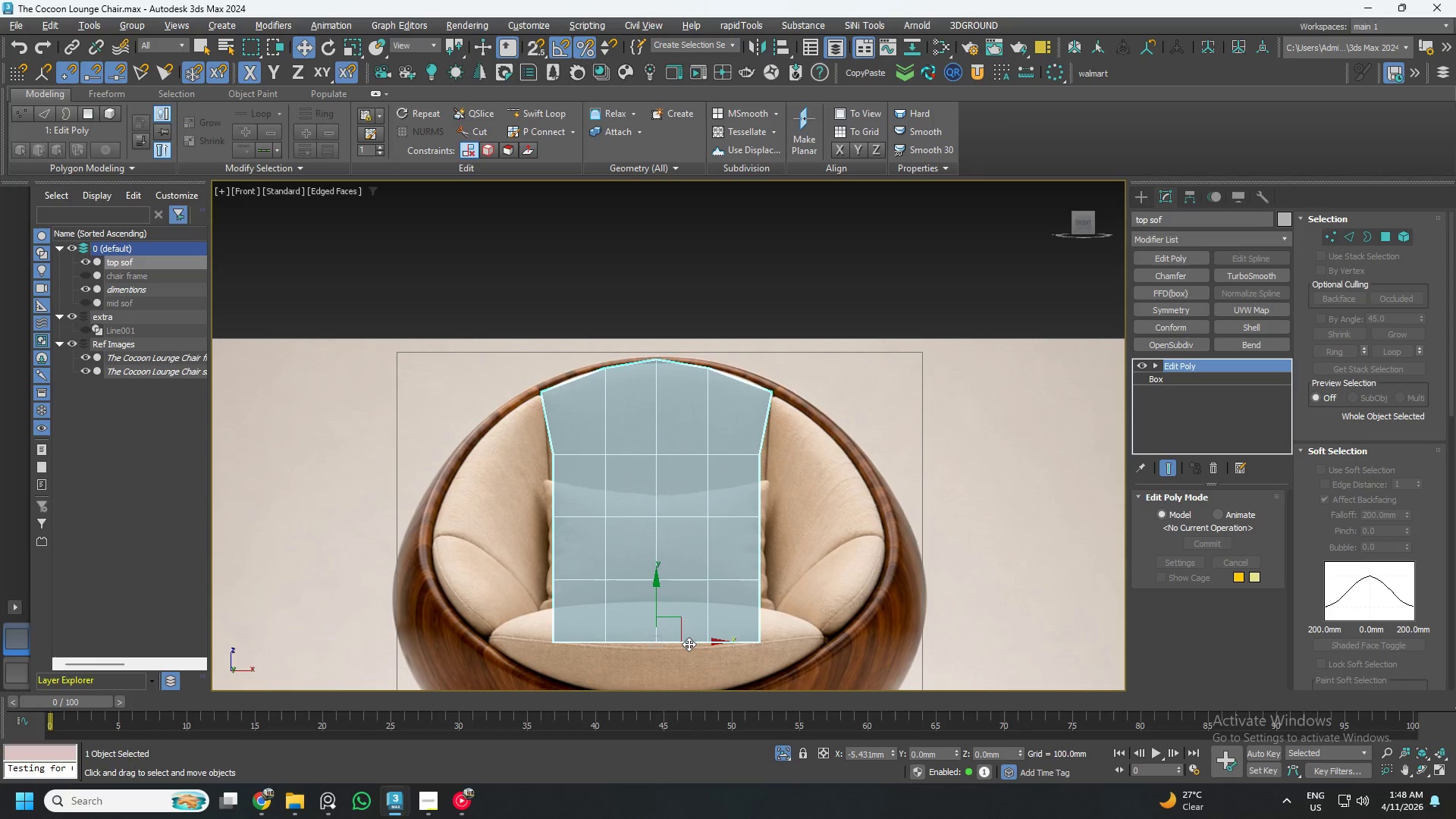 
key(1)
 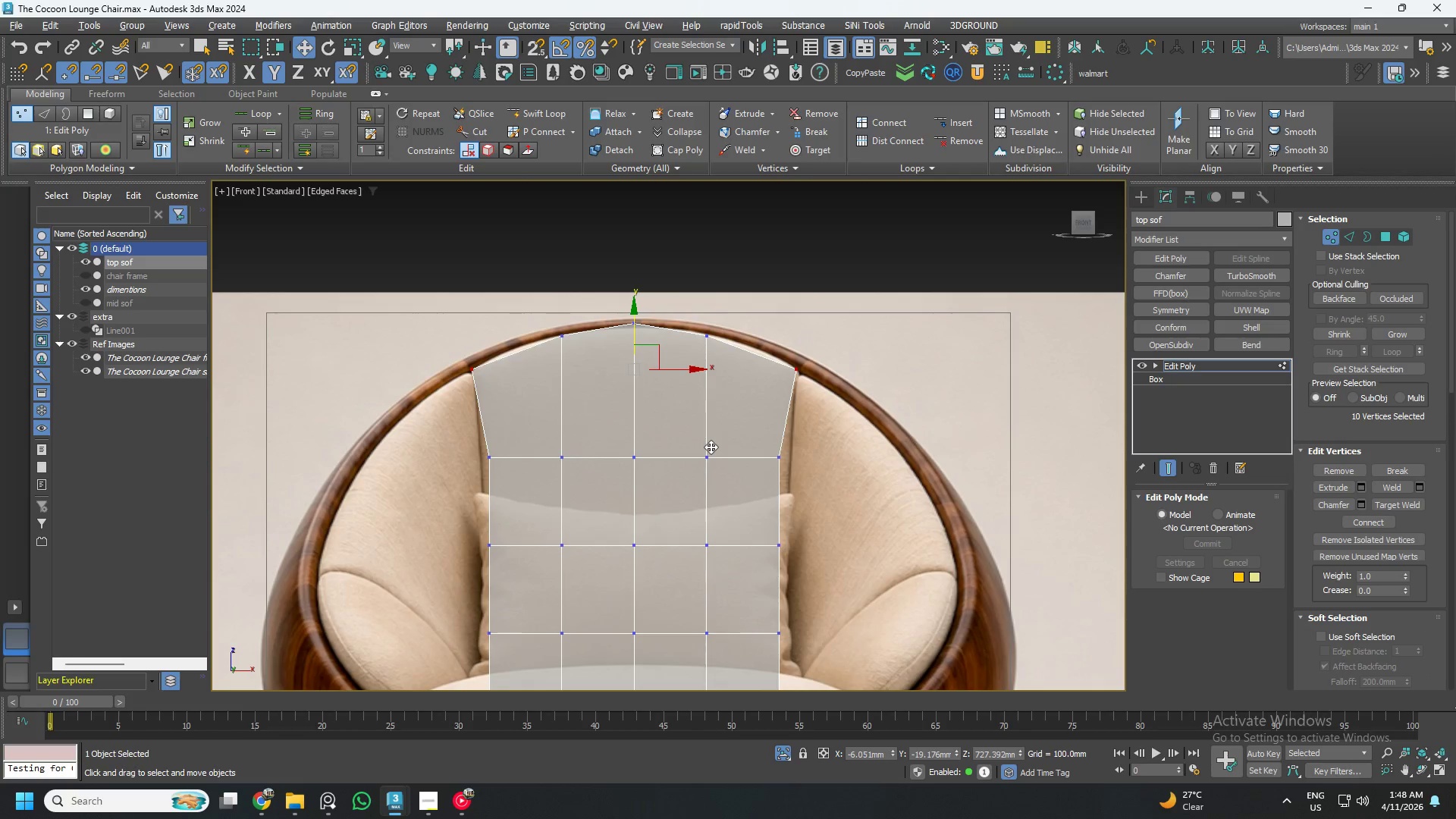 
scroll: coordinate [710, 448], scroll_direction: up, amount: 1.0
 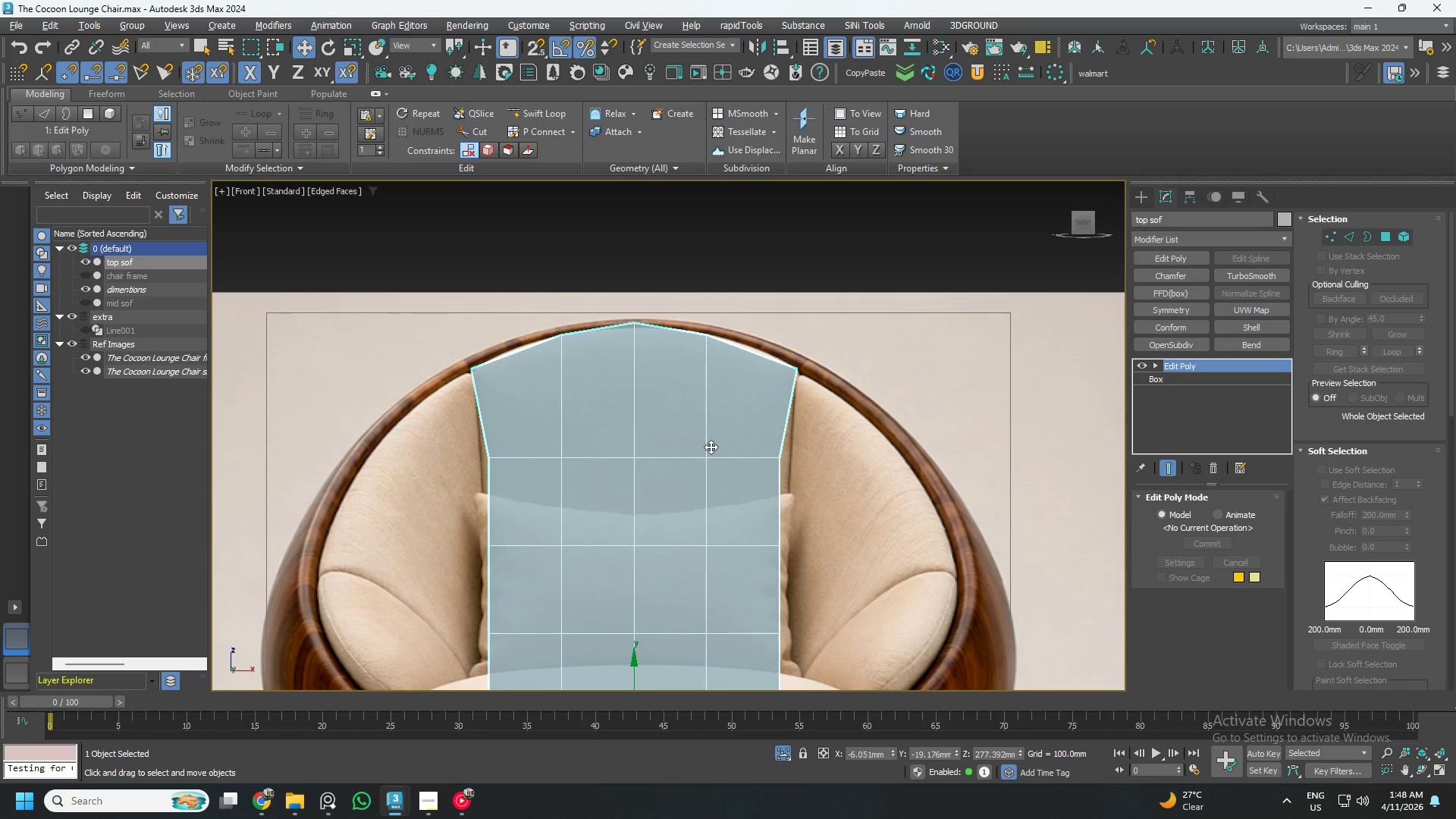 
left_click_drag(start_coordinate=[760, 426], to_coordinate=[854, 504])
 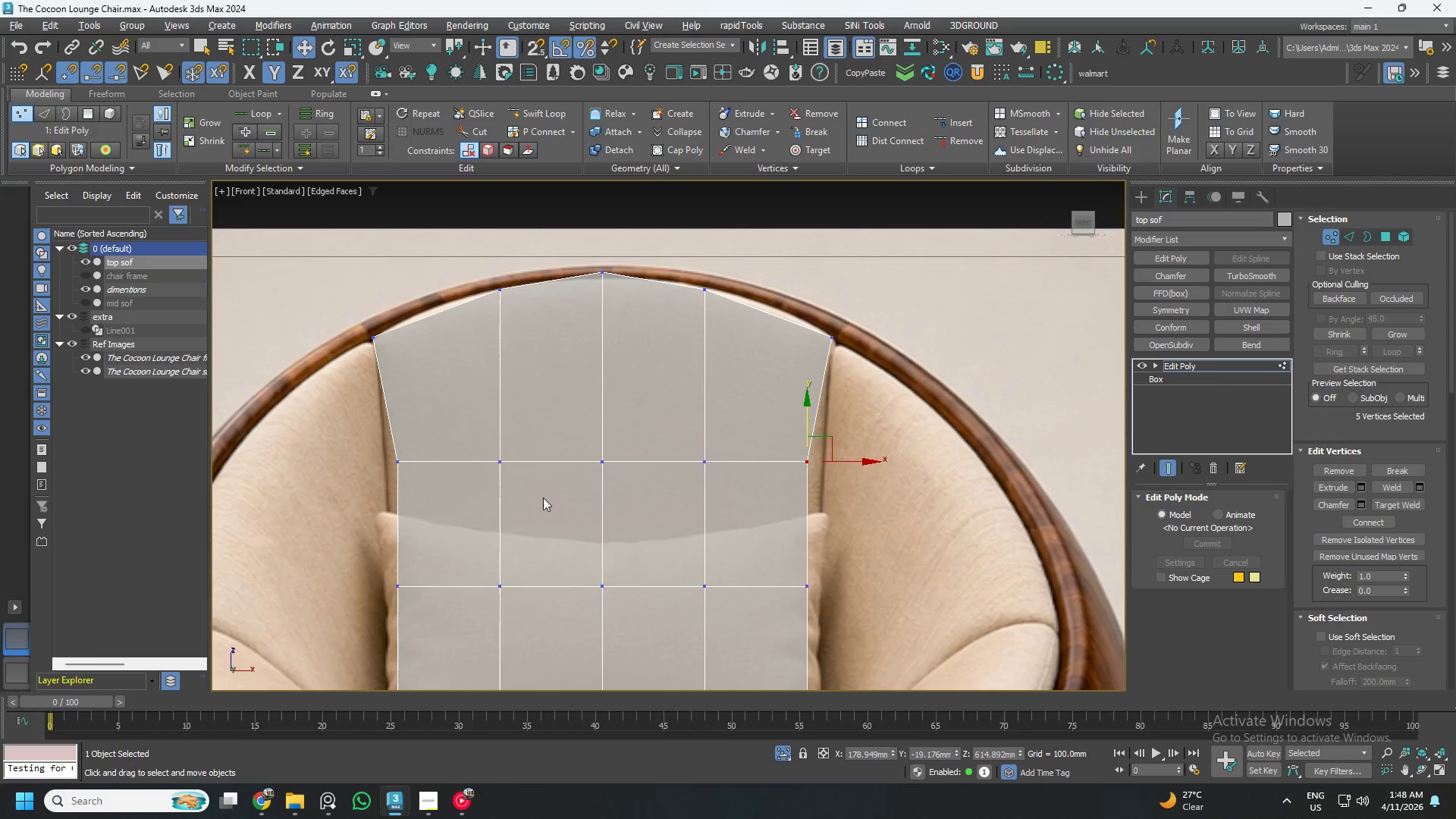 
scroll: coordinate [711, 447], scroll_direction: up, amount: 1.0
 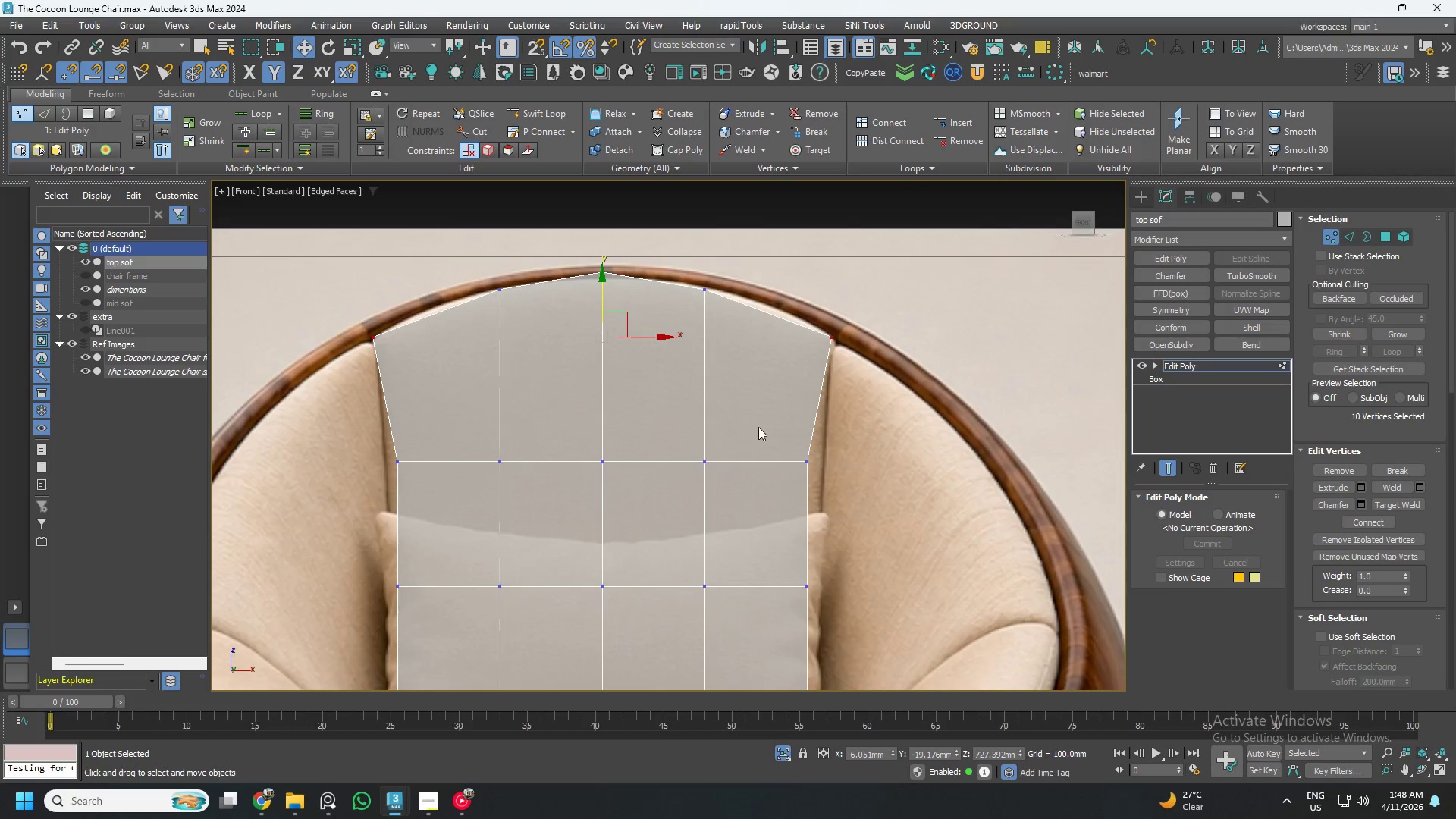 
key(Control+ControlLeft)
 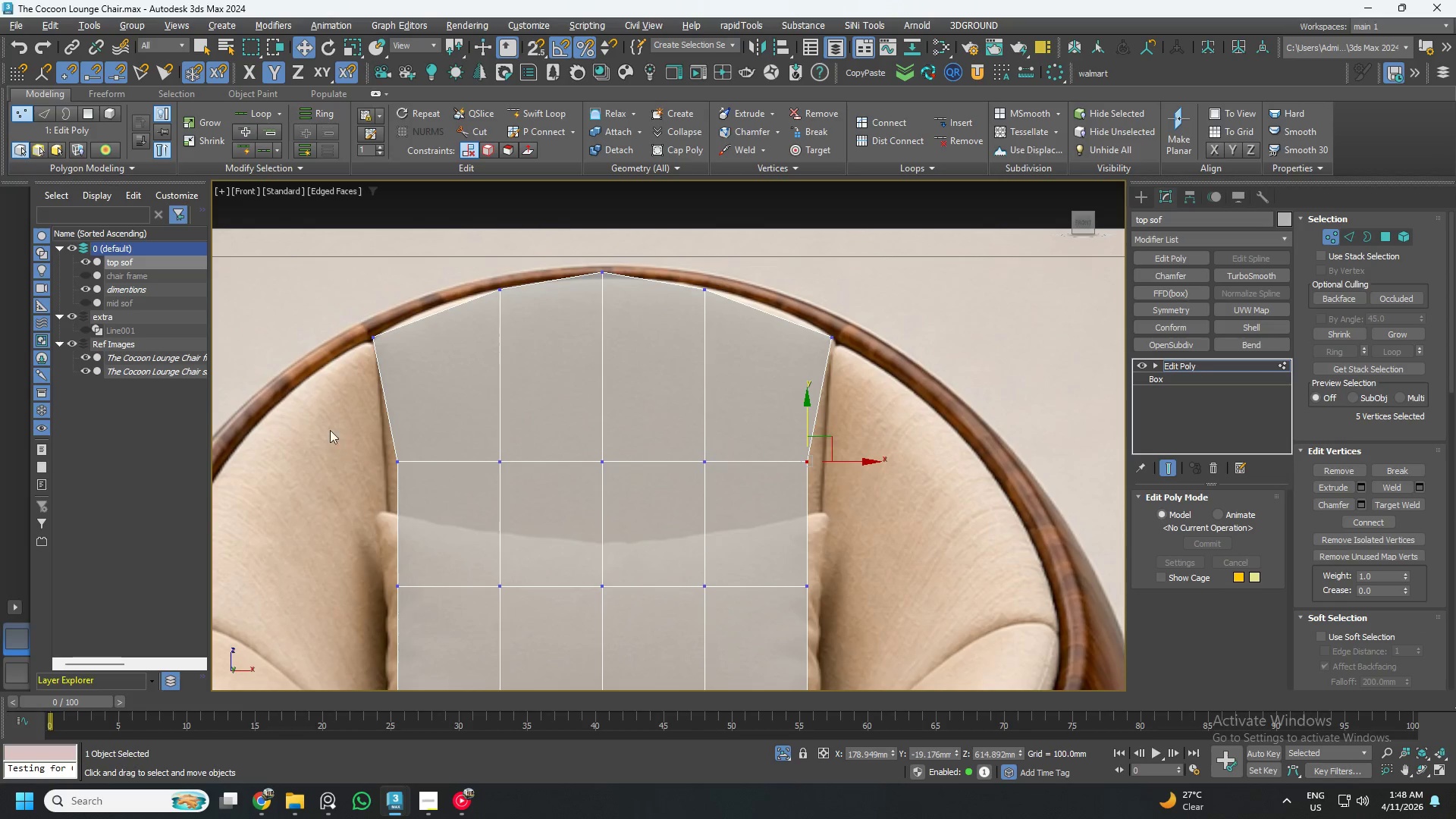 
left_click_drag(start_coordinate=[334, 429], to_coordinate=[433, 496])
 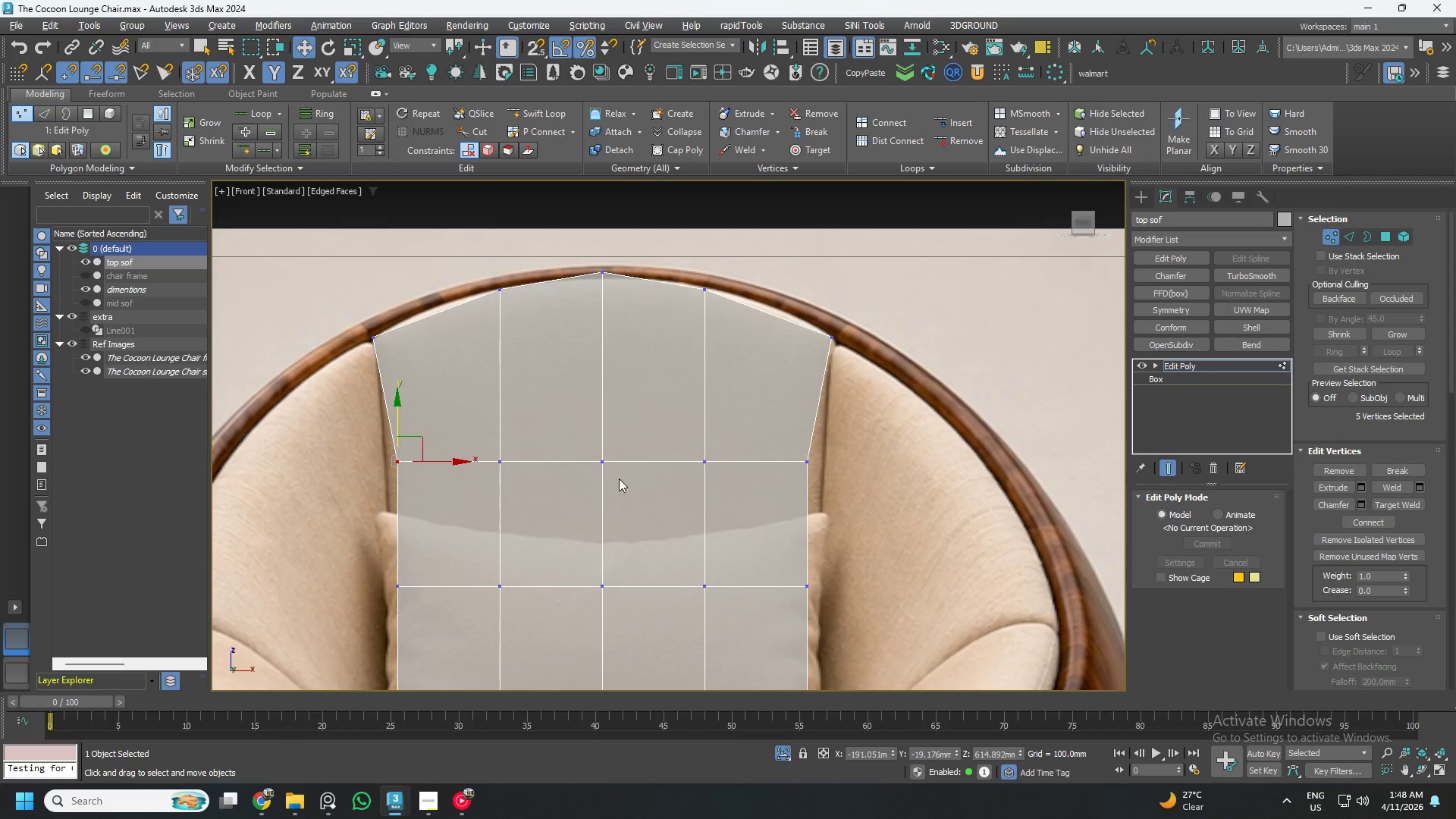 
hold_key(key=ControlLeft, duration=0.48)
left_click_drag(start_coordinate=[754, 425], to_coordinate=[876, 519])
 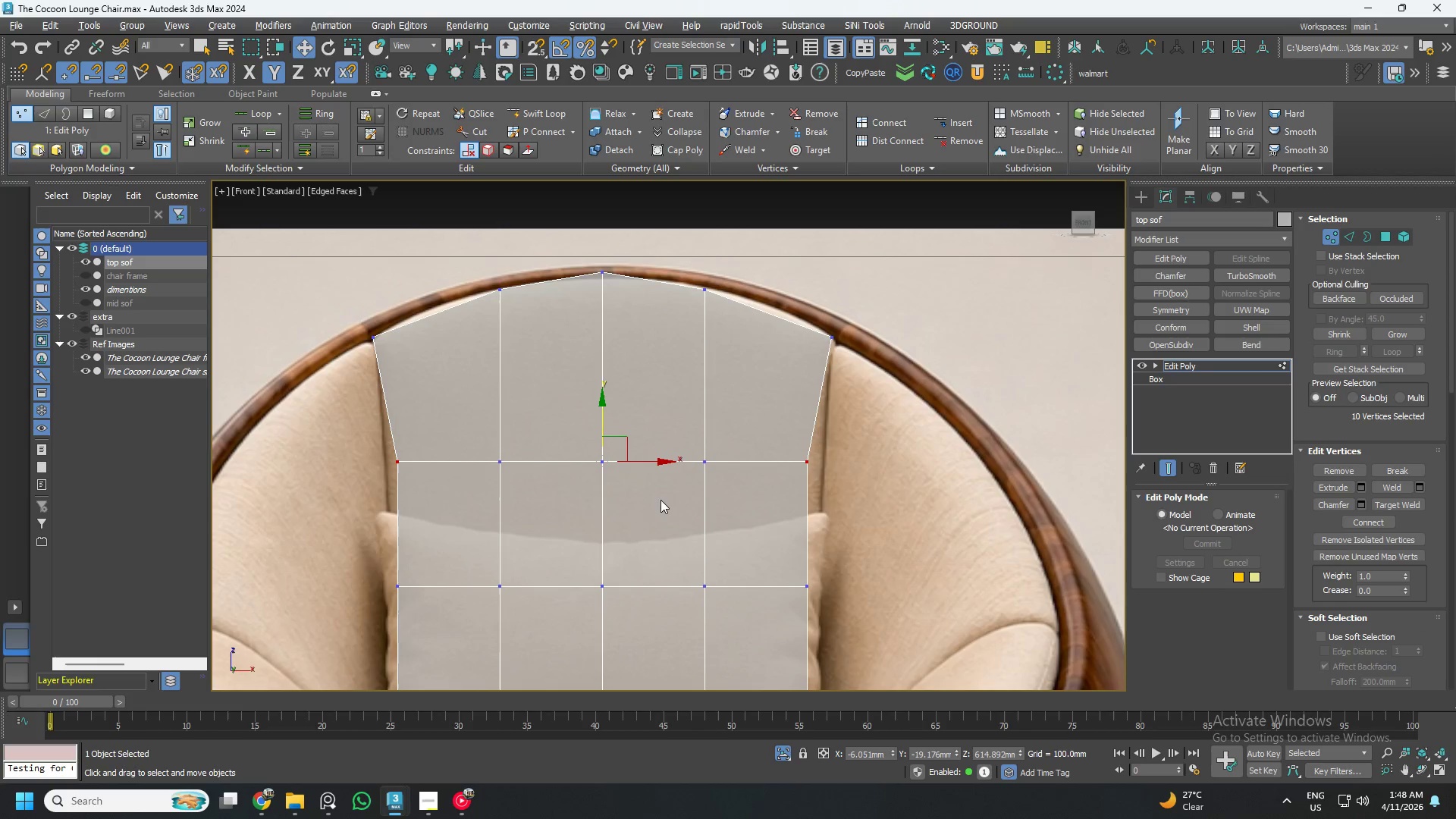 
key(R)
 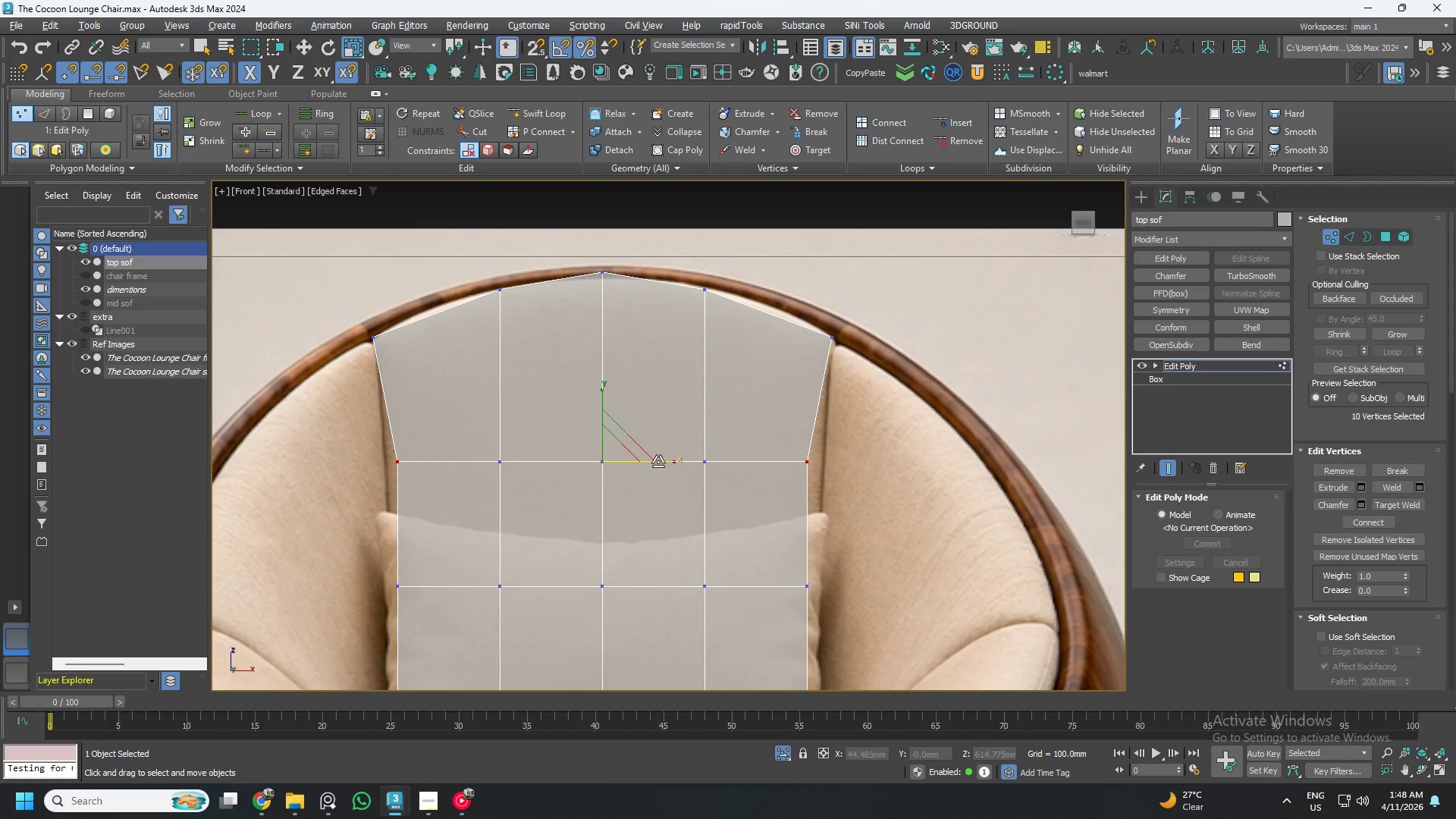 
left_click_drag(start_coordinate=[659, 461], to_coordinate=[663, 463])
 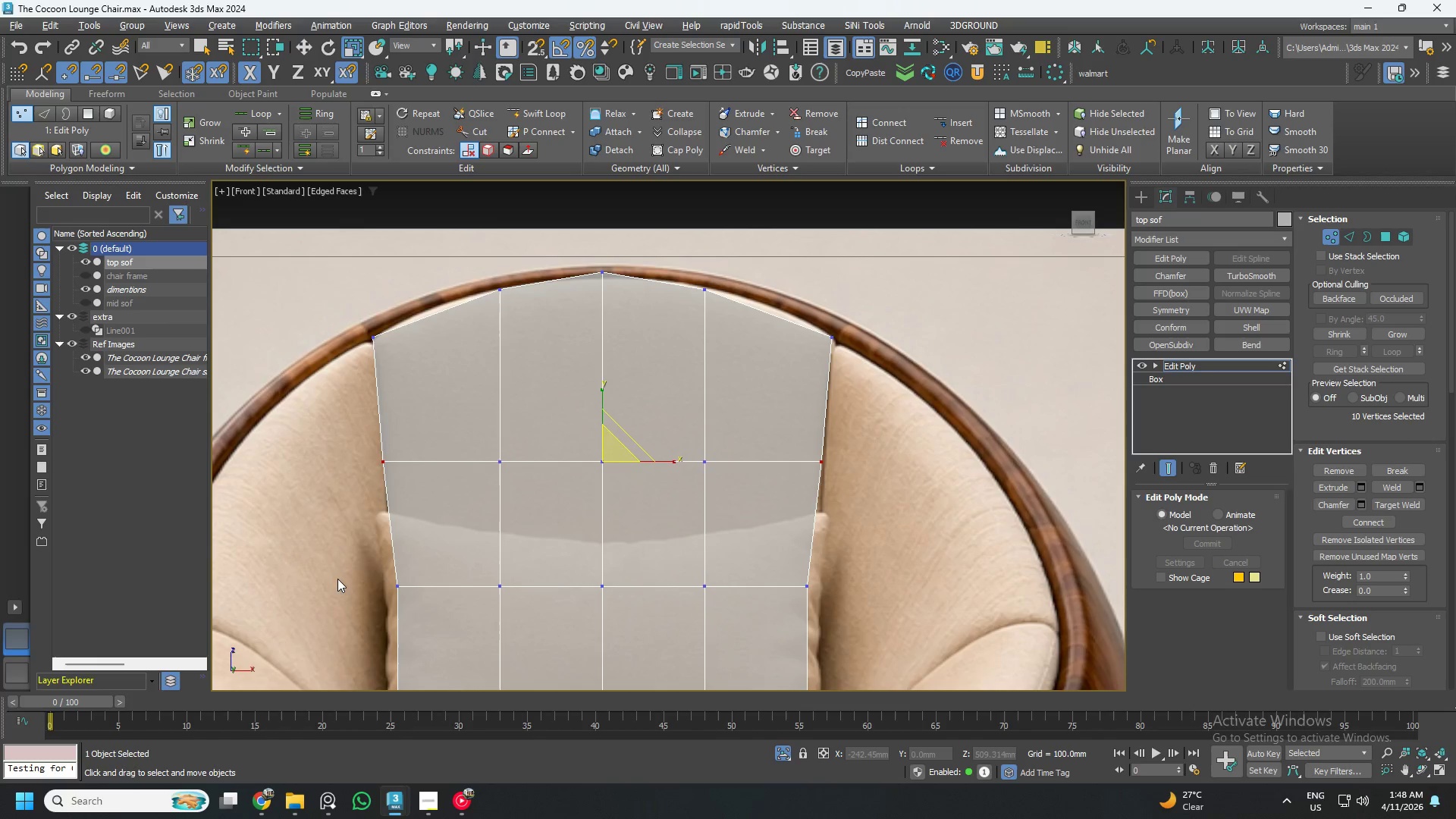 
left_click_drag(start_coordinate=[311, 542], to_coordinate=[448, 622])
 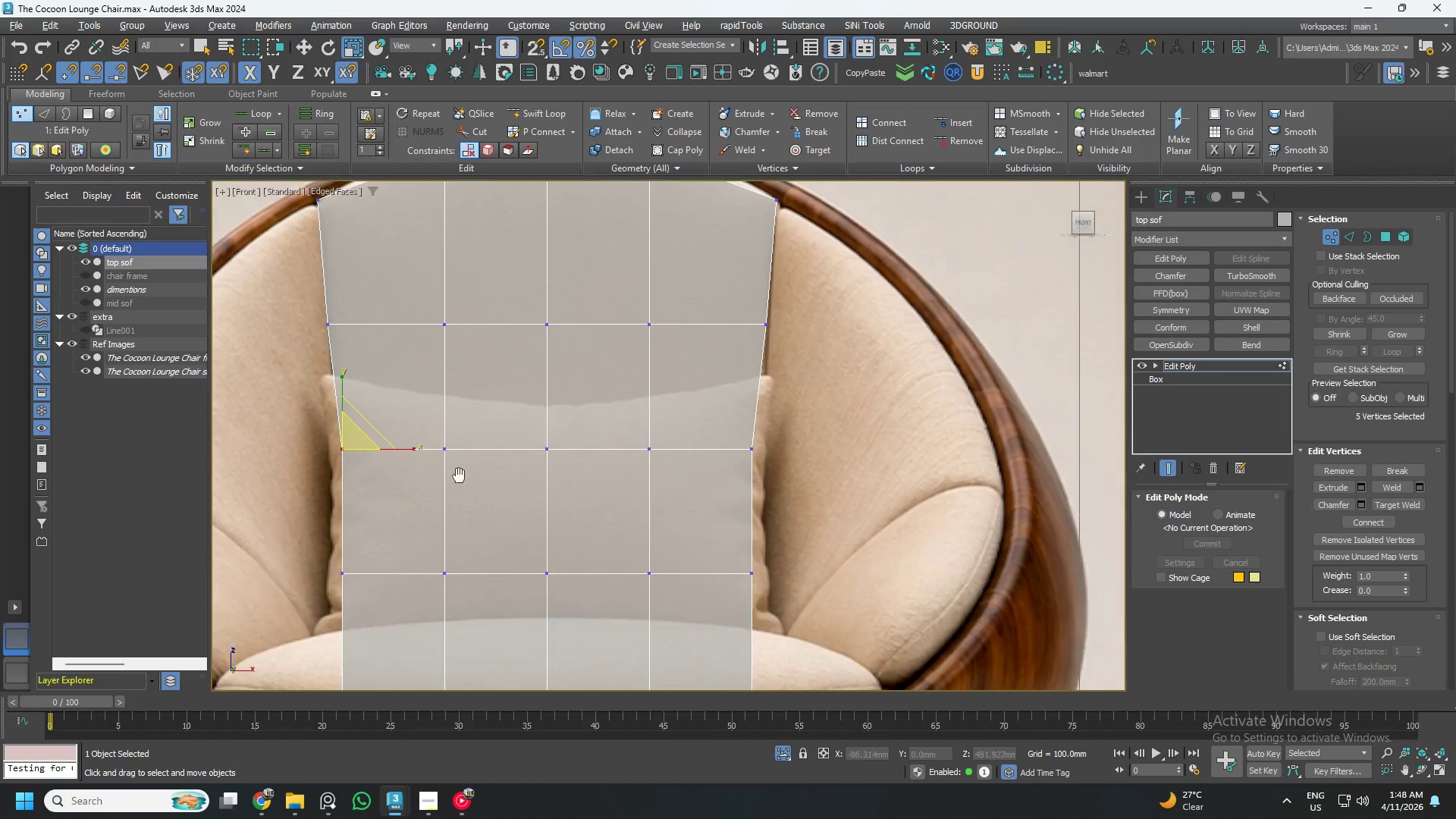 
hold_key(key=ControlLeft, duration=0.88)
left_click_drag(start_coordinate=[705, 413], to_coordinate=[808, 496])
 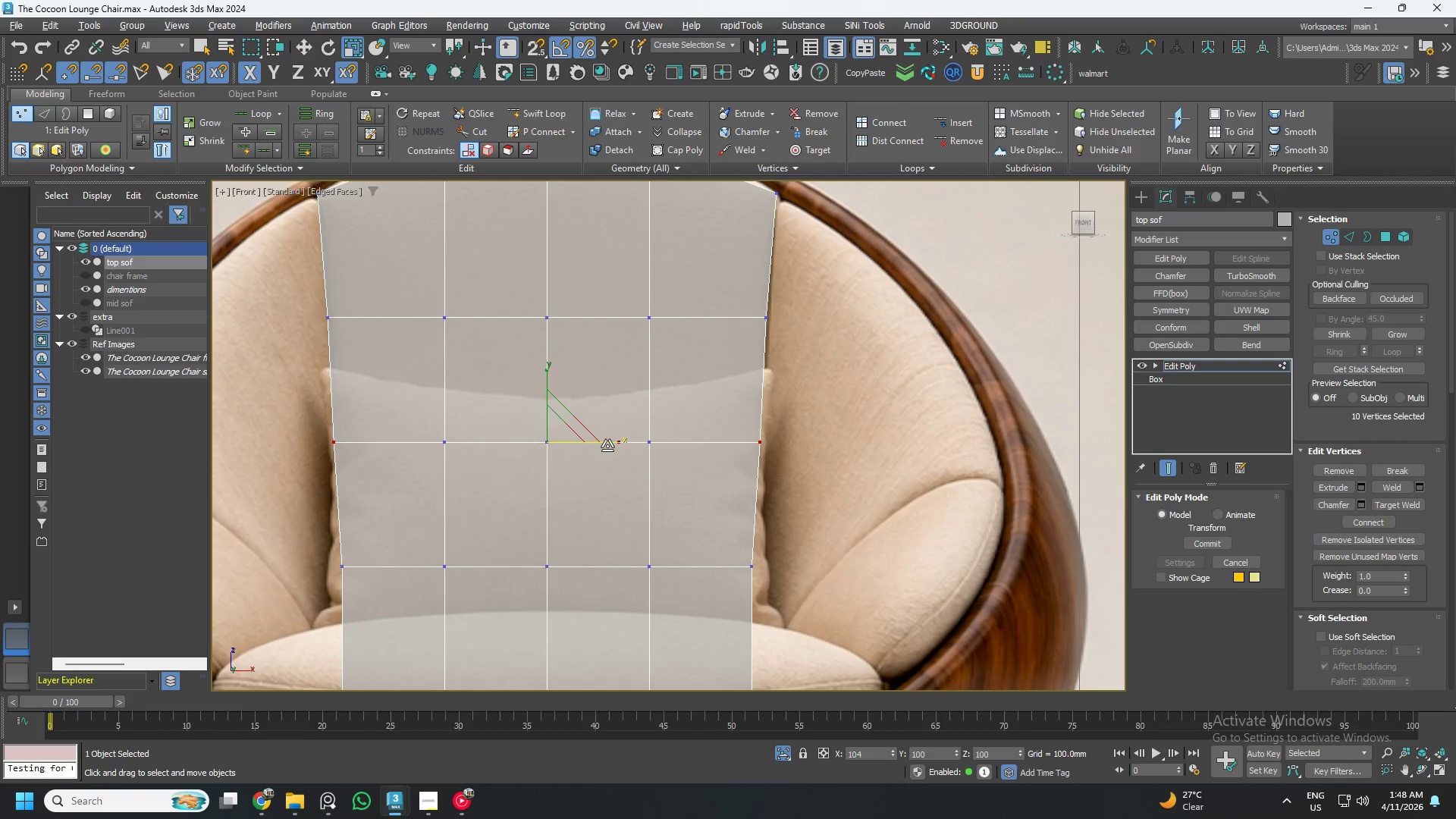 
scroll: coordinate [714, 551], scroll_direction: down, amount: 1.0
 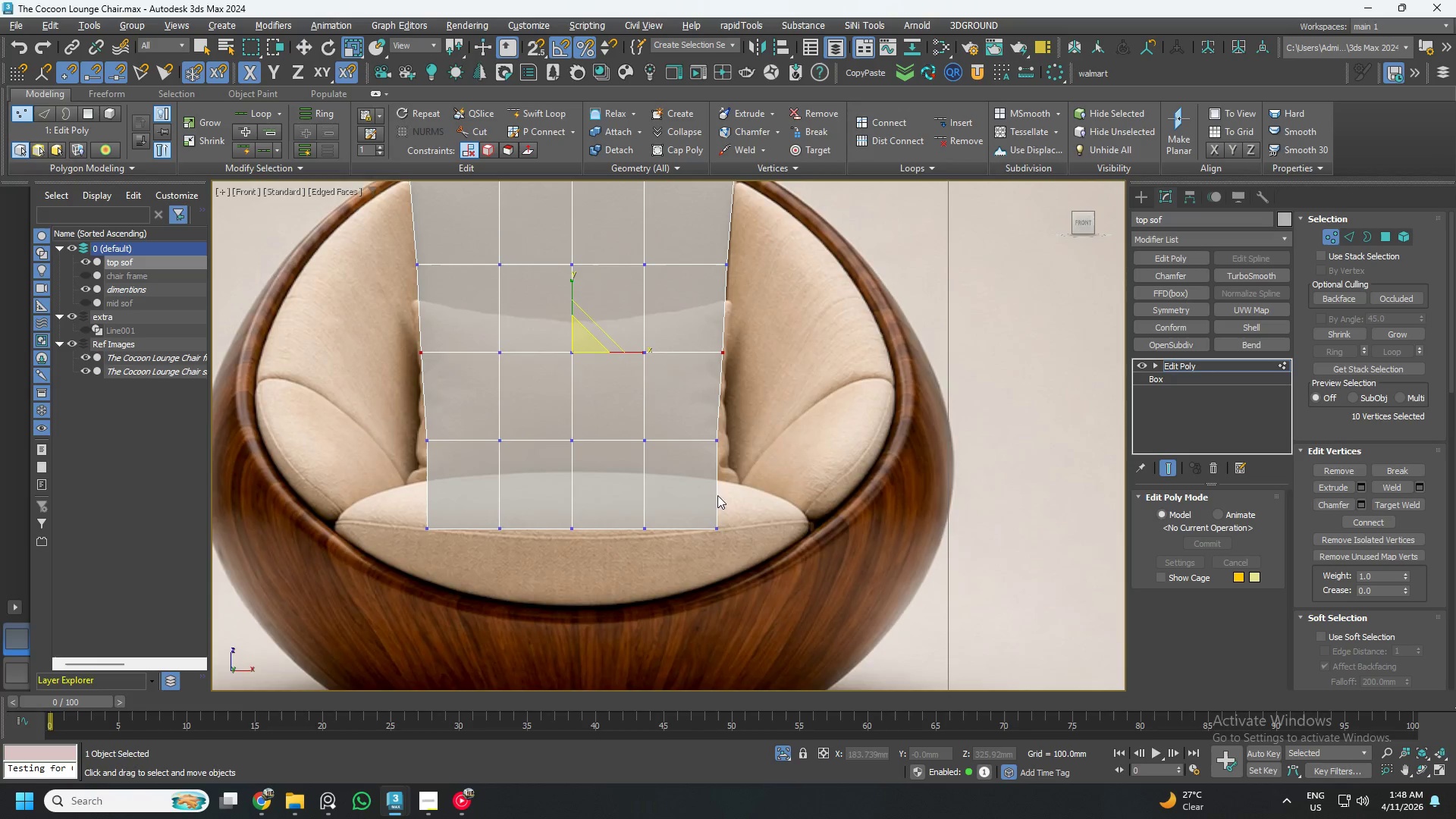 
scroll: coordinate [706, 509], scroll_direction: up, amount: 1.0
 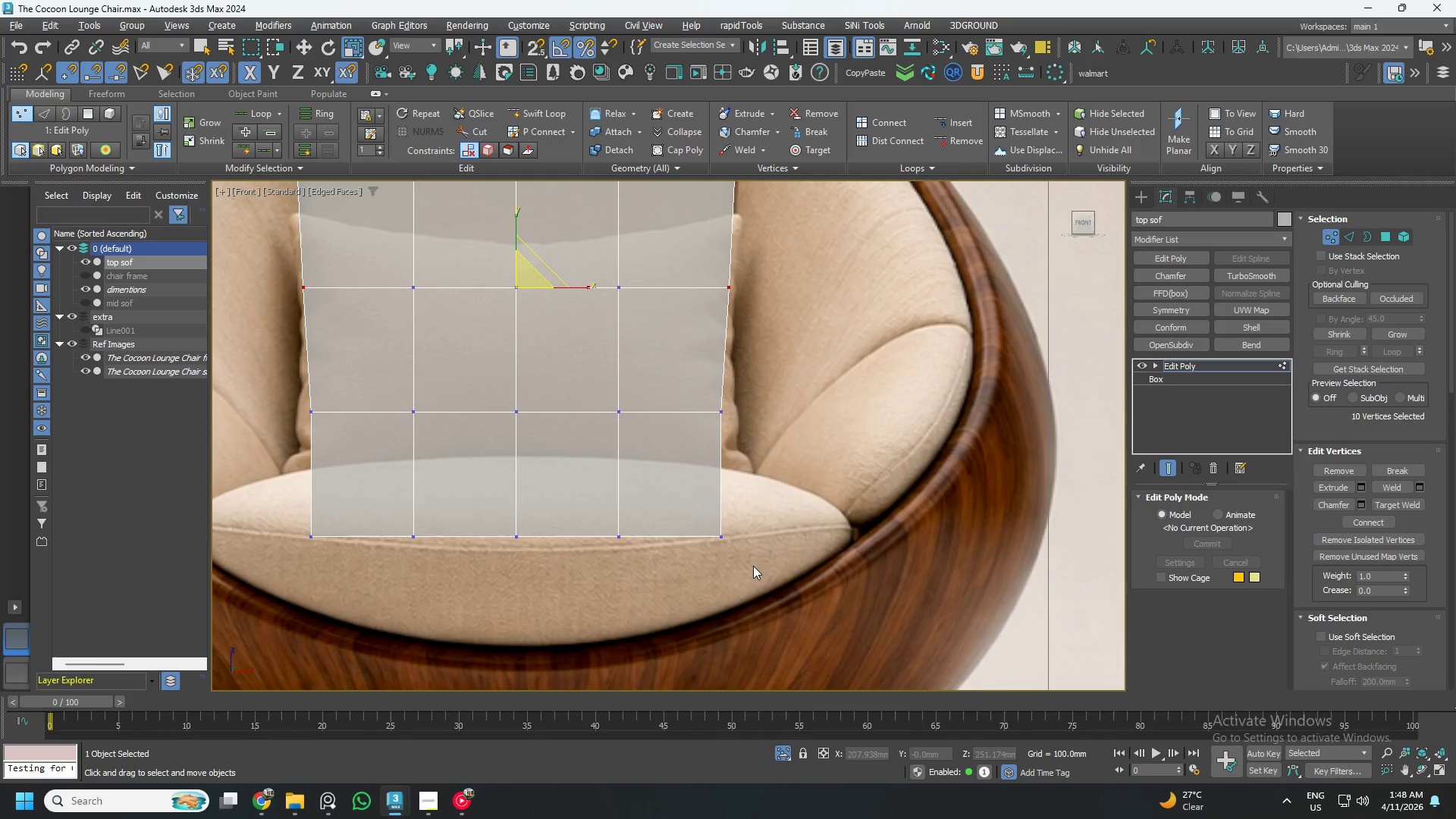 
scroll: coordinate [754, 566], scroll_direction: down, amount: 1.0
 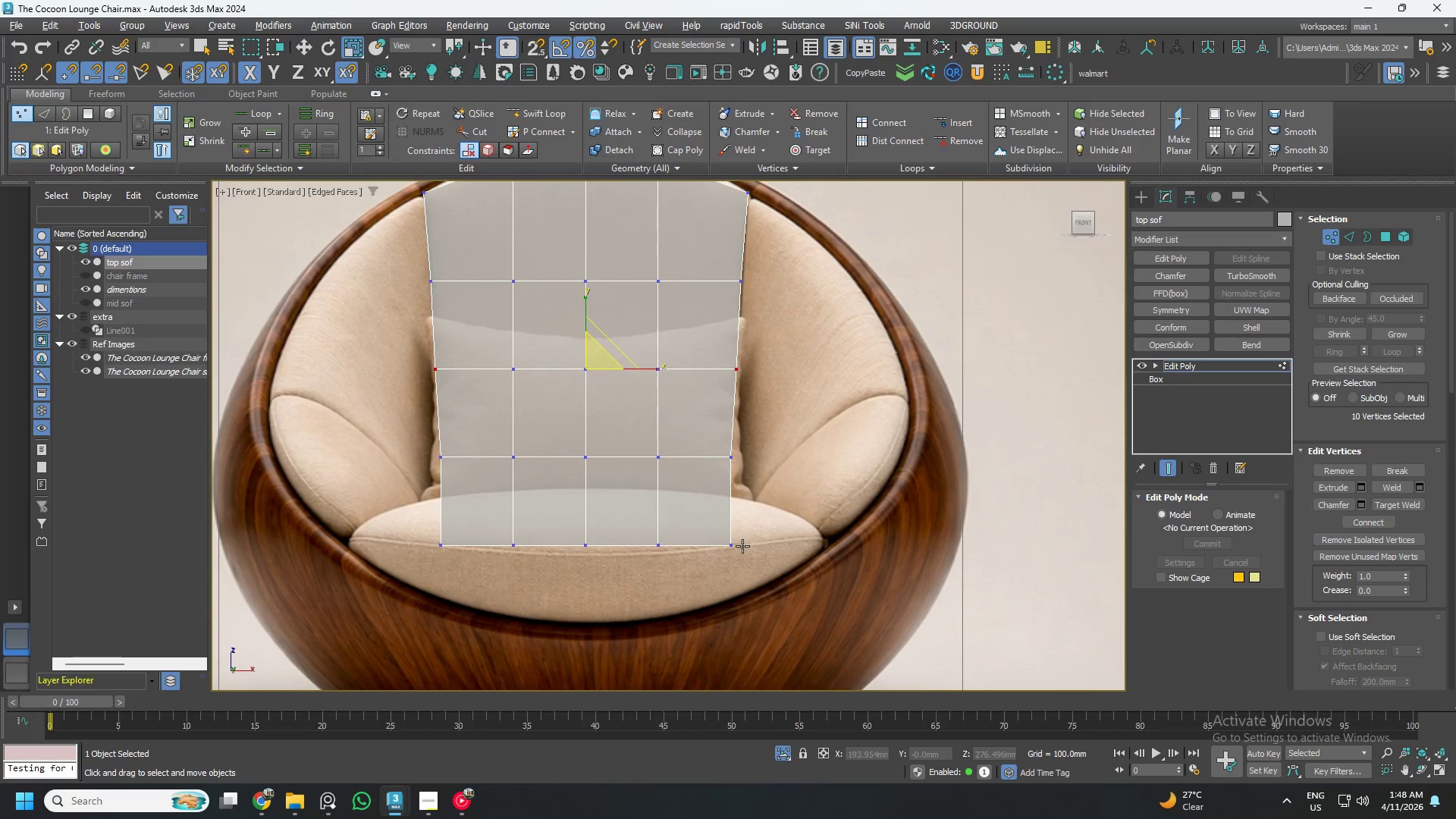 
hold_key(key=AltLeft, duration=1.53)
 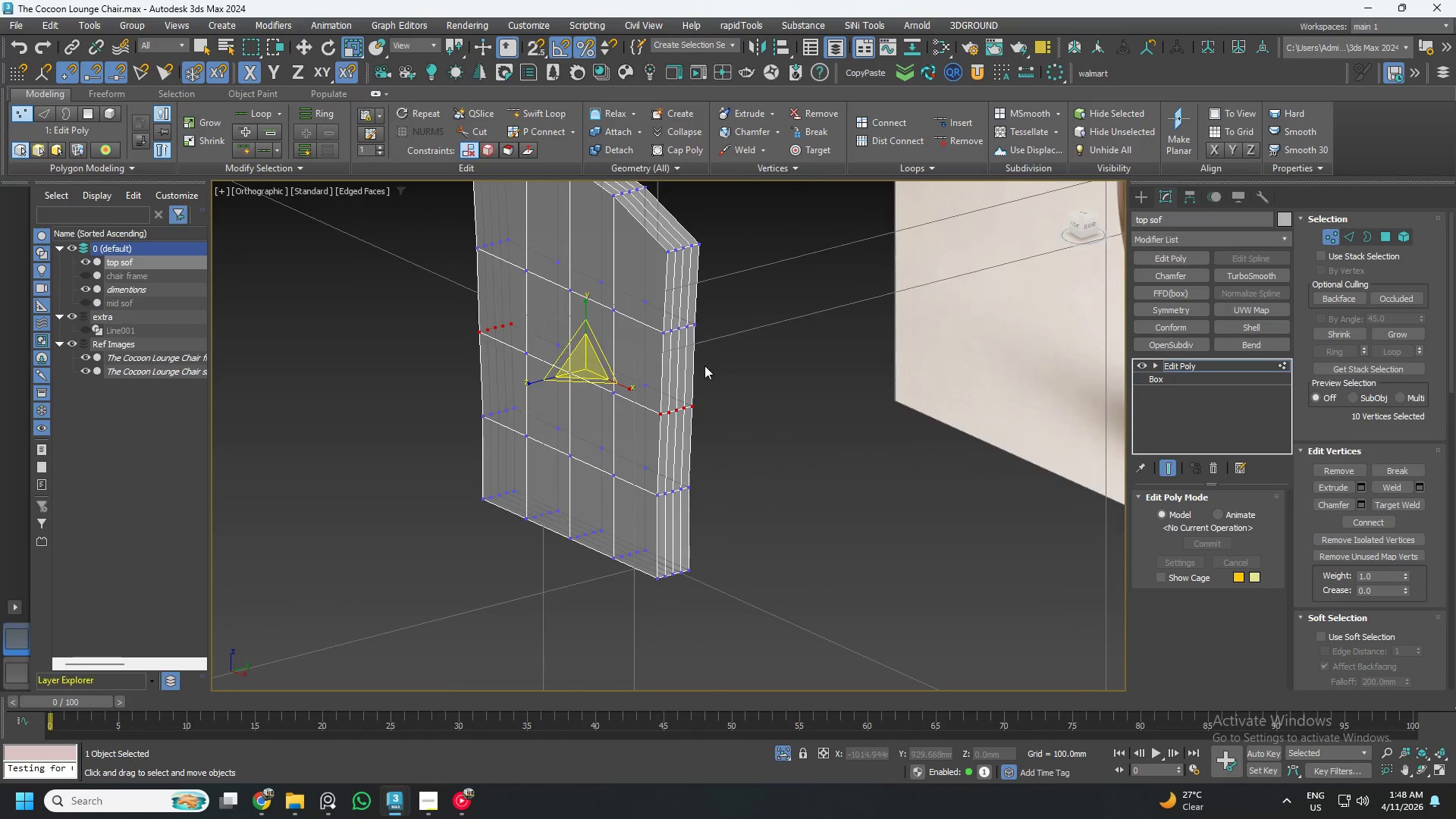 
hold_key(key=AltLeft, duration=0.31)
 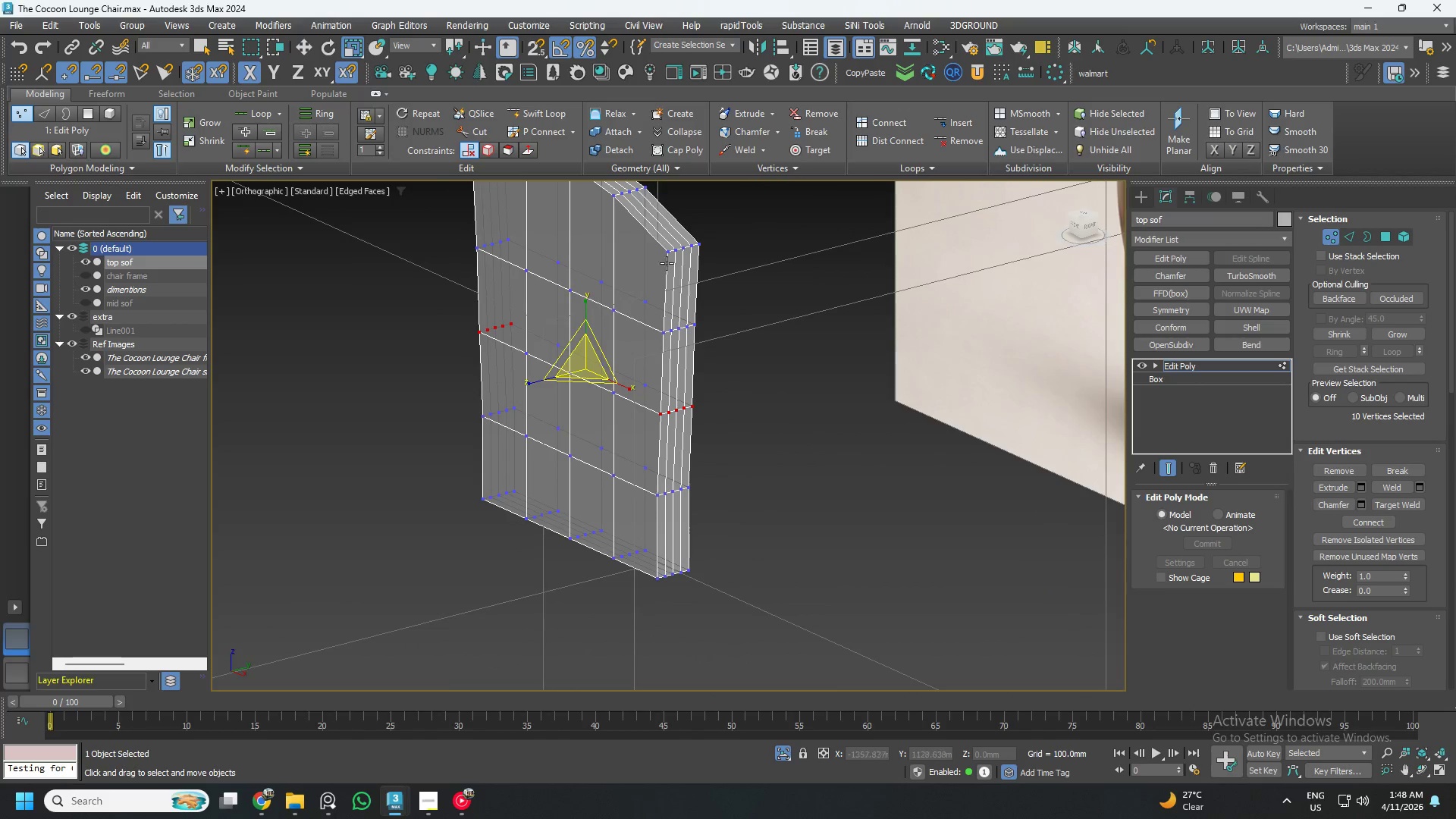 
scroll: coordinate [686, 238], scroll_direction: up, amount: 3.0
 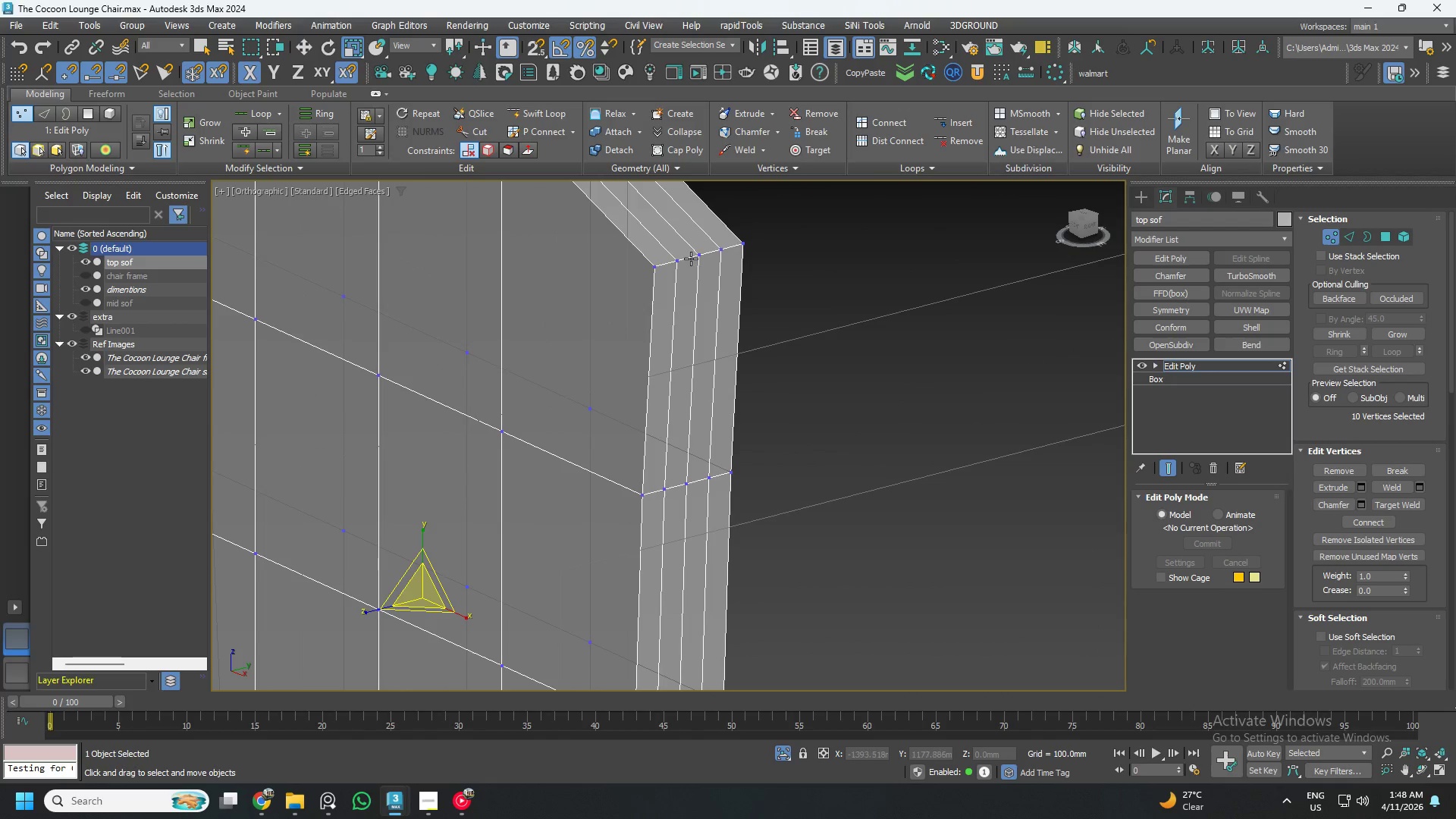 
key(4)
 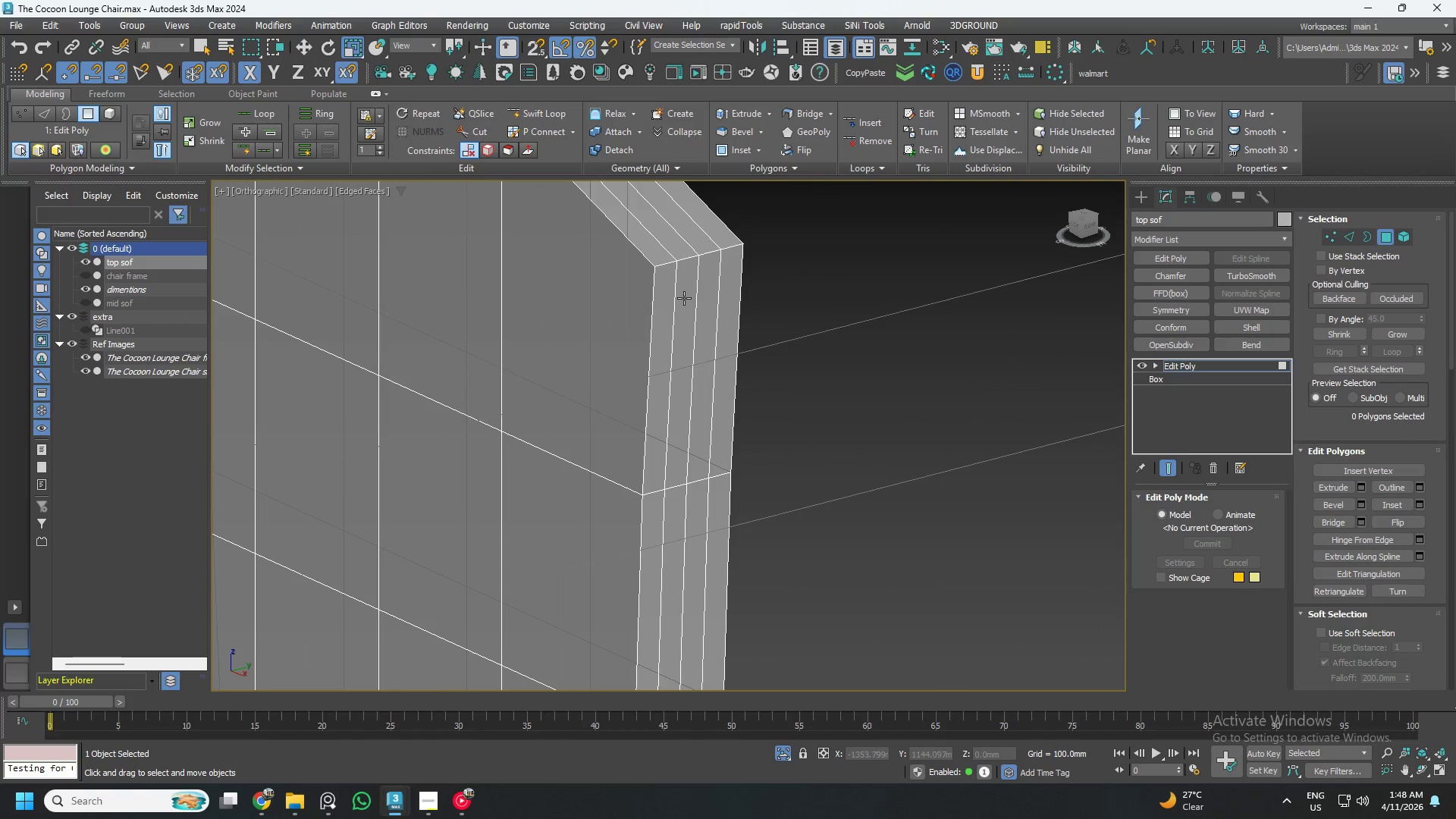 
key(W)
 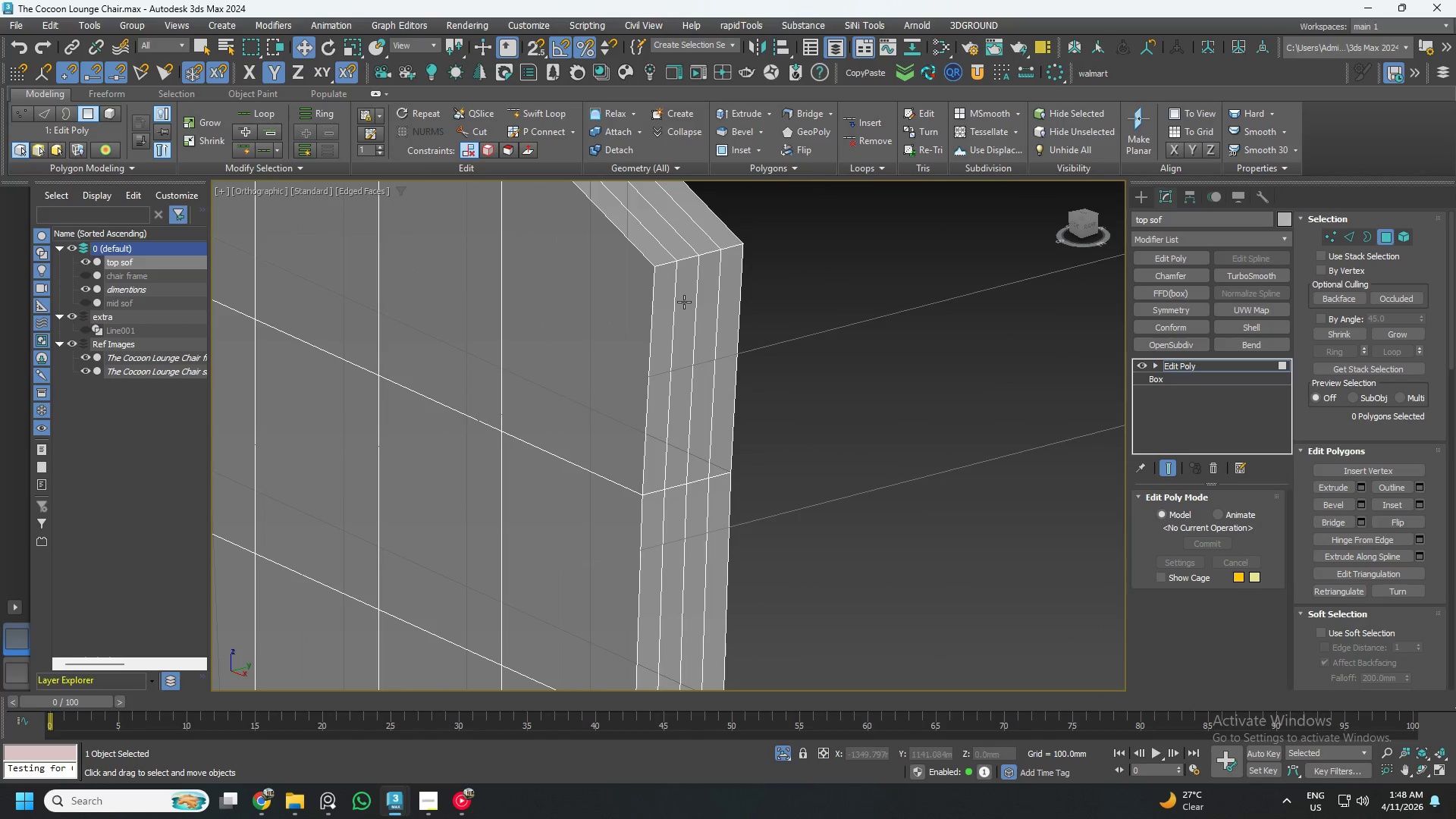 
left_click([684, 303])
 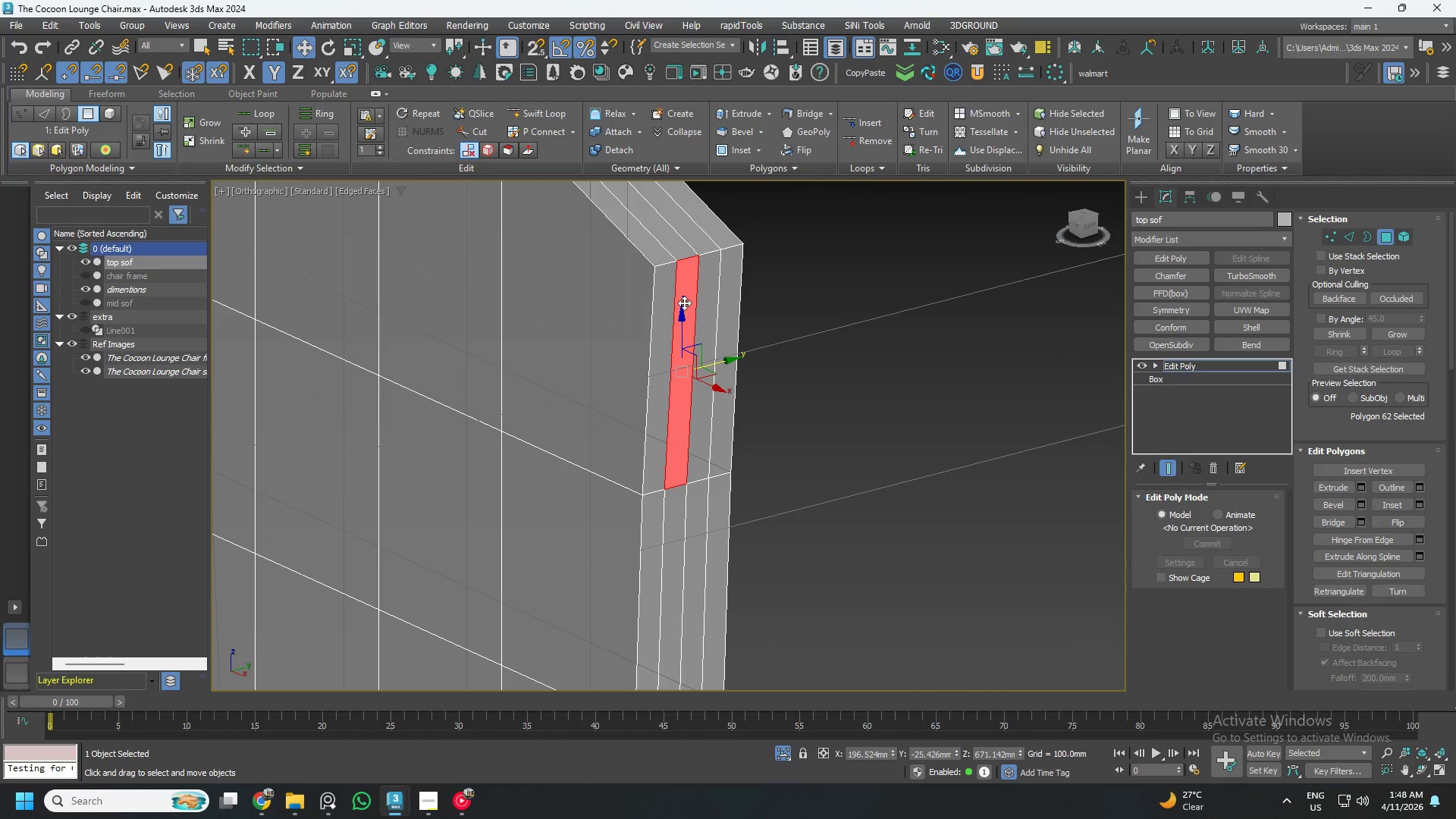 
hold_key(key=ControlLeft, duration=0.36)
 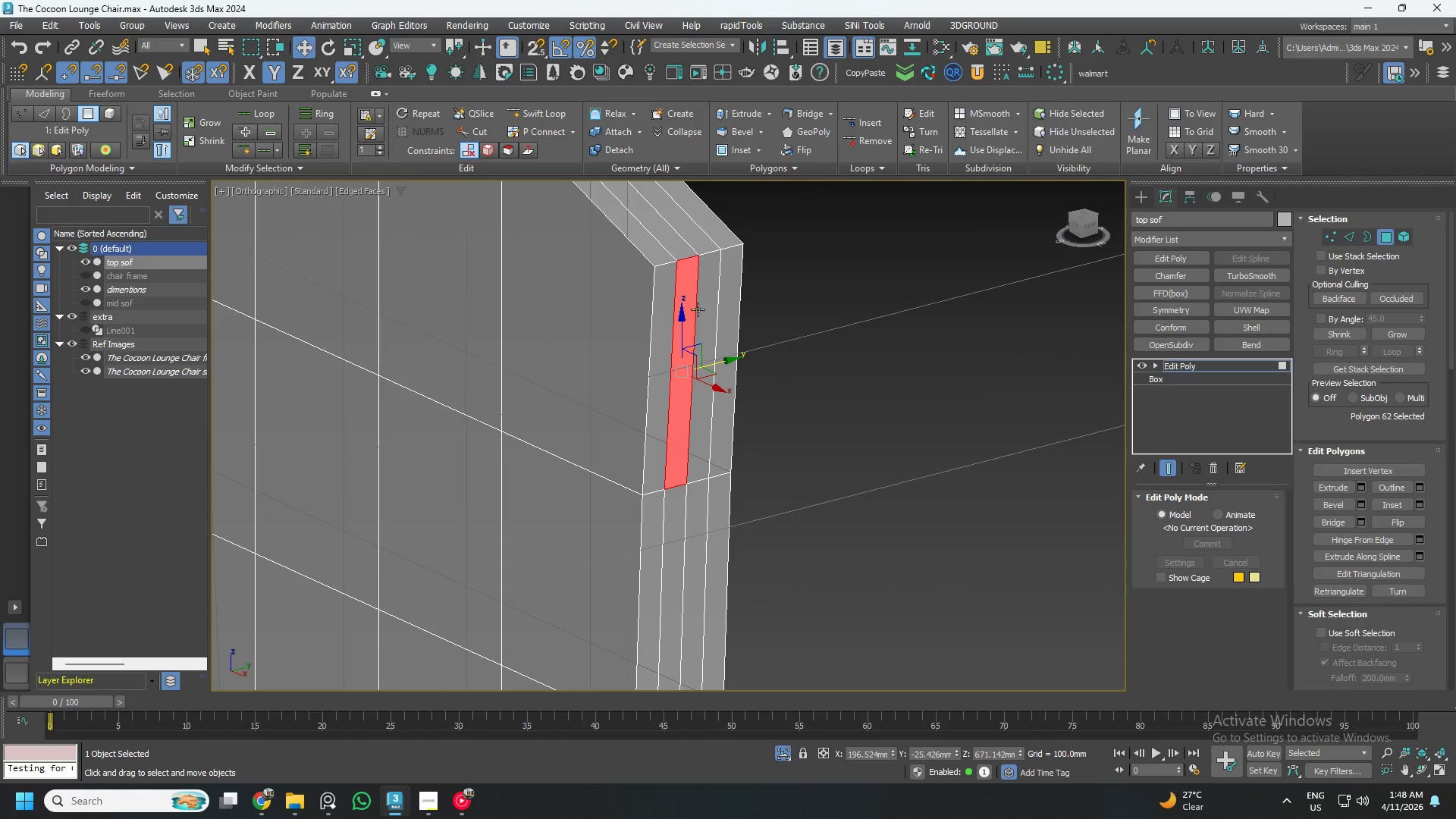 
hold_key(key=ControlLeft, duration=1.39)
left_click([710, 305])
 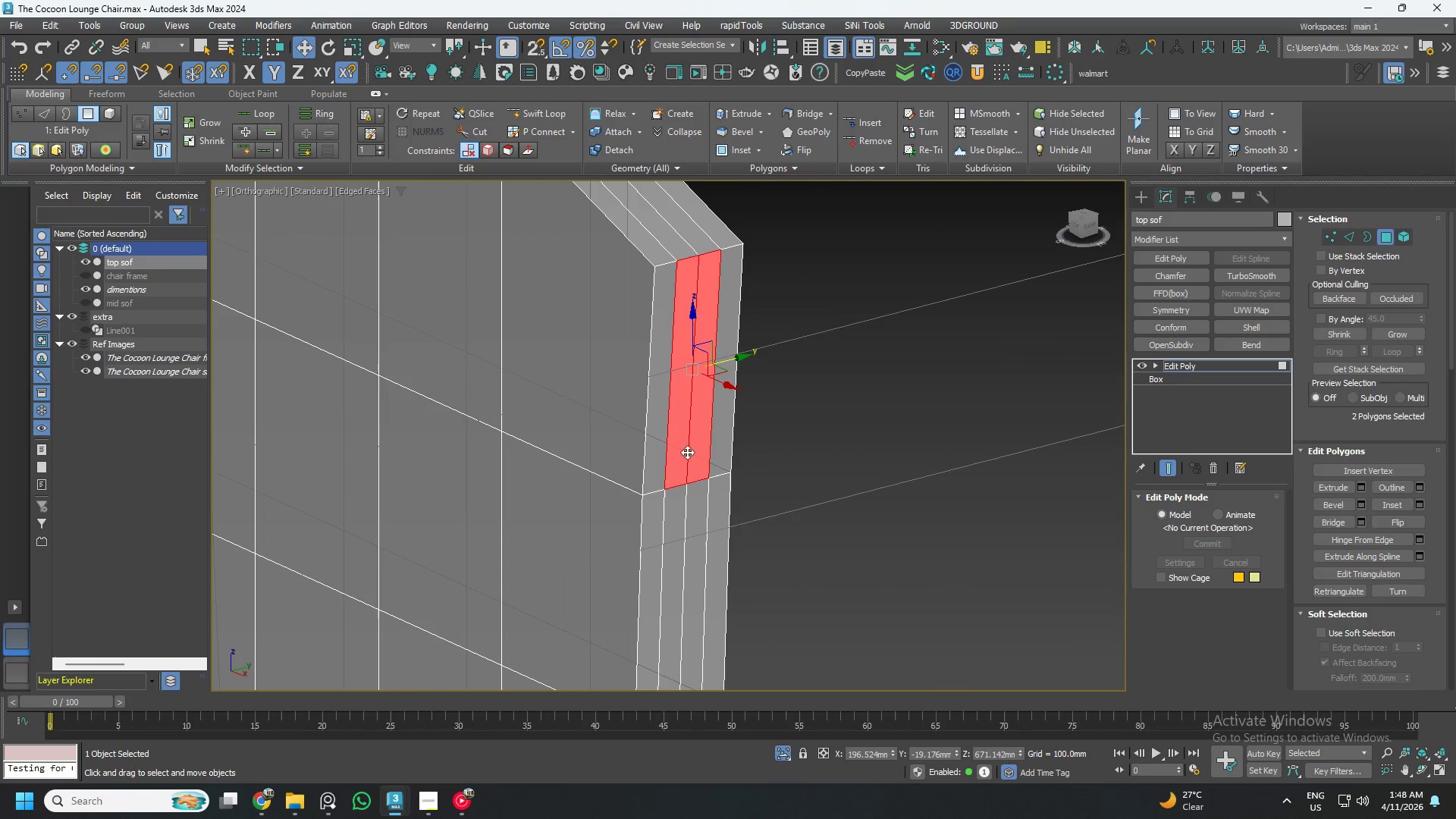 
left_click([698, 504])
 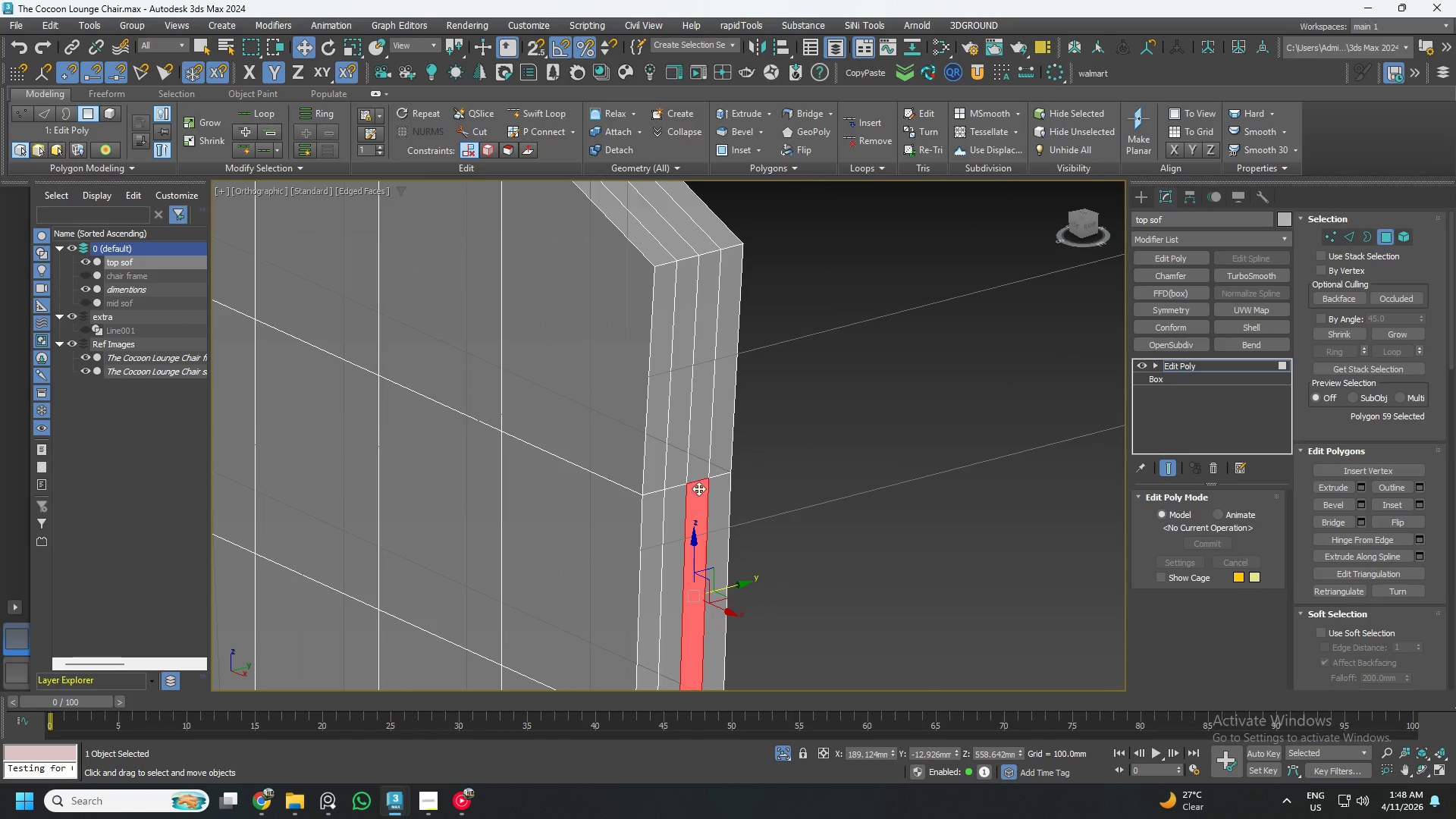 
hold_key(key=ControlLeft, duration=1.41)
double_click([700, 457])
 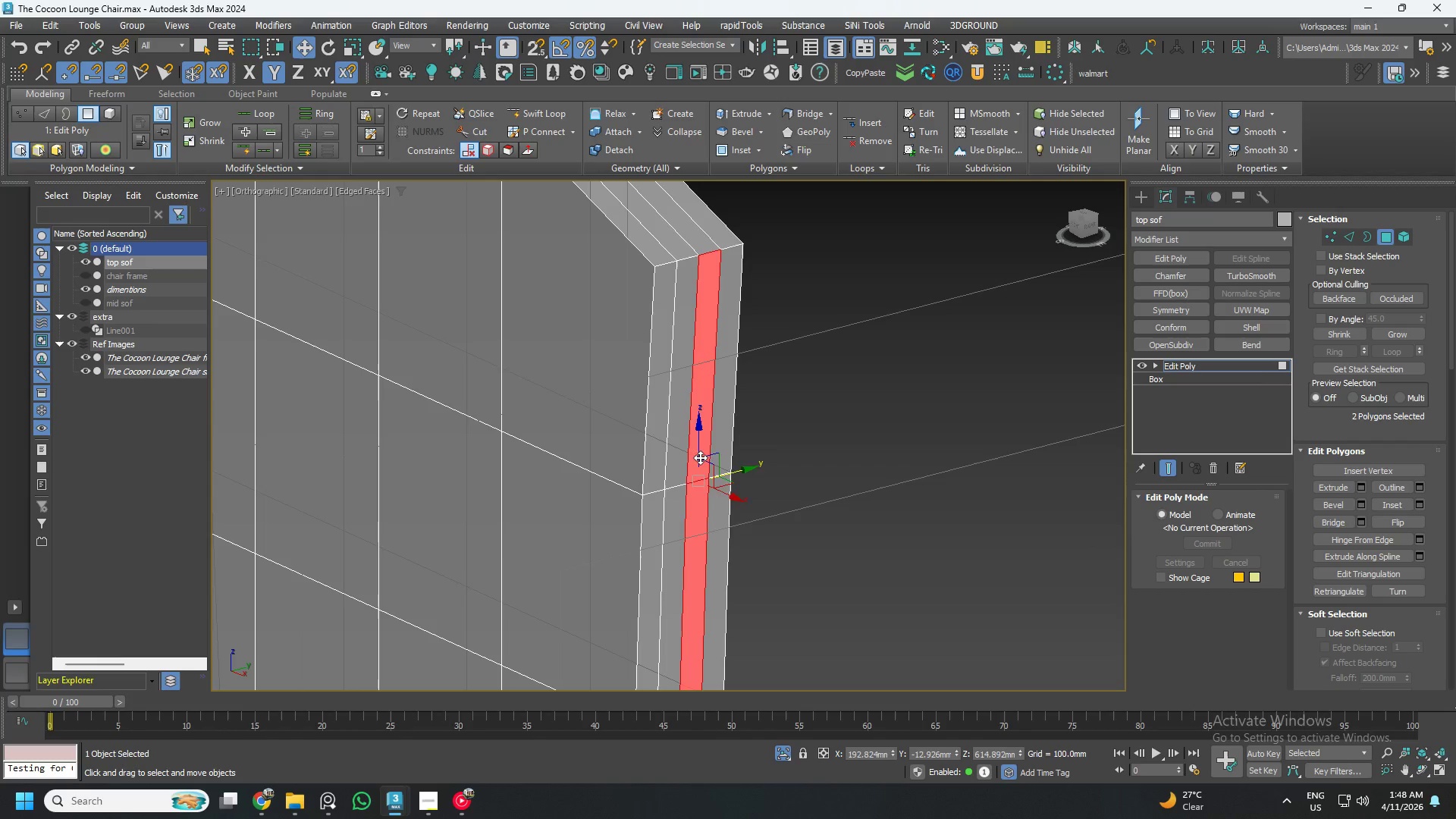 
triple_click([700, 457])
 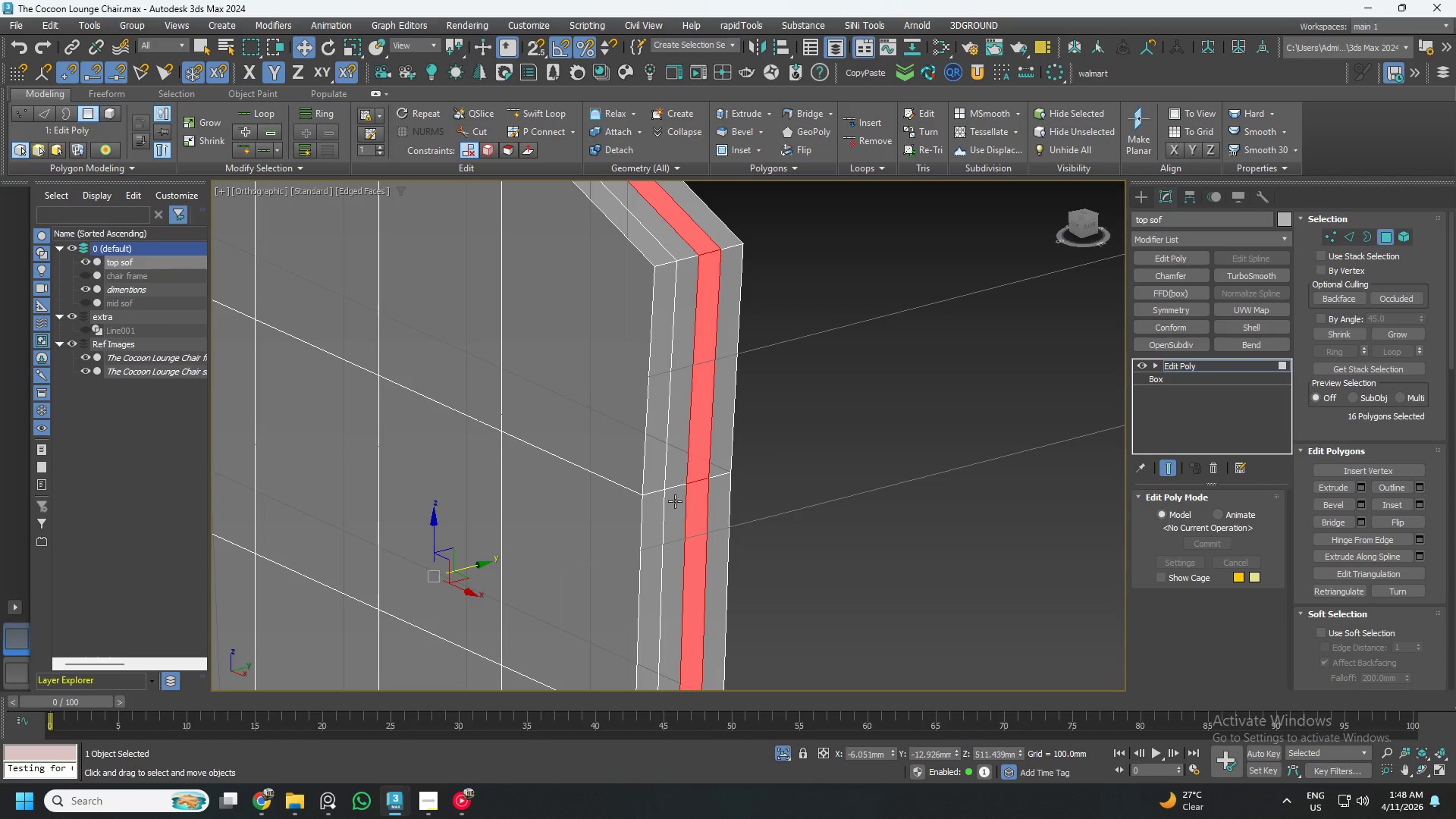 
triple_click([673, 506])
 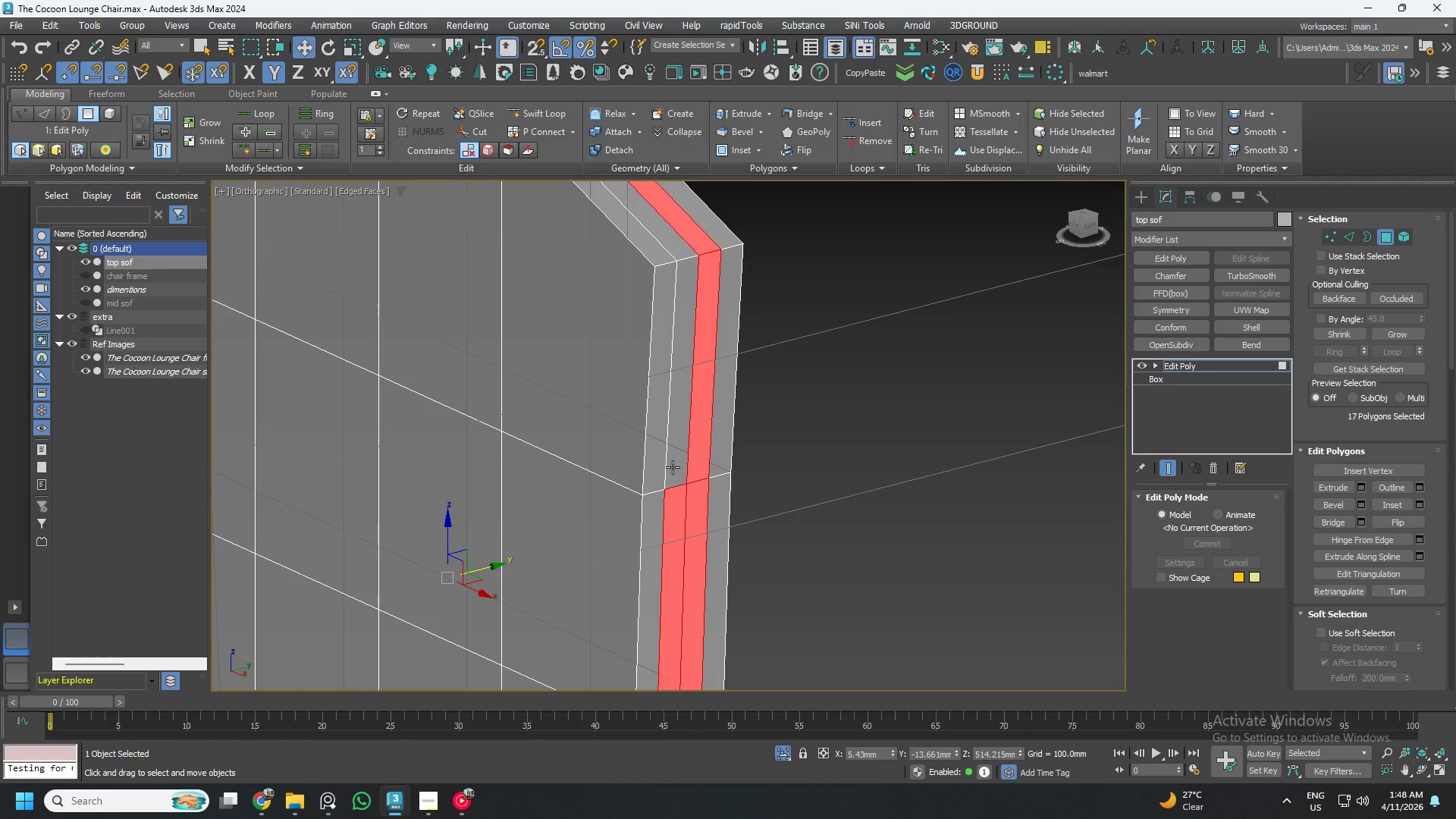 
triple_click([673, 462])
 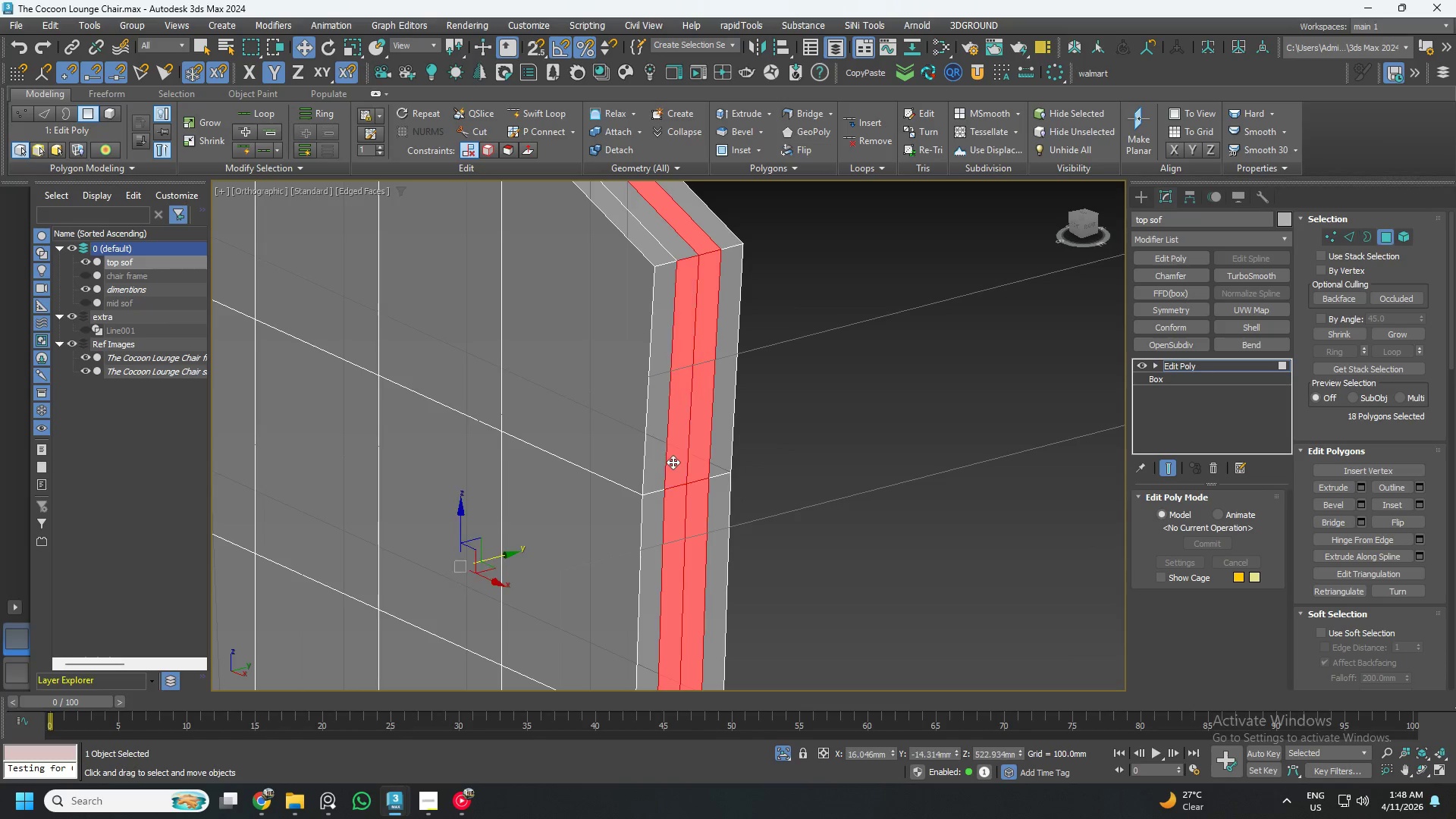 
triple_click([673, 462])
 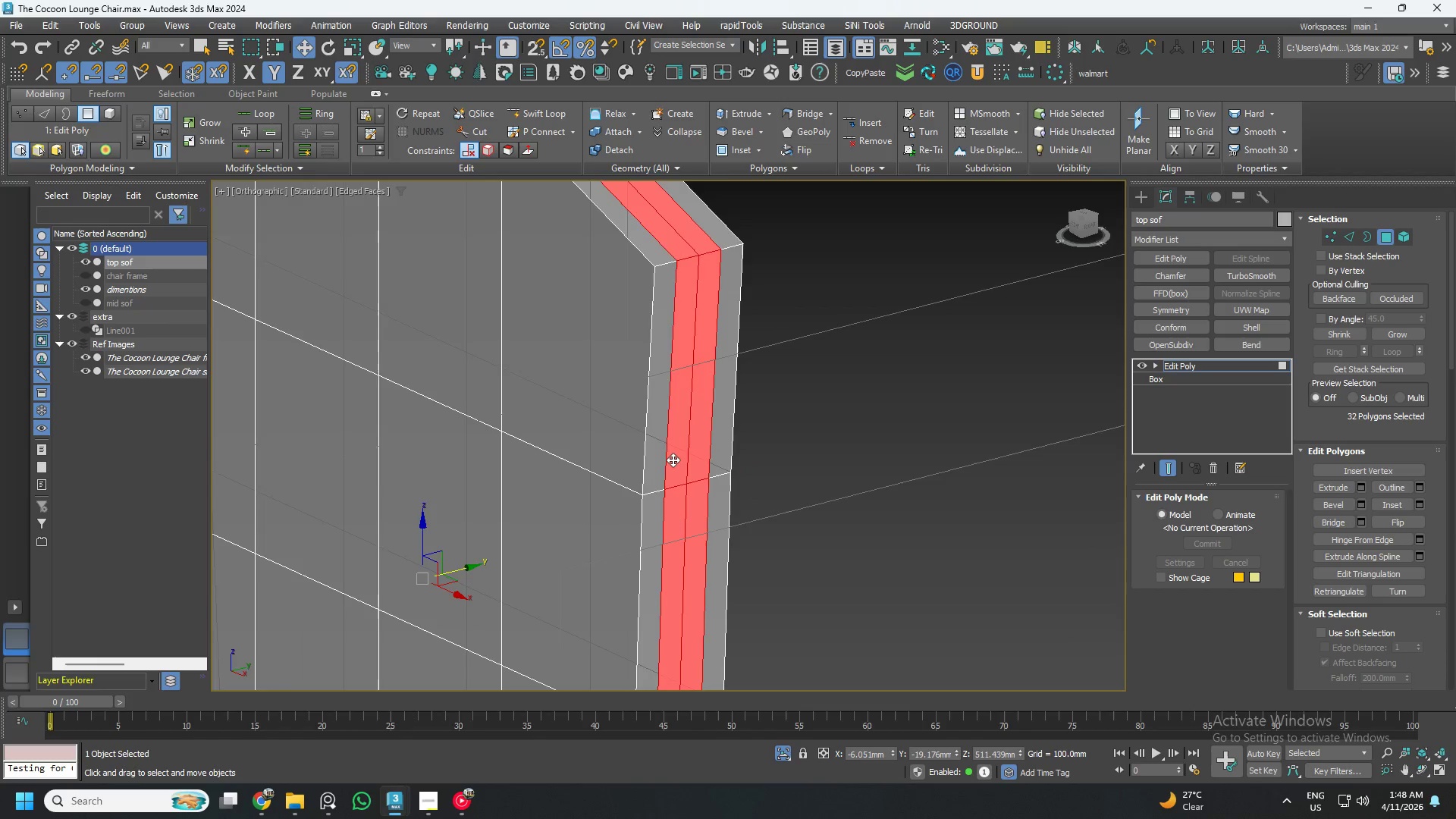 
hold_key(key=AltLeft, duration=0.48)
 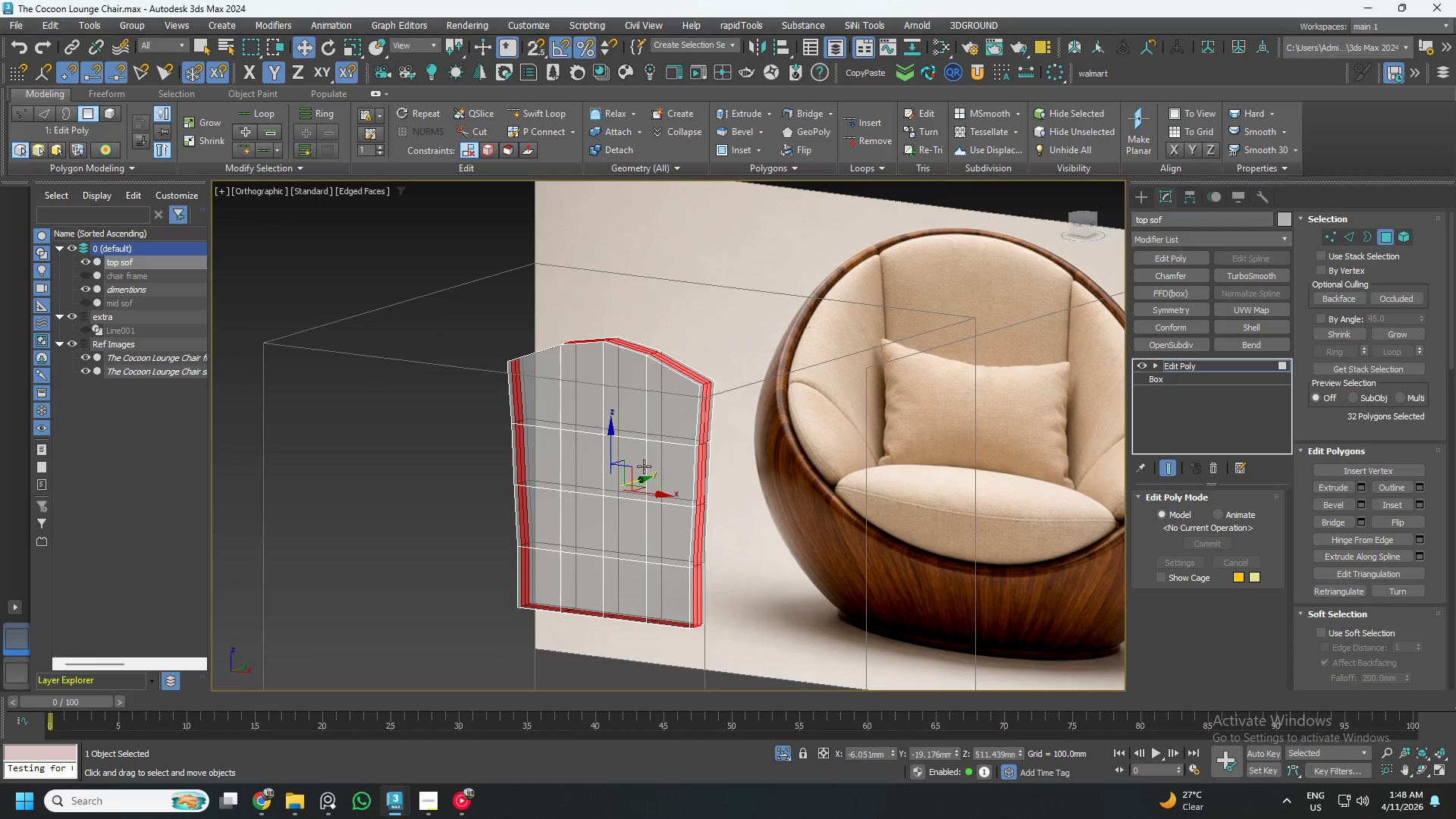 
scroll: coordinate [673, 458], scroll_direction: down, amount: 4.0
 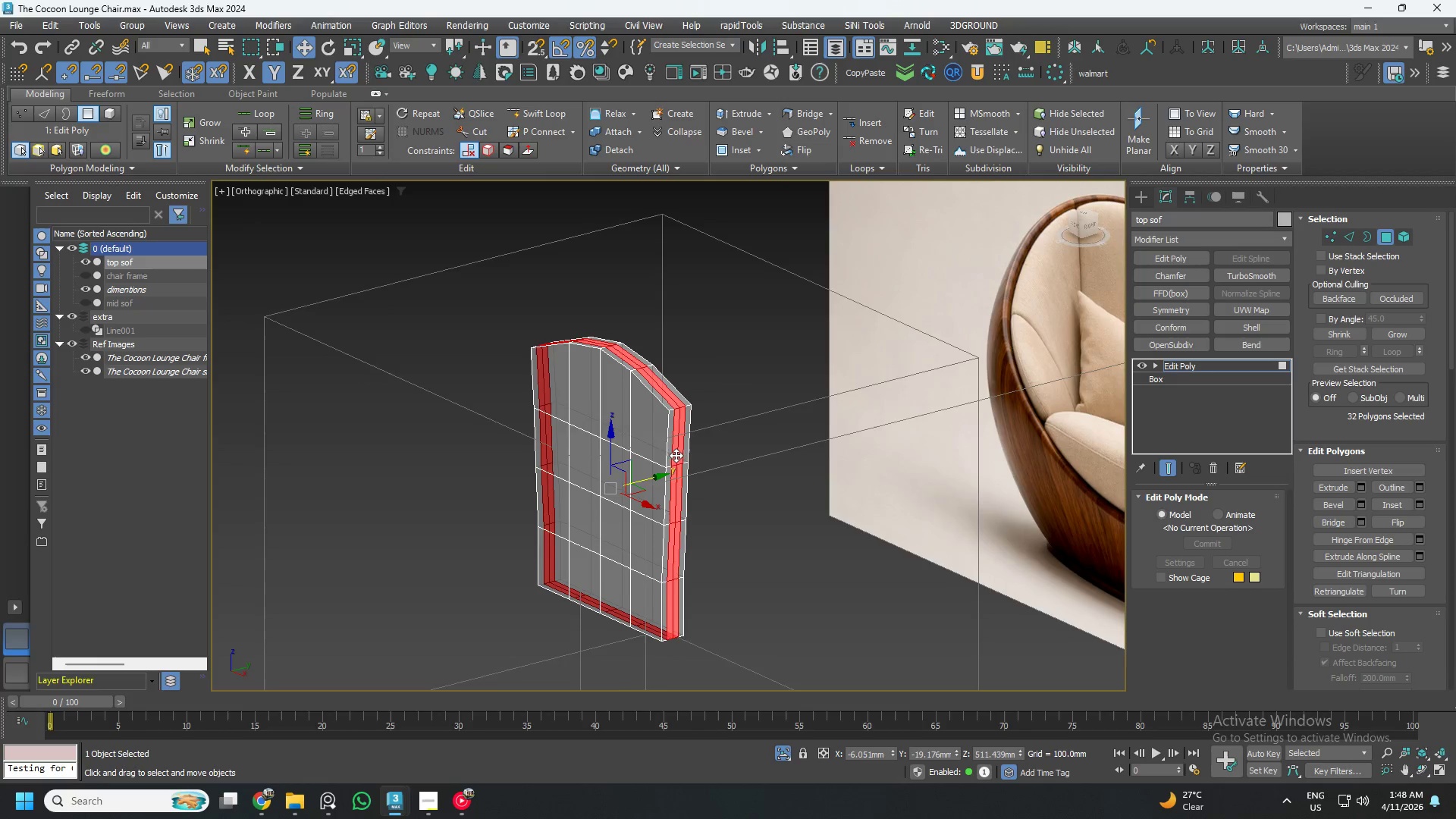 
key(Alt+R)
 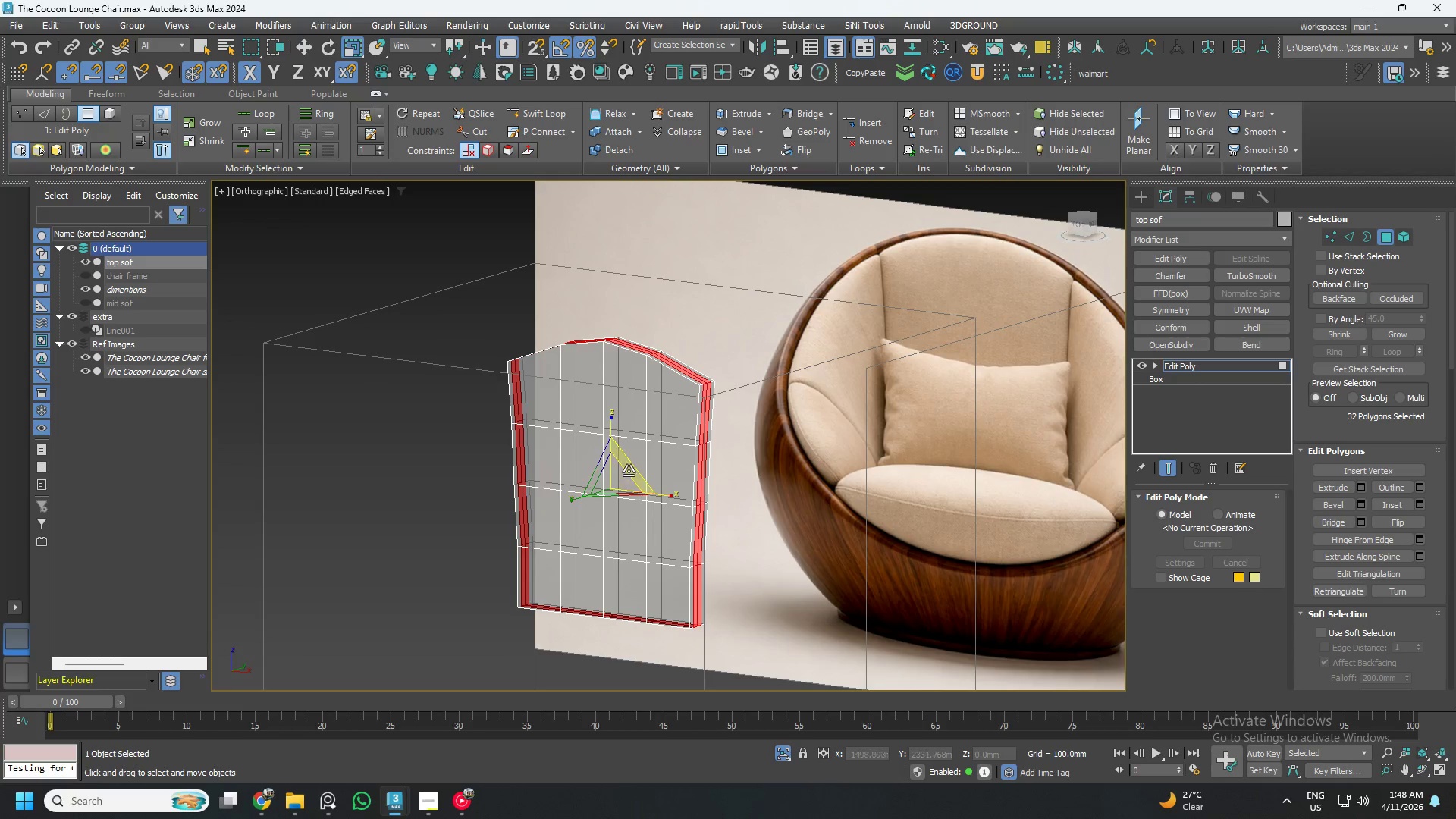 
left_click_drag(start_coordinate=[629, 469], to_coordinate=[629, 463])
 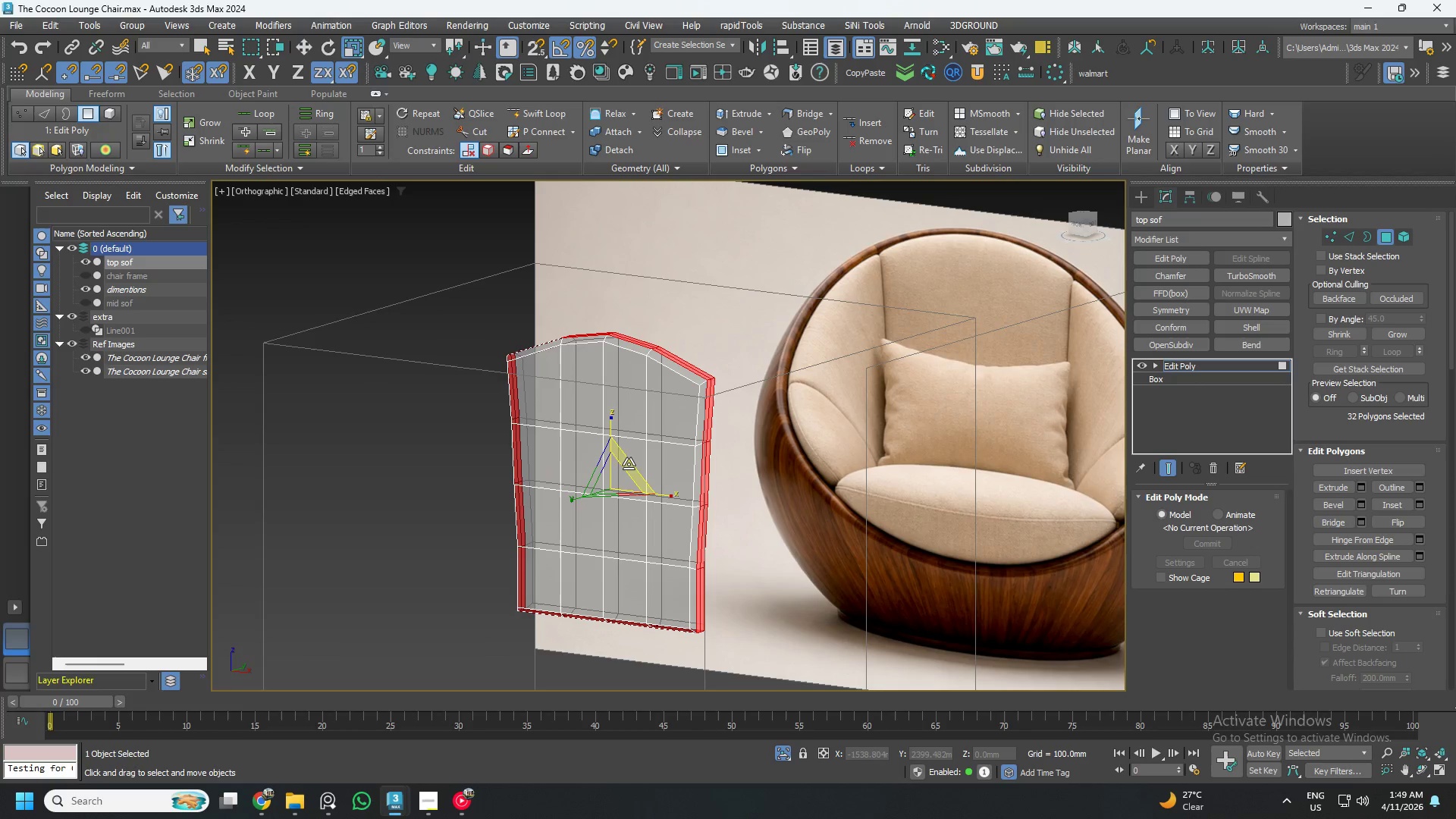 
hold_key(key=AltLeft, duration=0.86)
 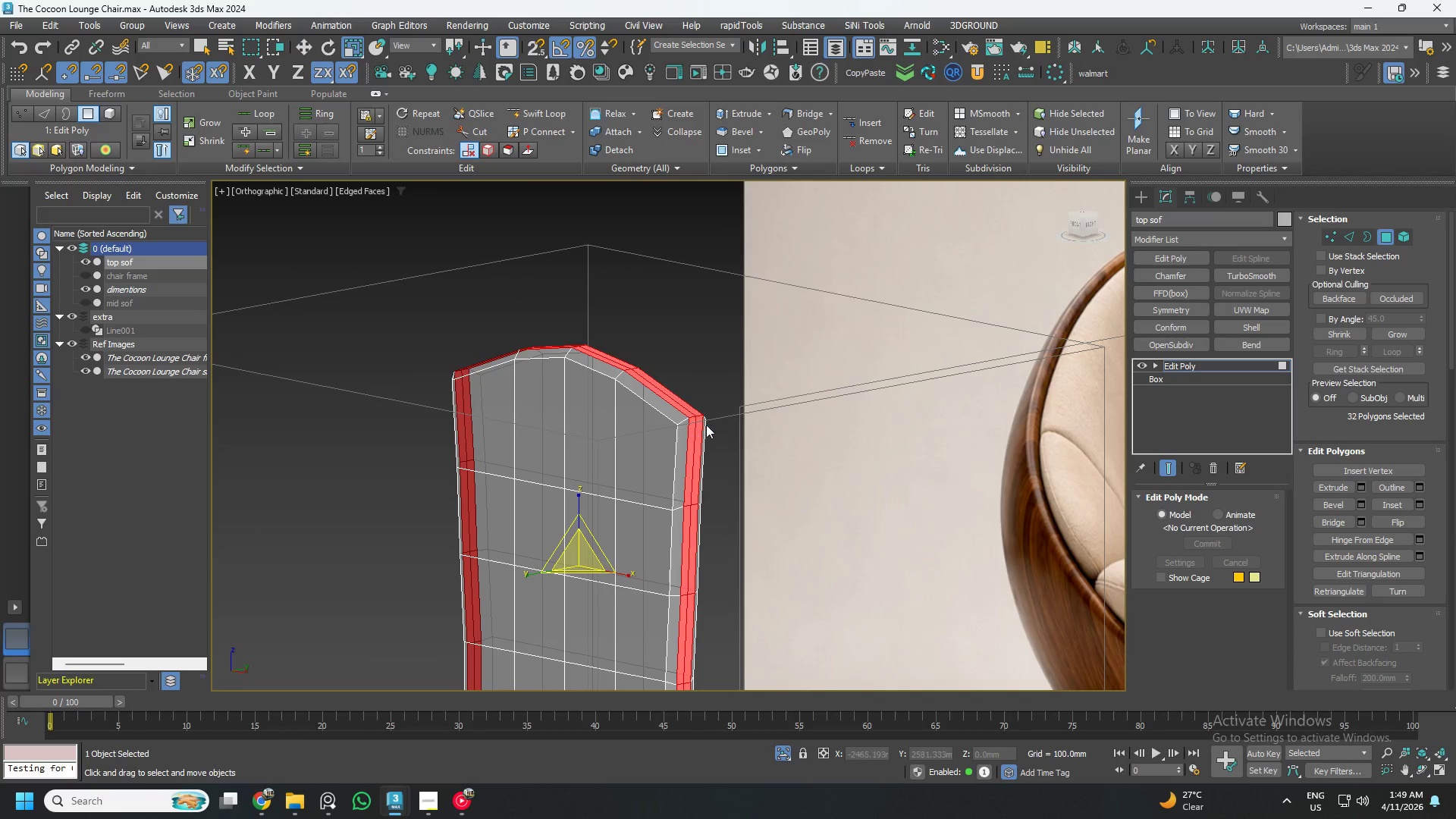 
scroll: coordinate [704, 425], scroll_direction: up, amount: 3.0
 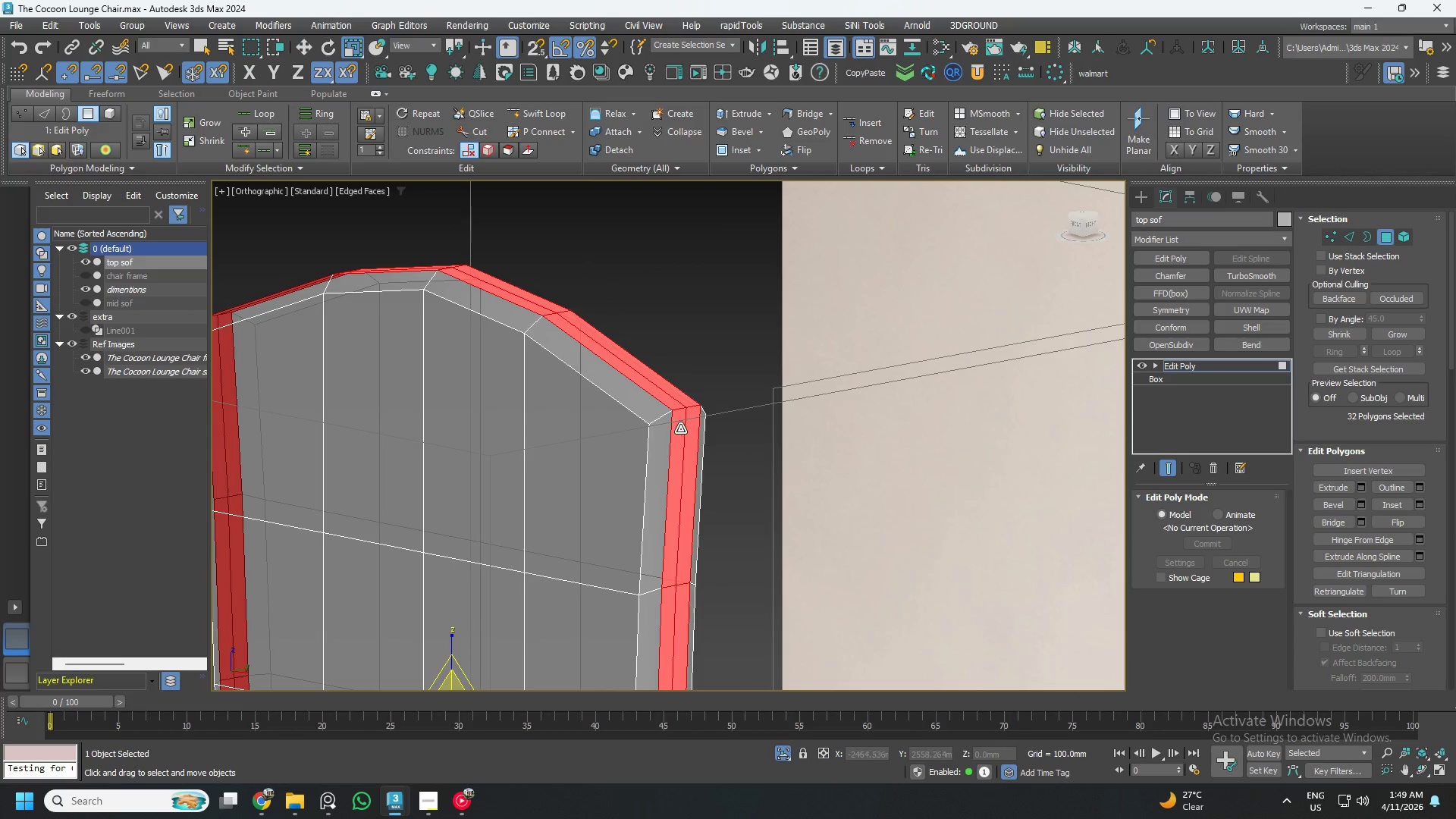 
key(2)
 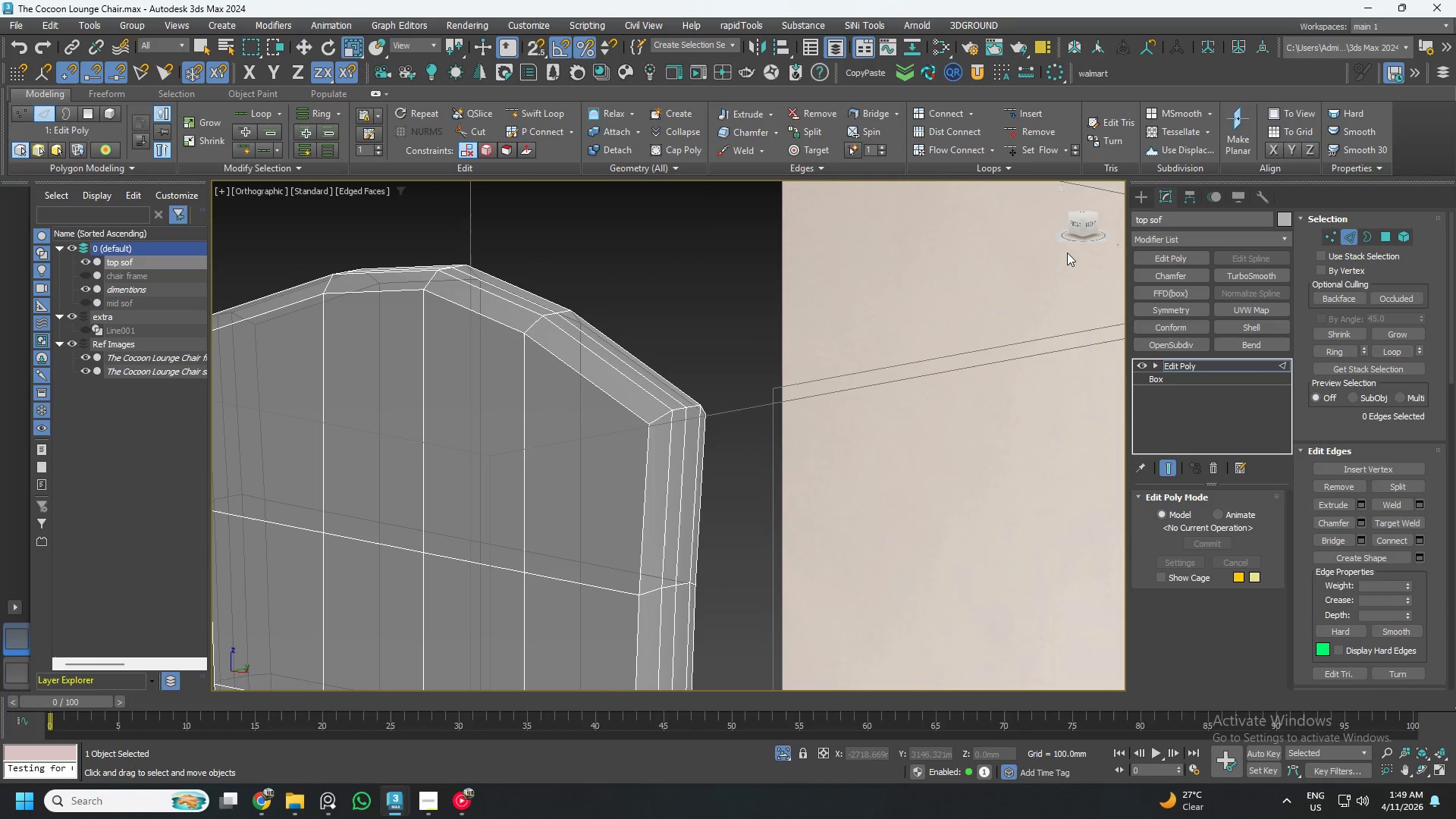 
left_click([1075, 225])
 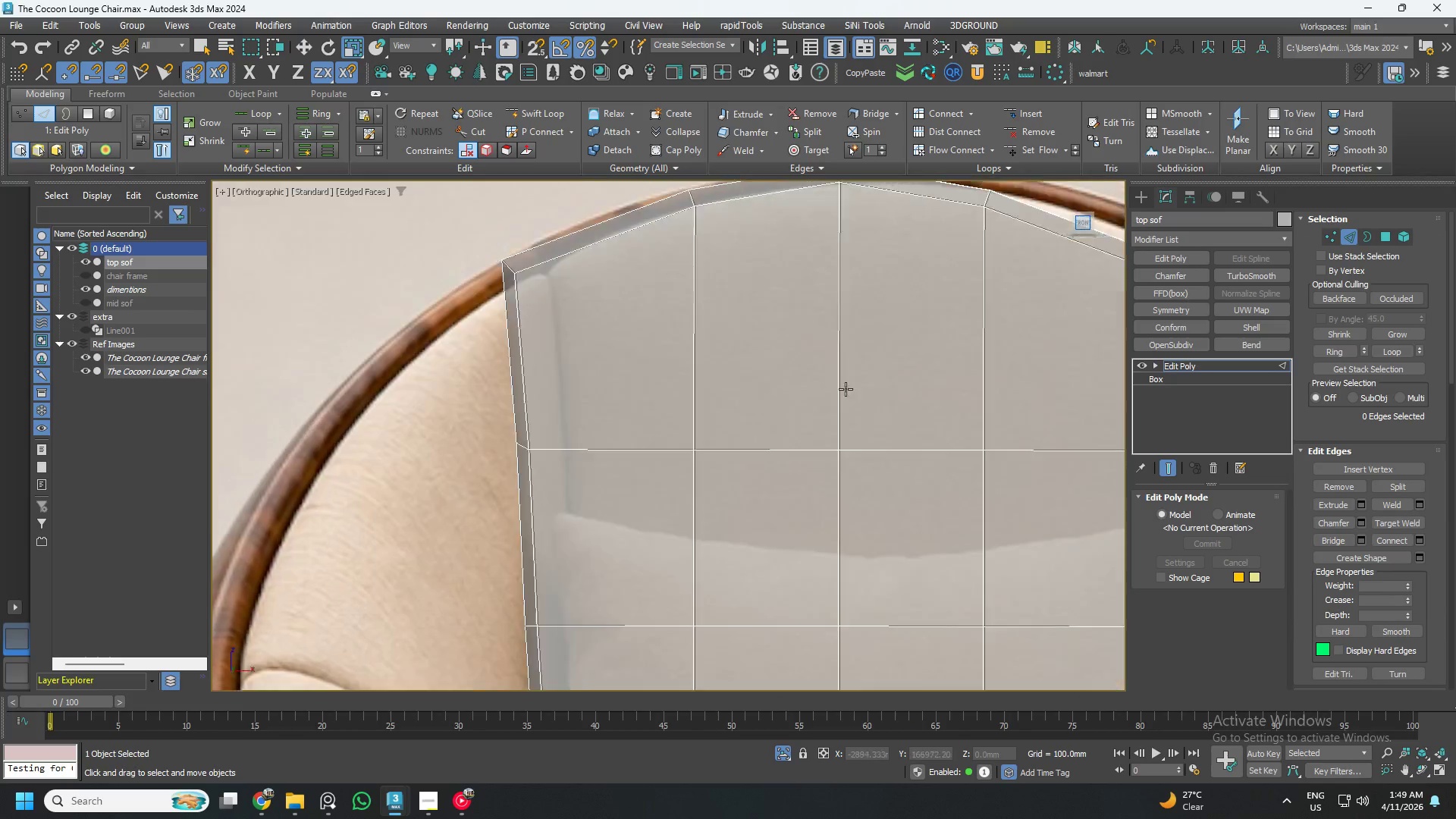 
scroll: coordinate [801, 405], scroll_direction: down, amount: 2.0
 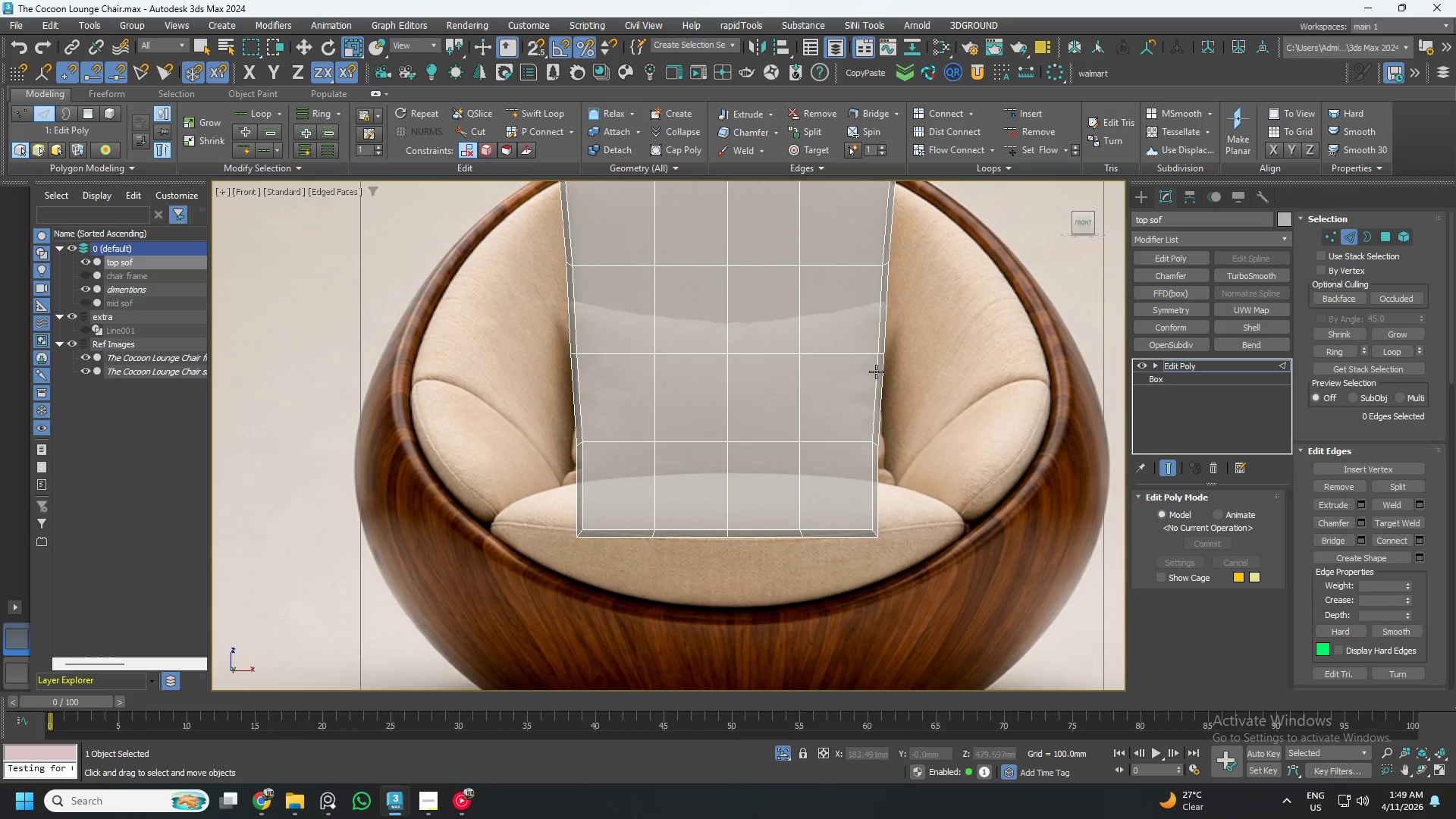 
scroll: coordinate [852, 273], scroll_direction: up, amount: 2.0
 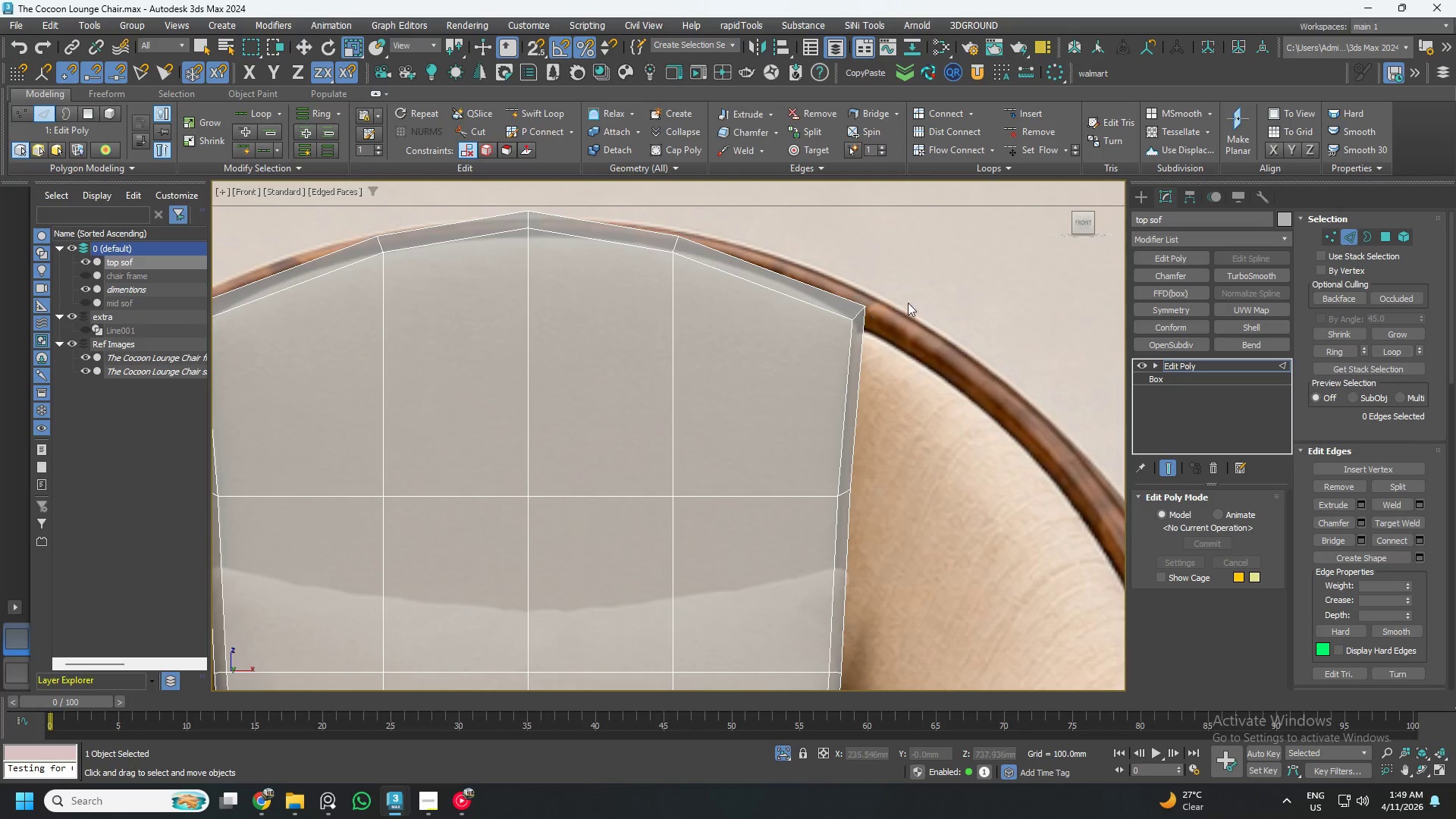 
left_click_drag(start_coordinate=[923, 275], to_coordinate=[914, 278])
 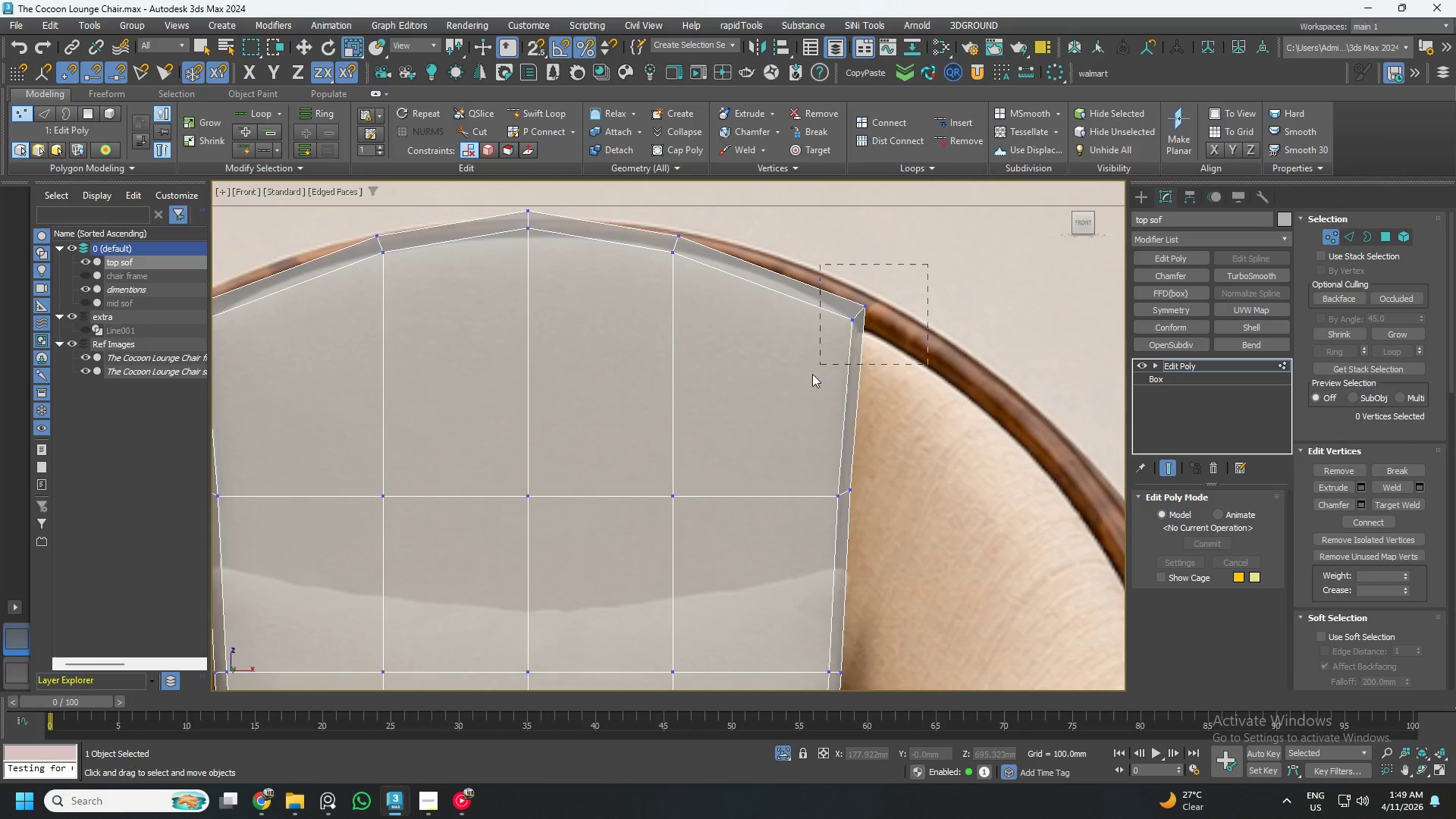 
type(1w)
 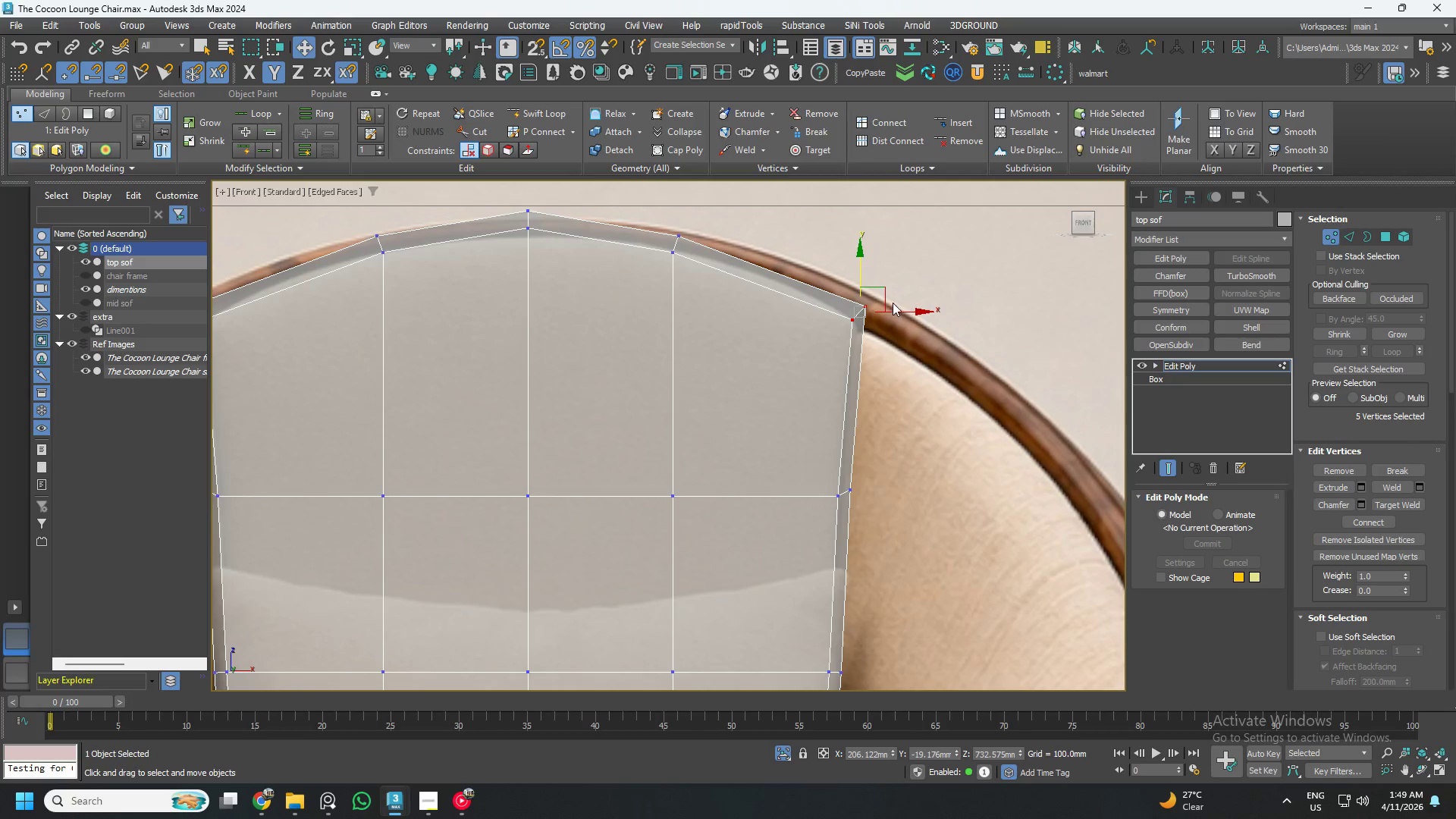 
left_click_drag(start_coordinate=[929, 265], to_coordinate=[796, 385])
 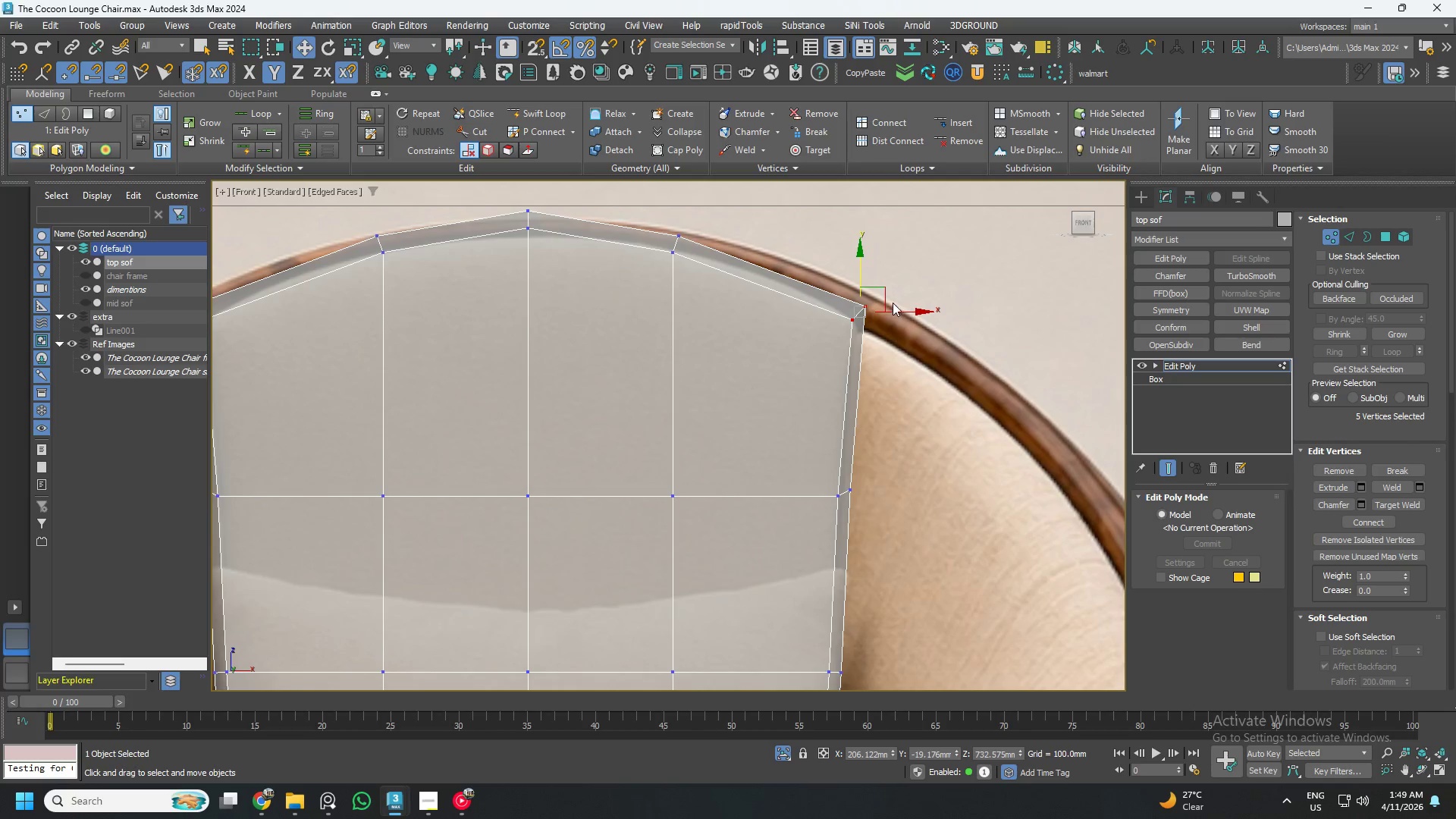 
left_click_drag(start_coordinate=[886, 297], to_coordinate=[878, 305])
 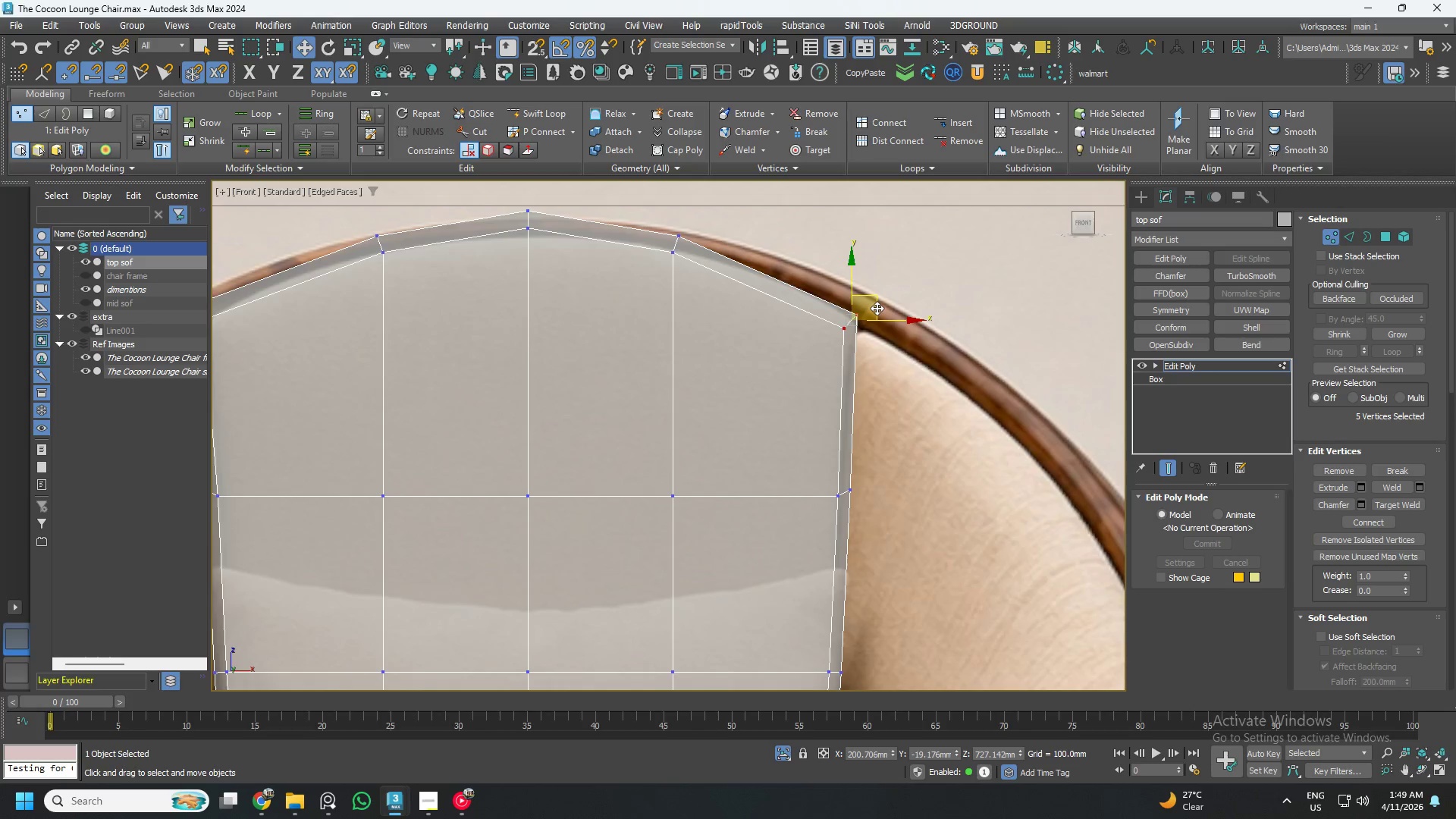 
scroll: coordinate [877, 309], scroll_direction: down, amount: 1.0
 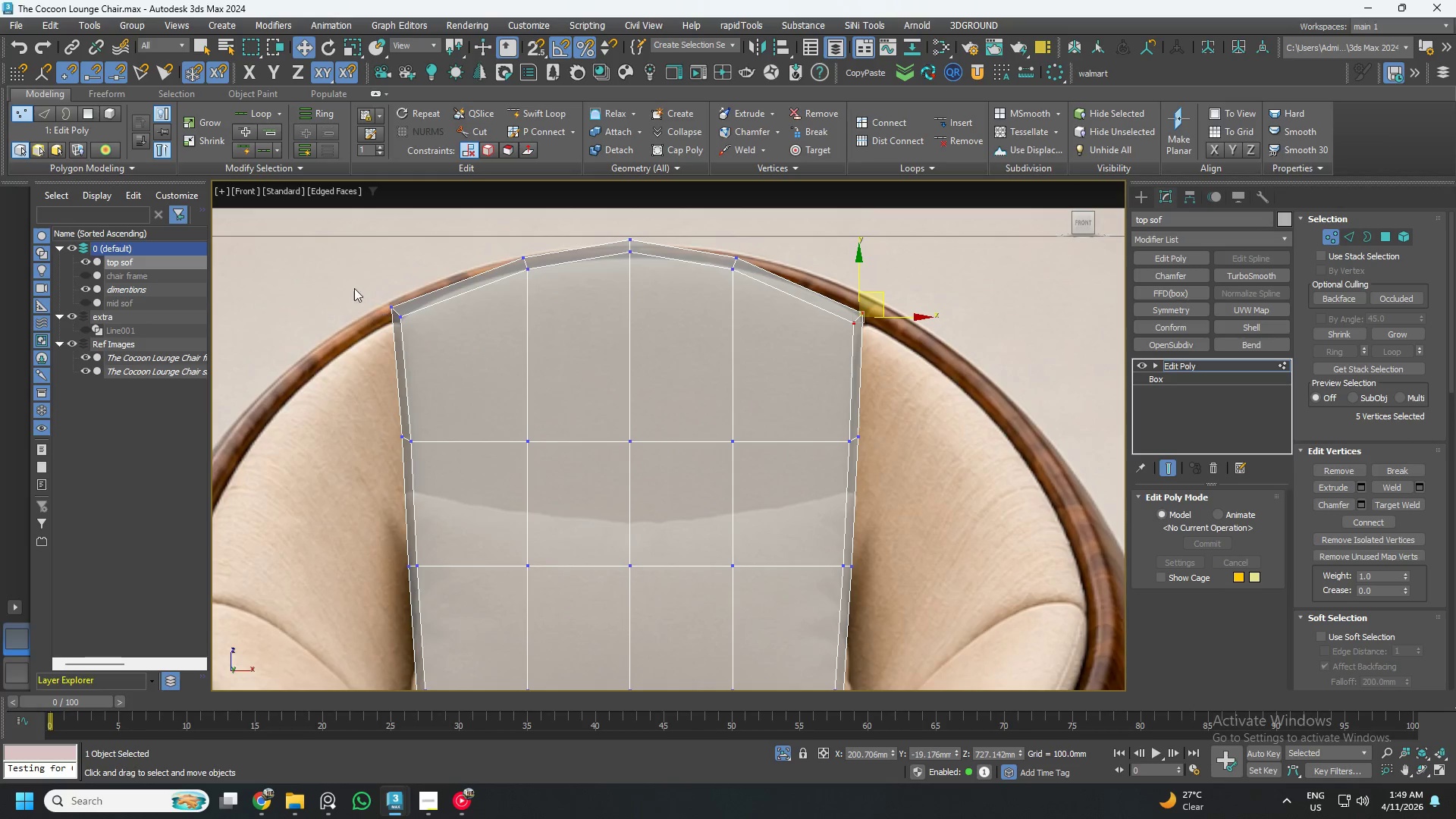 
left_click_drag(start_coordinate=[354, 271], to_coordinate=[438, 355])
 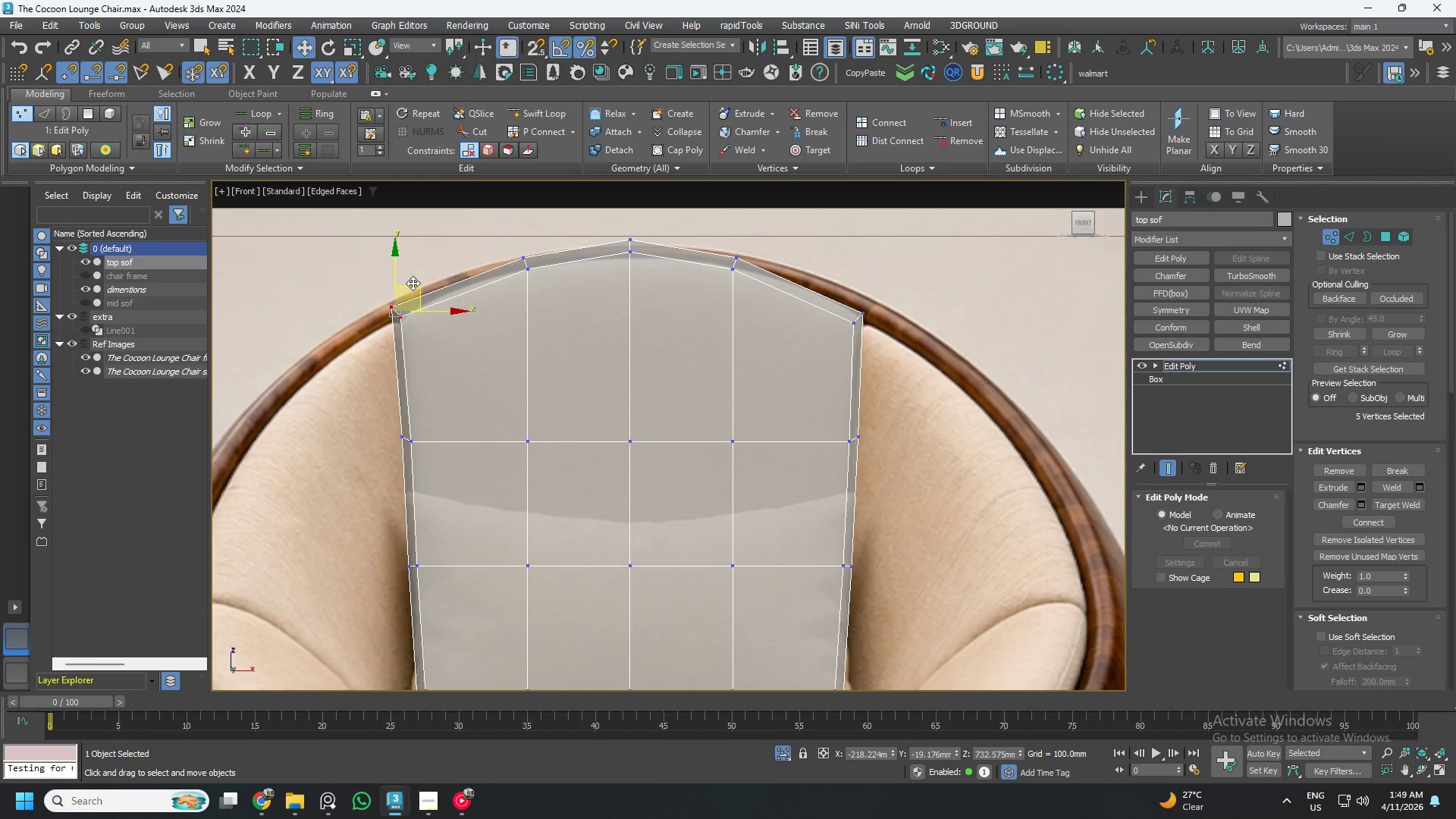 
left_click_drag(start_coordinate=[413, 284], to_coordinate=[420, 292])
 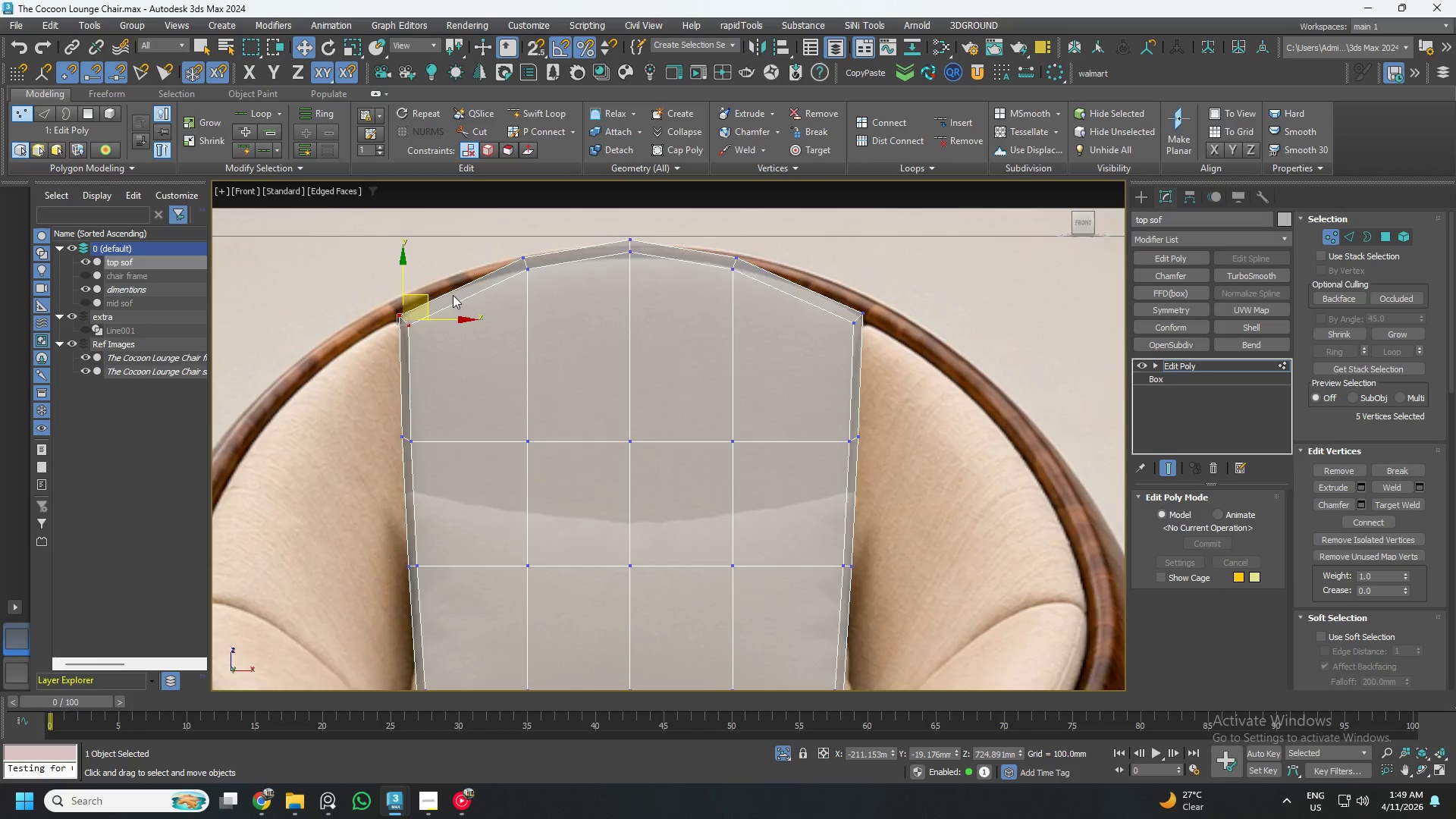 
scroll: coordinate [460, 297], scroll_direction: down, amount: 1.0
 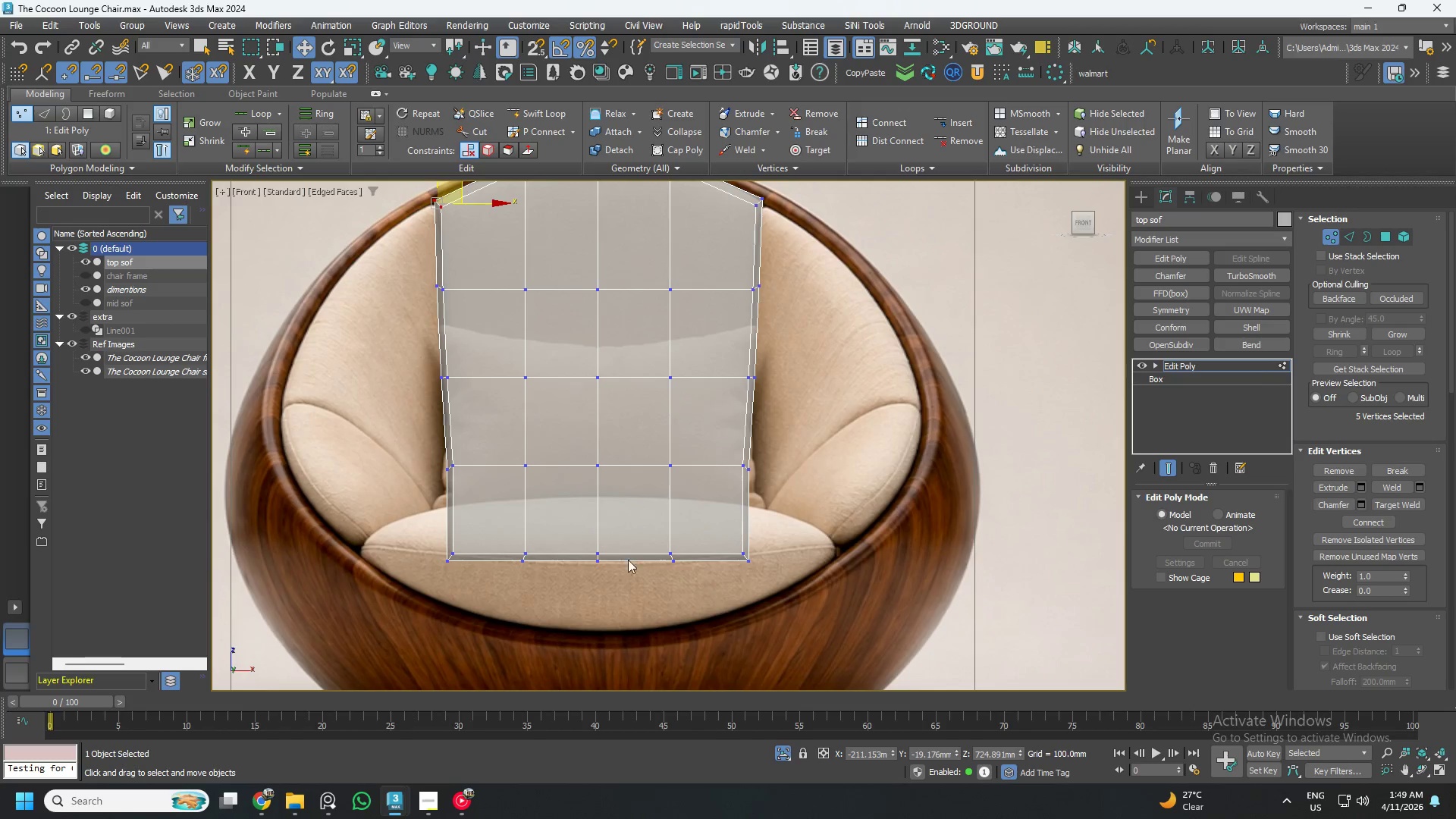 
left_click_drag(start_coordinate=[483, 590], to_coordinate=[409, 505])
 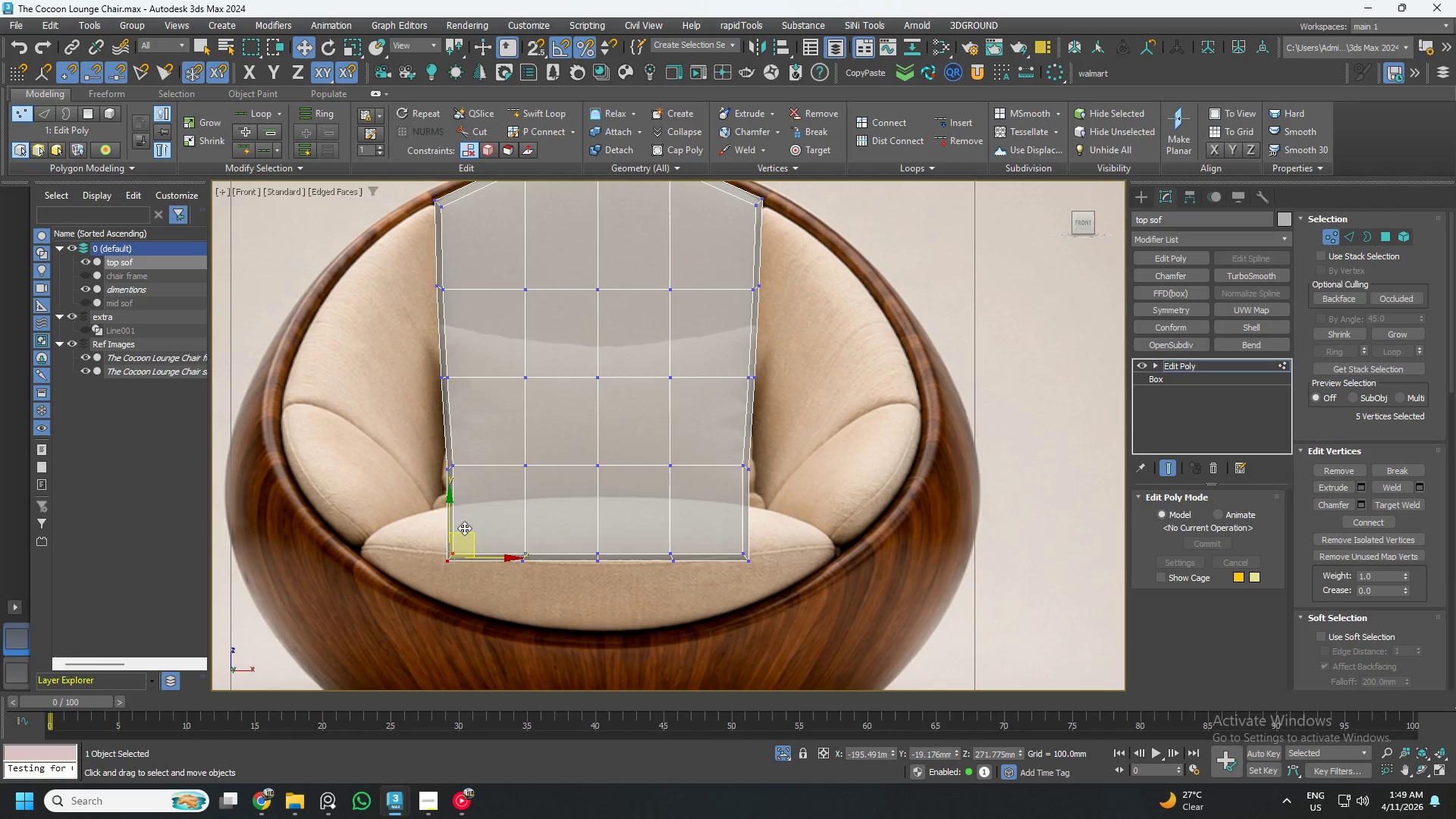 
left_click_drag(start_coordinate=[449, 517], to_coordinate=[445, 507])
 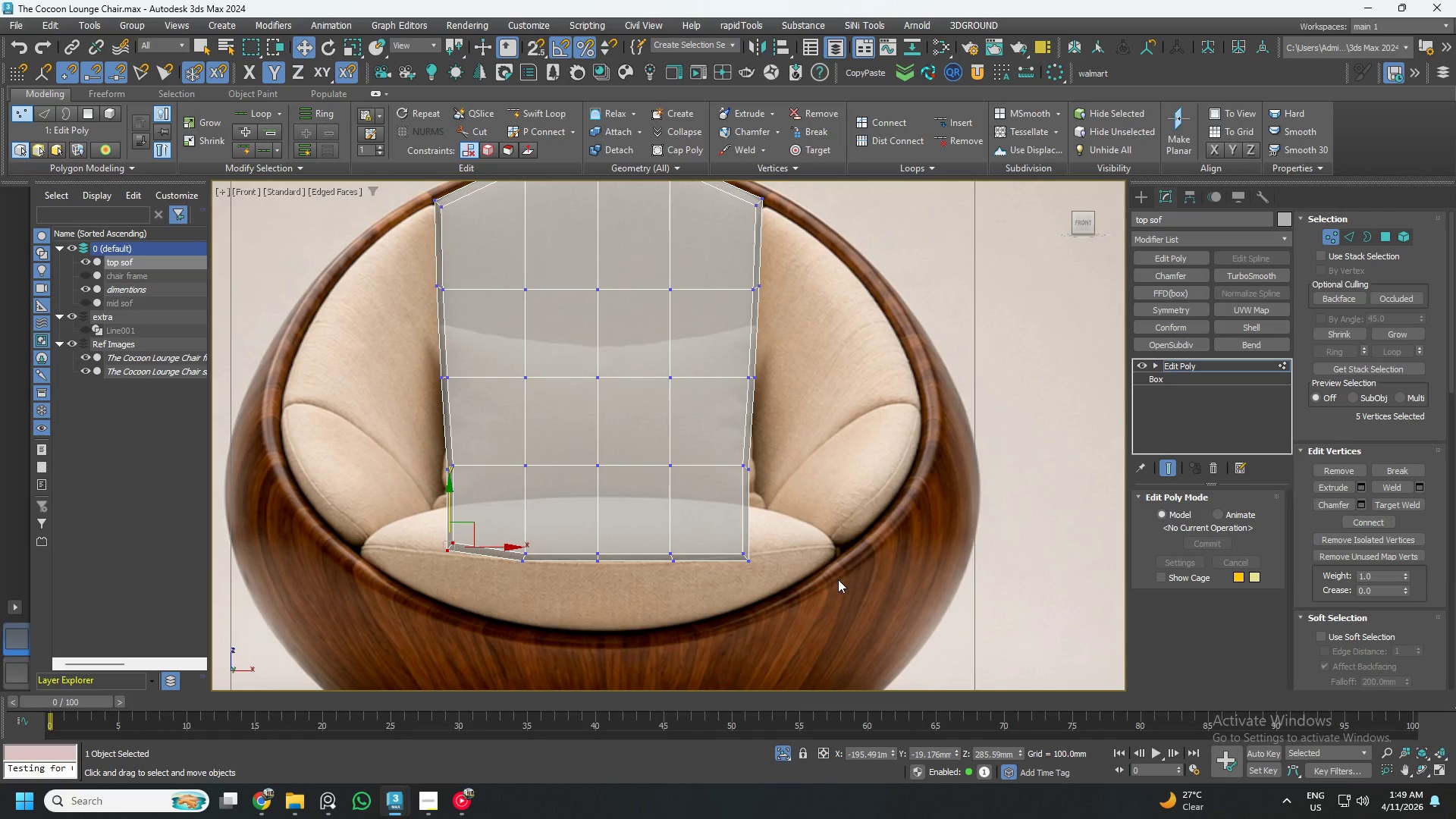 
left_click_drag(start_coordinate=[819, 590], to_coordinate=[731, 522])
 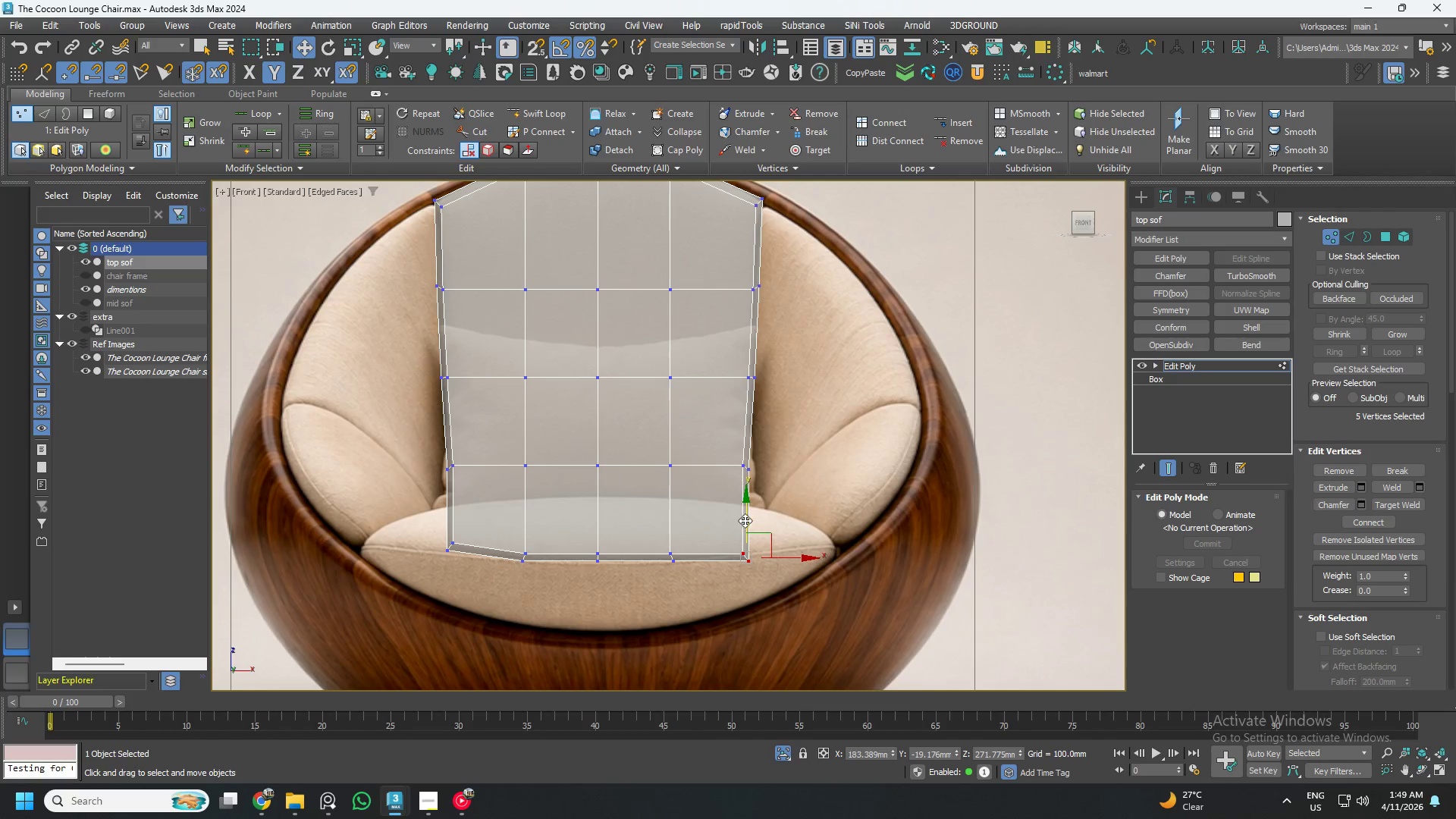 
left_click_drag(start_coordinate=[746, 518], to_coordinate=[743, 509])
 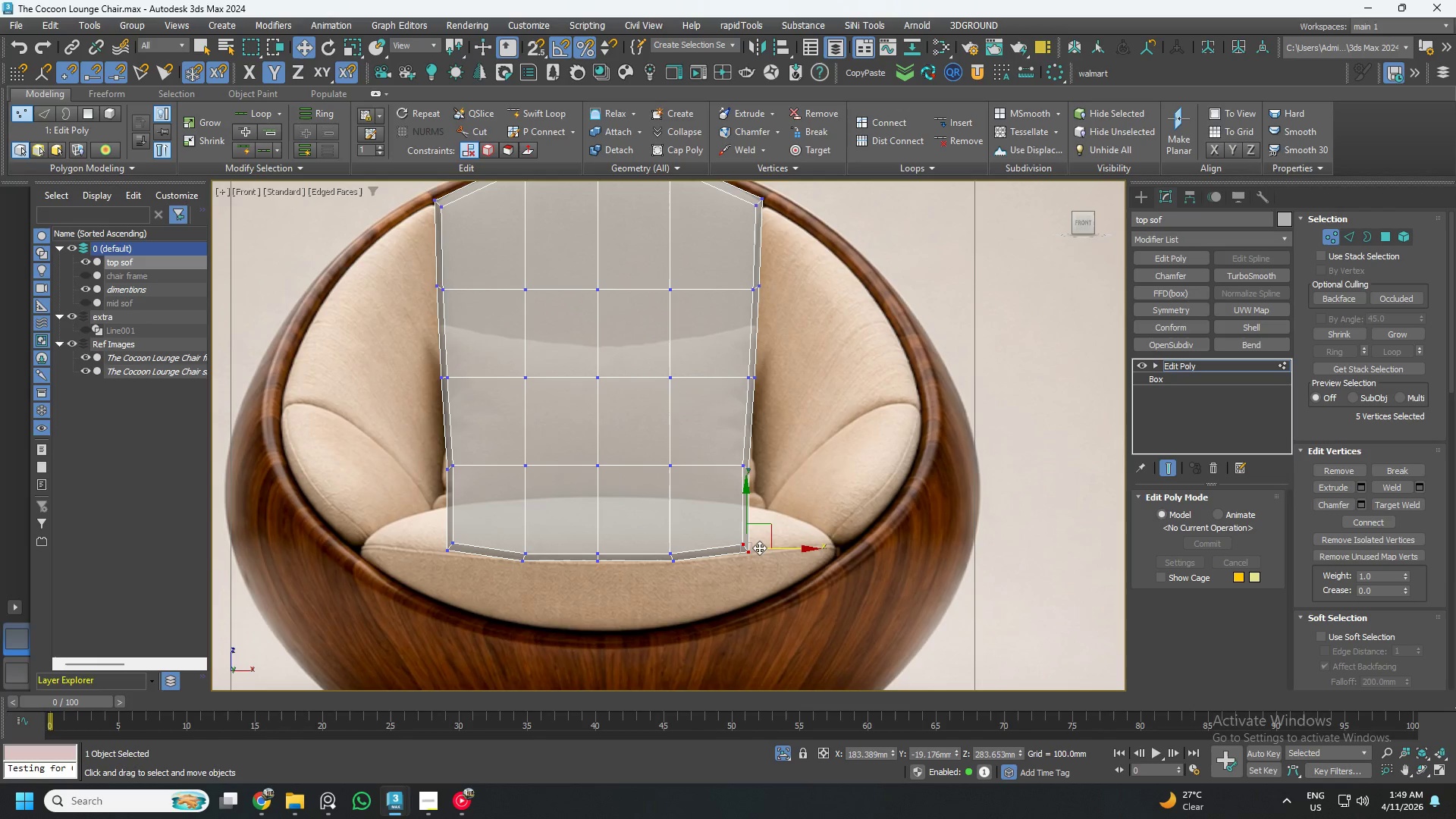 
scroll: coordinate [759, 541], scroll_direction: down, amount: 2.0
 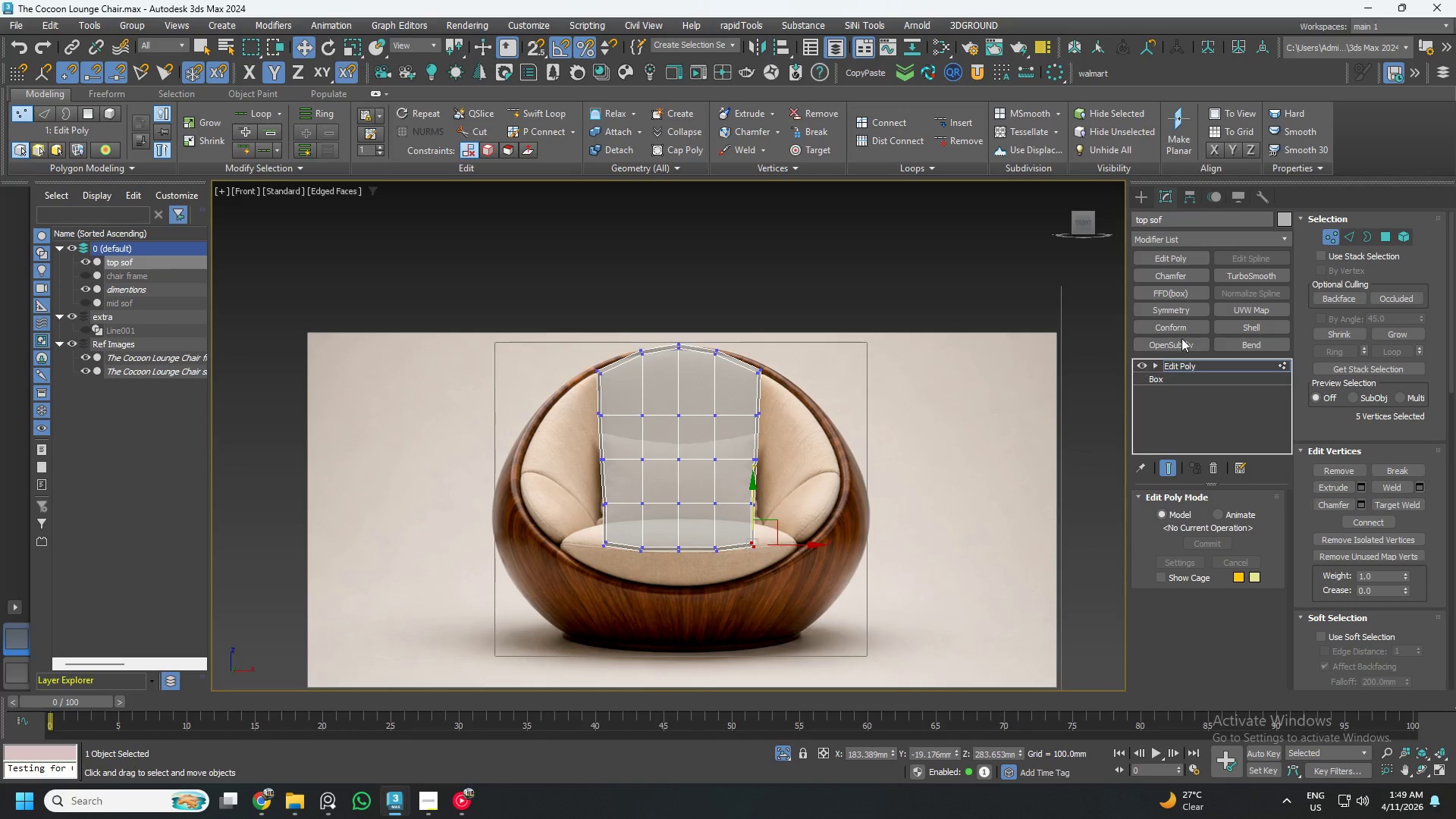 
left_click([1233, 271])
 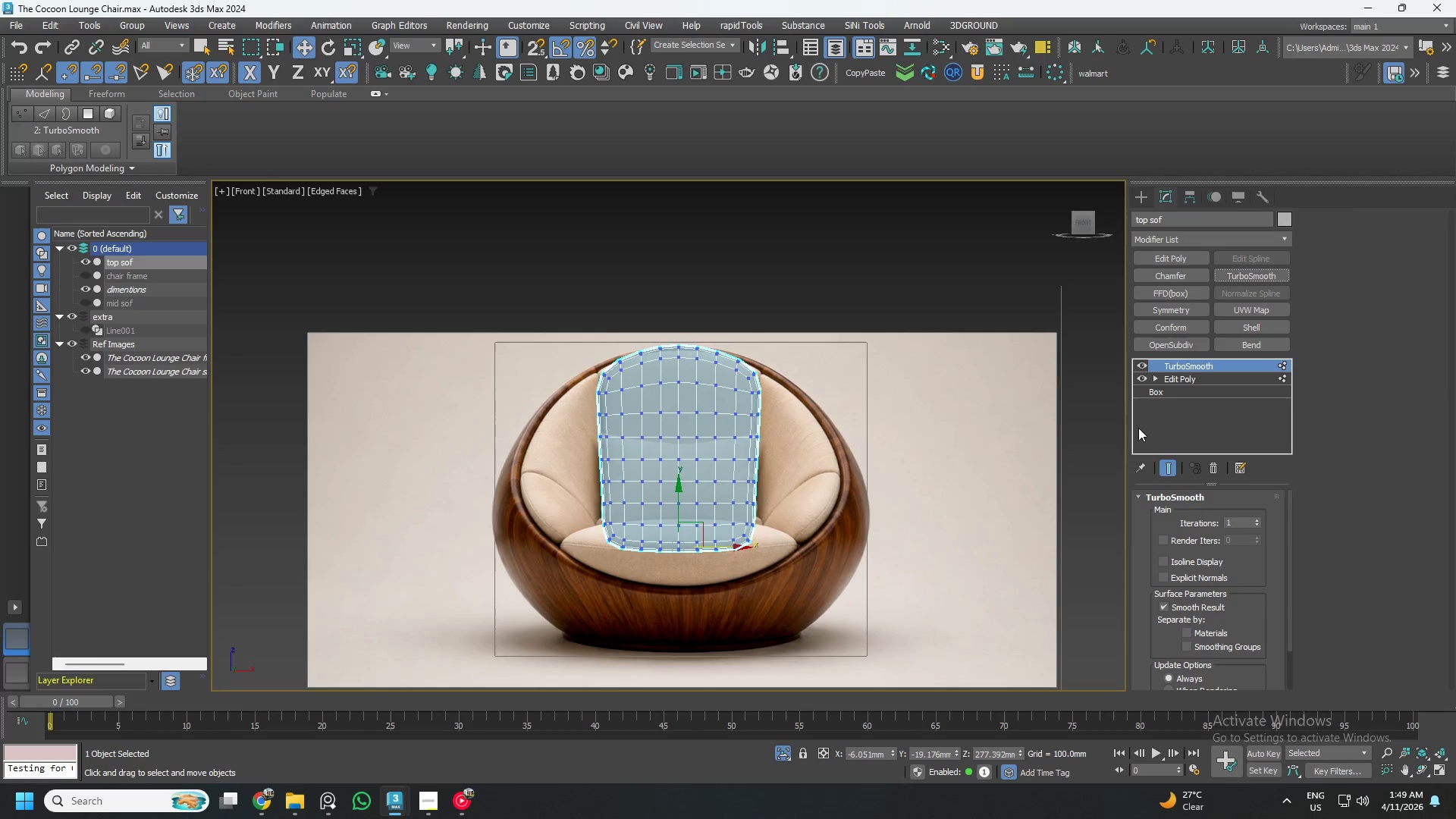 
left_click([1141, 367])
 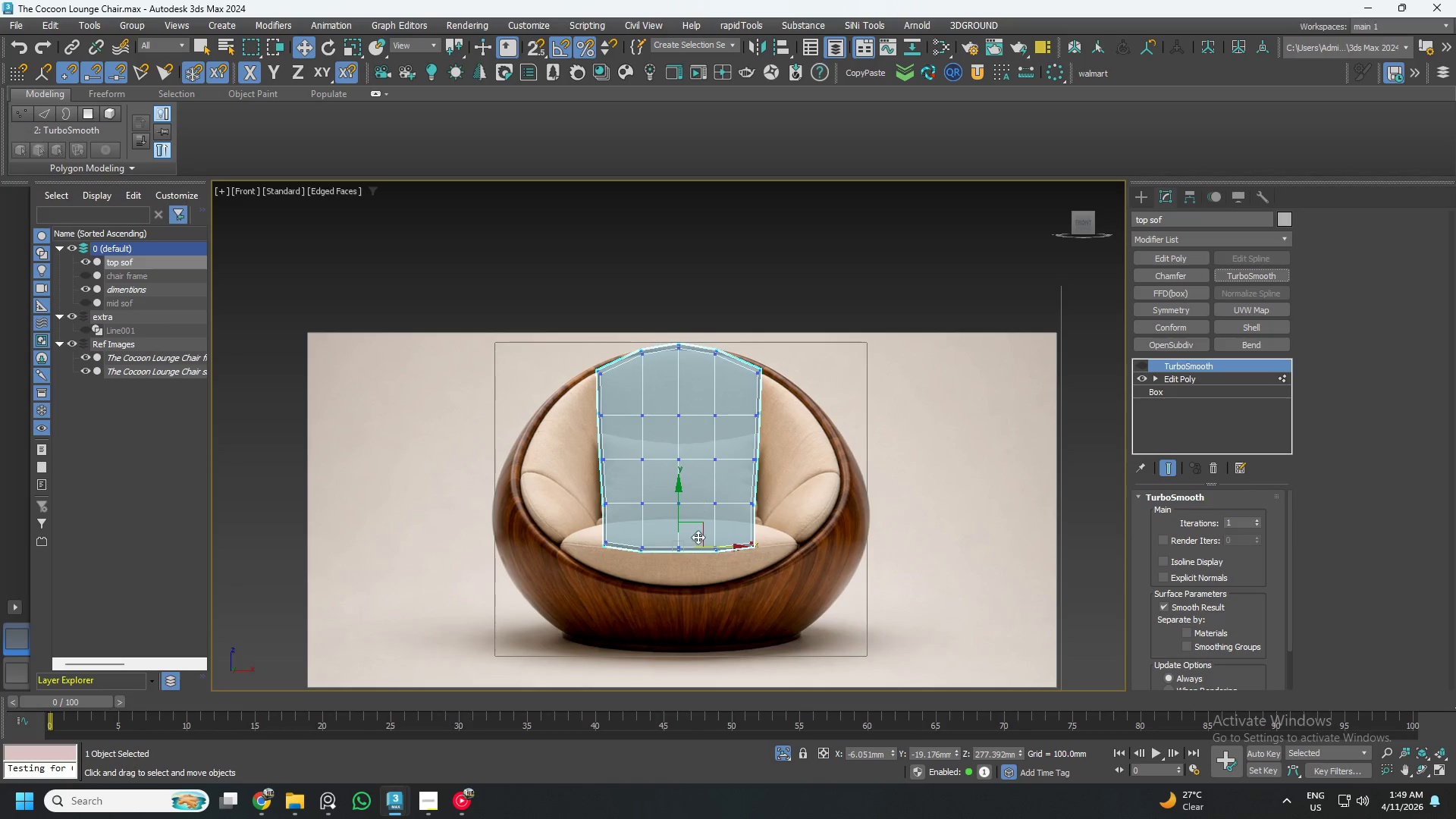 
left_click_drag(start_coordinate=[708, 548], to_coordinate=[857, 556])
 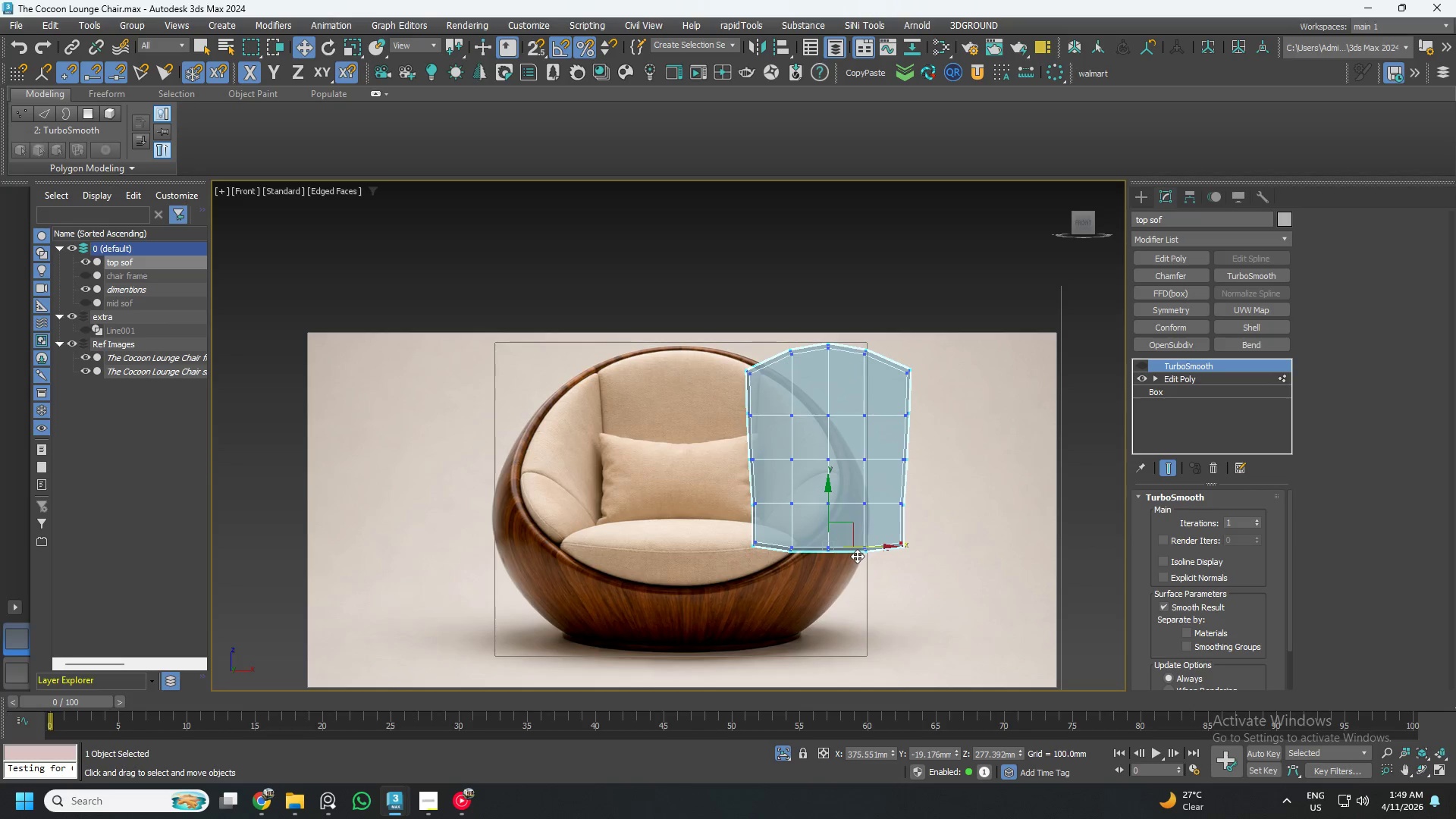 
key(Control+ControlLeft)
 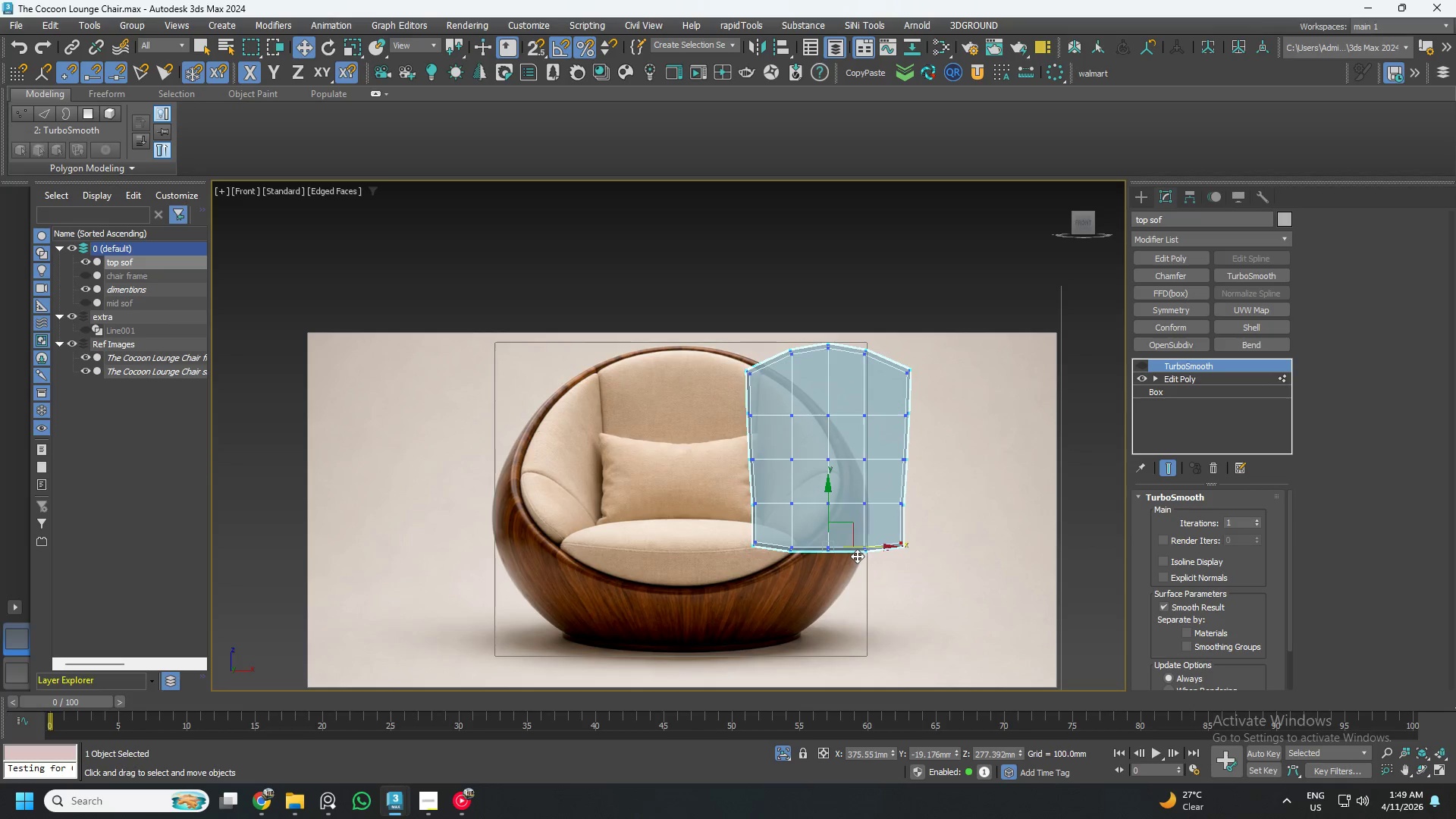 
key(Control+Z)
 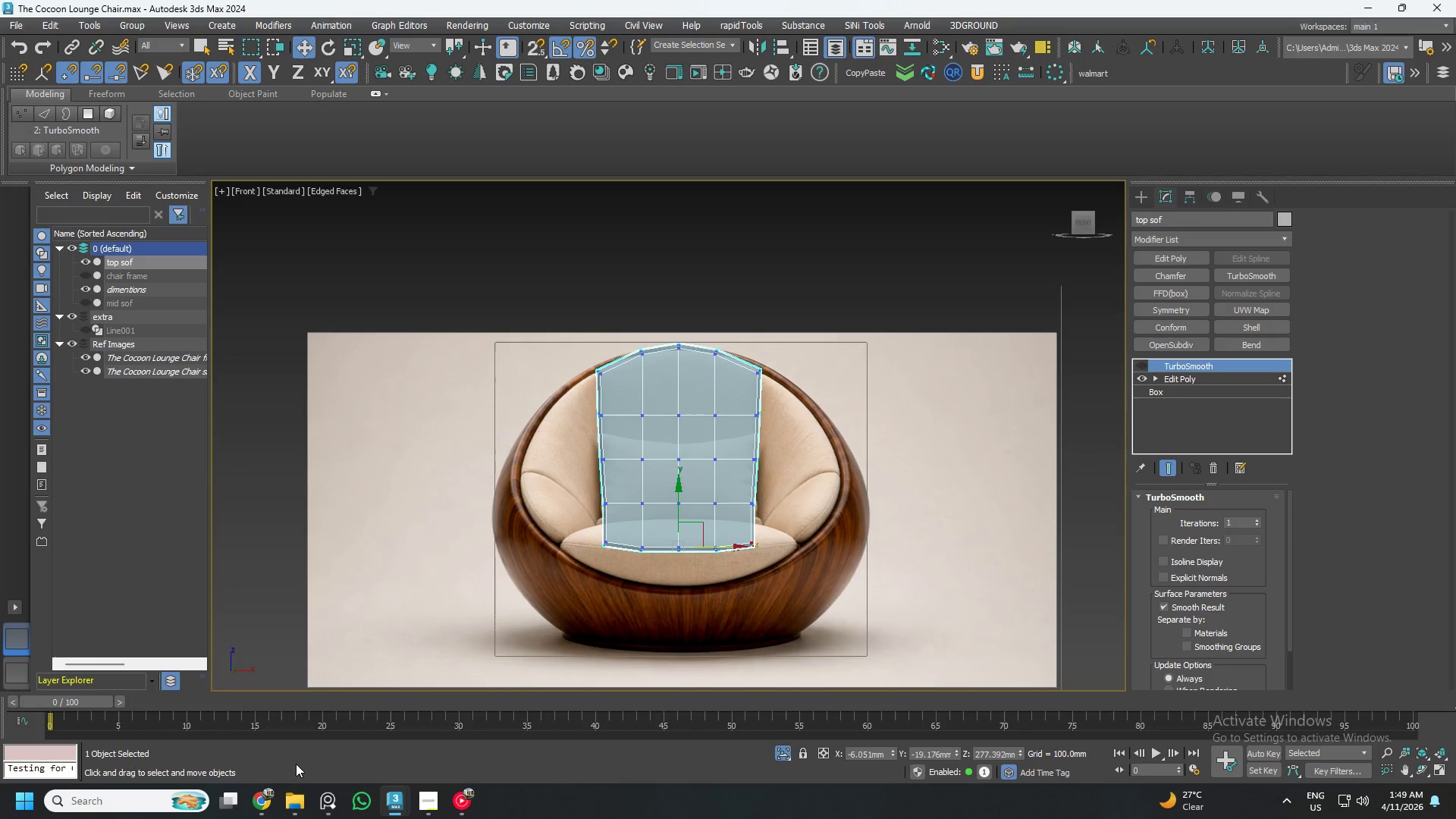 
left_click([267, 807])
 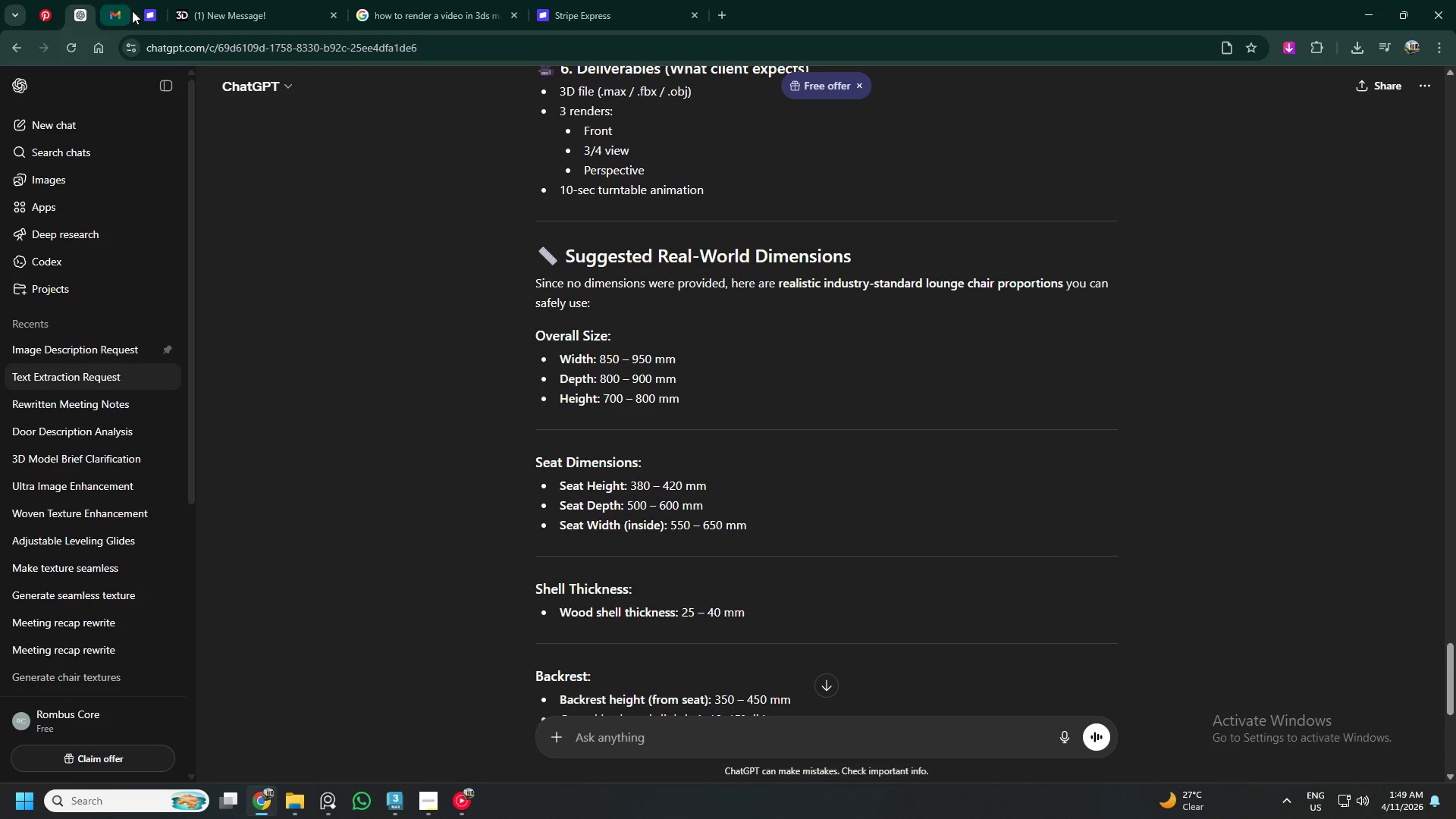 
left_click([729, 17])
 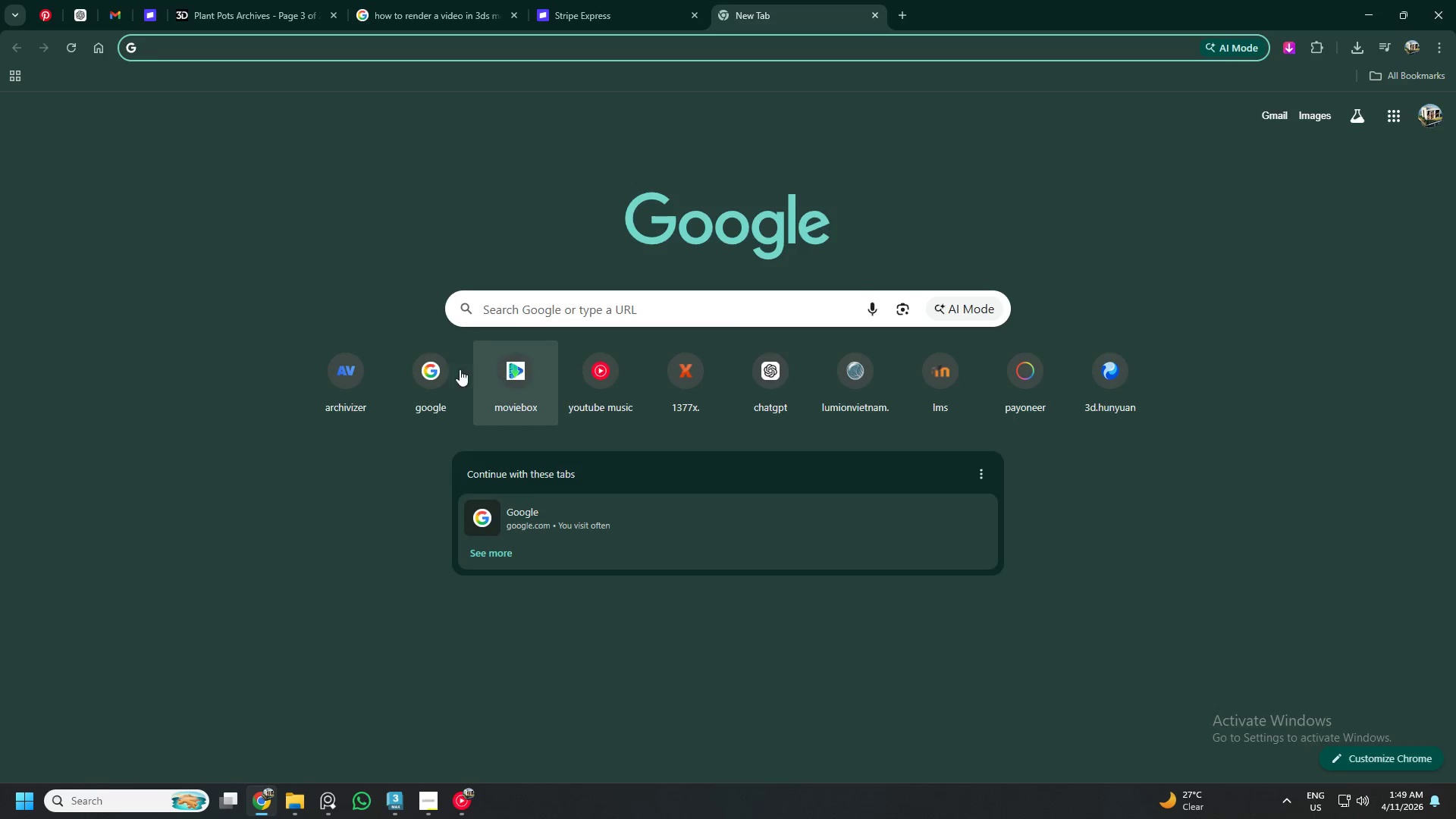 
left_click([360, 375])
 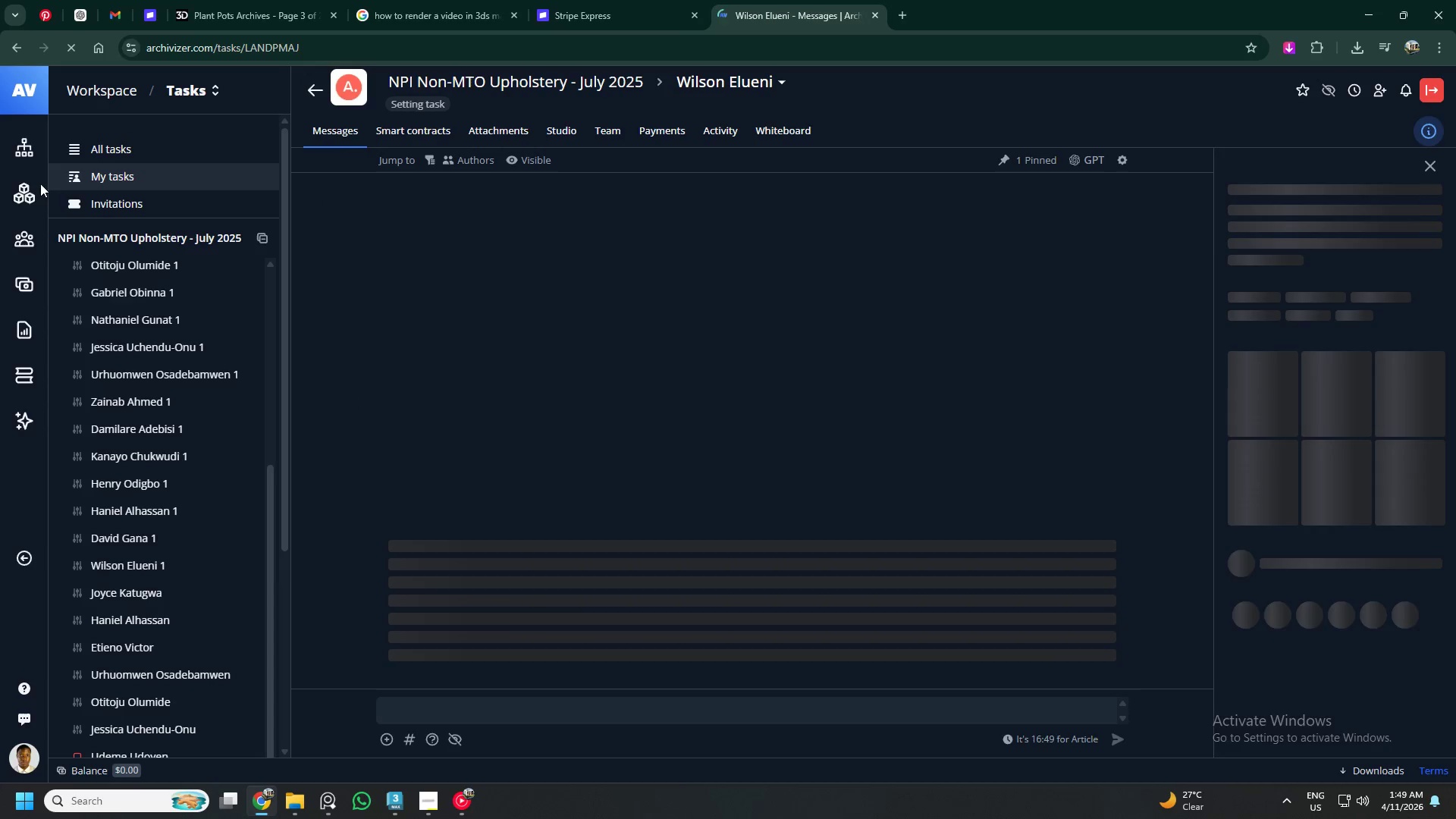 
double_click([19, 204])
 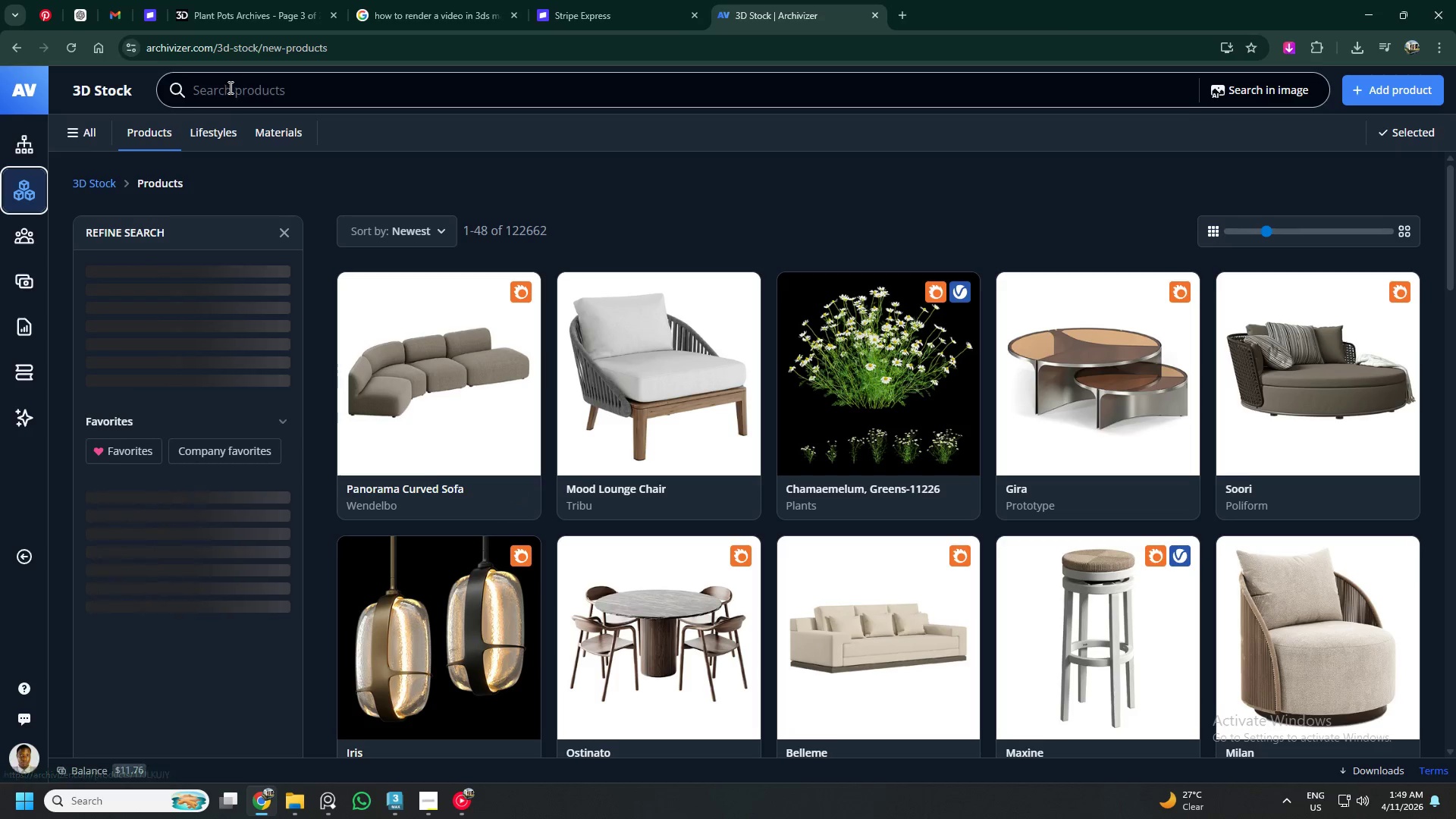 
left_click([1254, 91])
 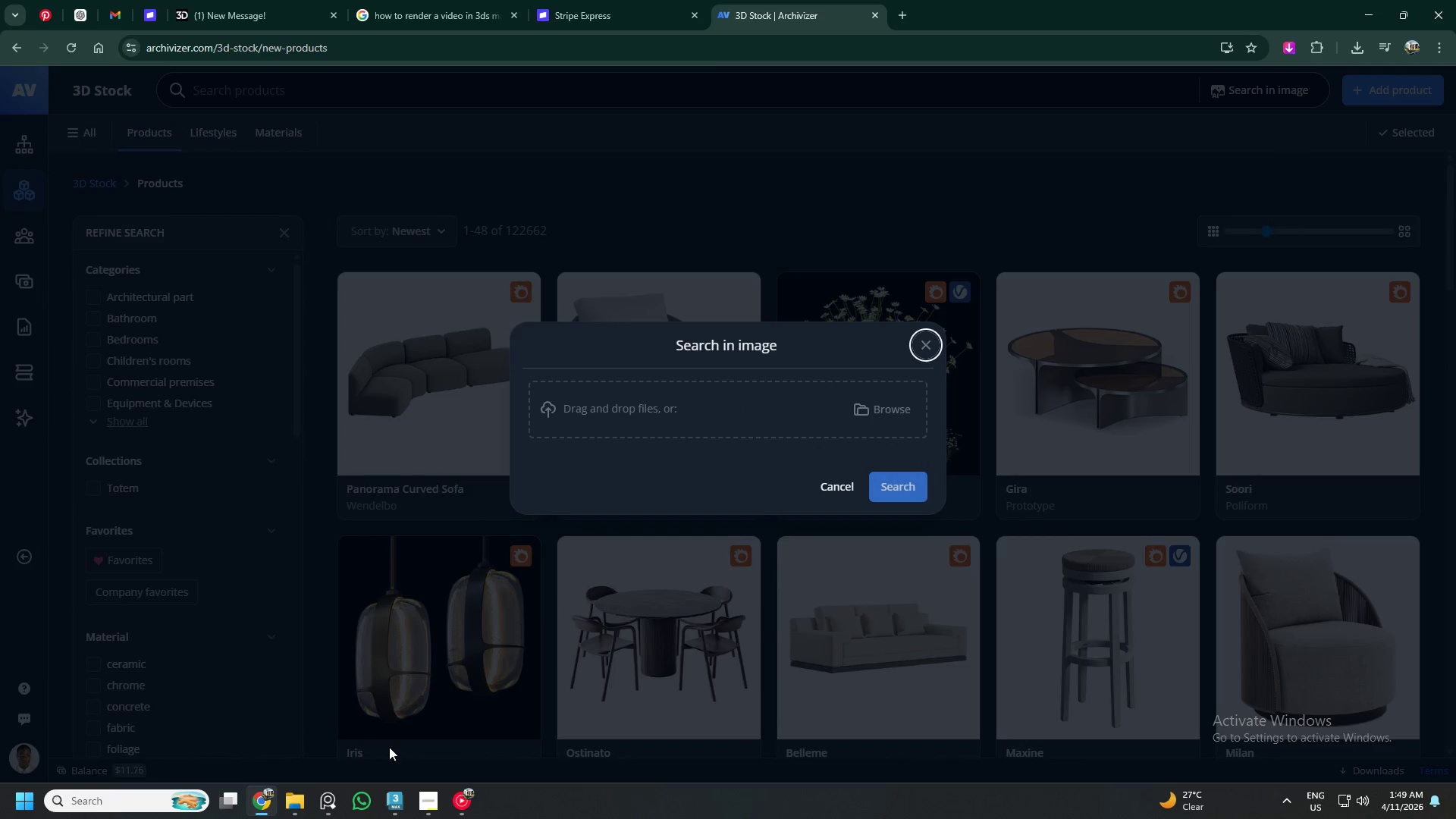 
left_click([296, 809])
 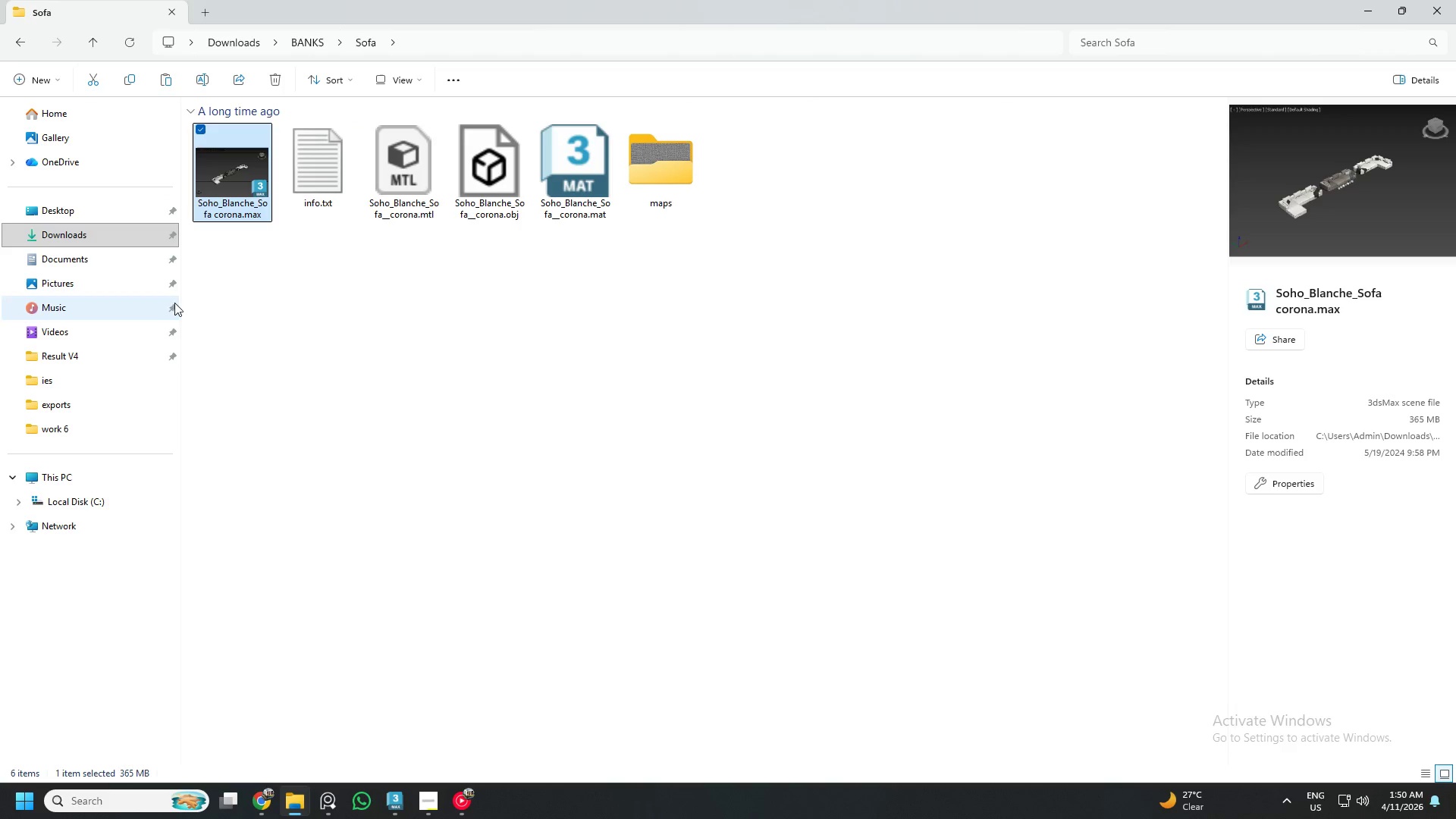 
left_click([42, 425])
 